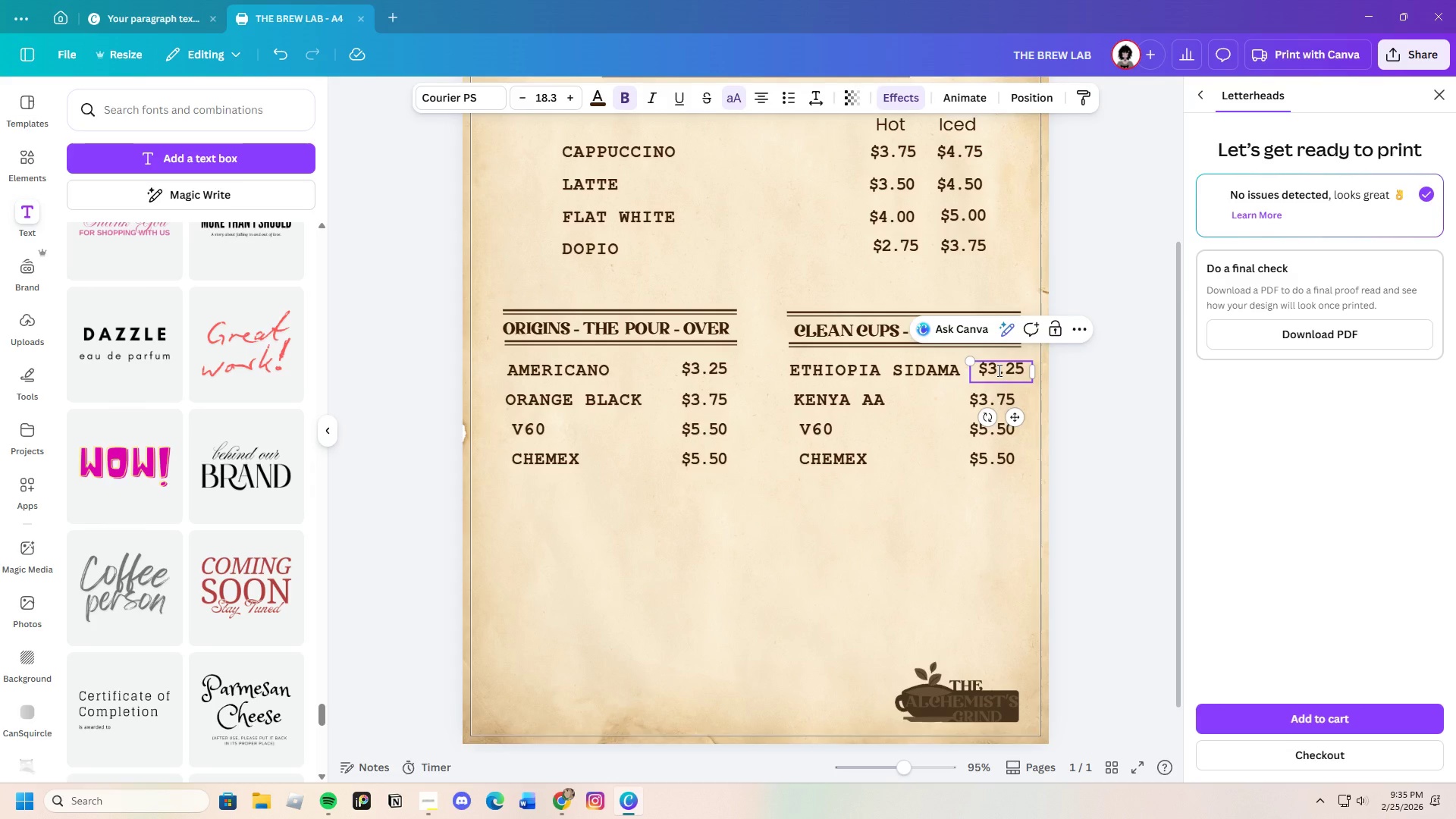 
key(Backspace)
 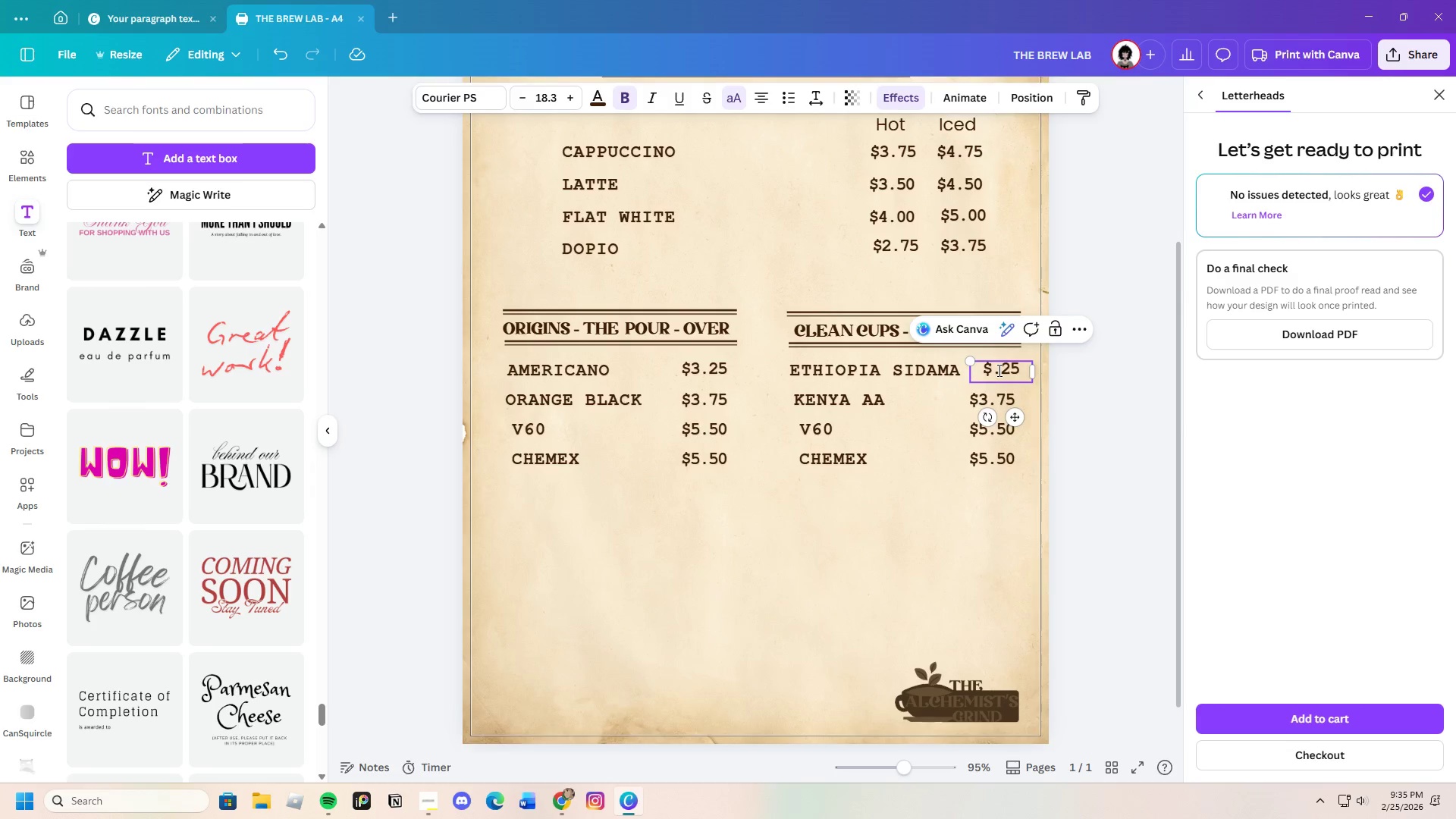 
key(7)
 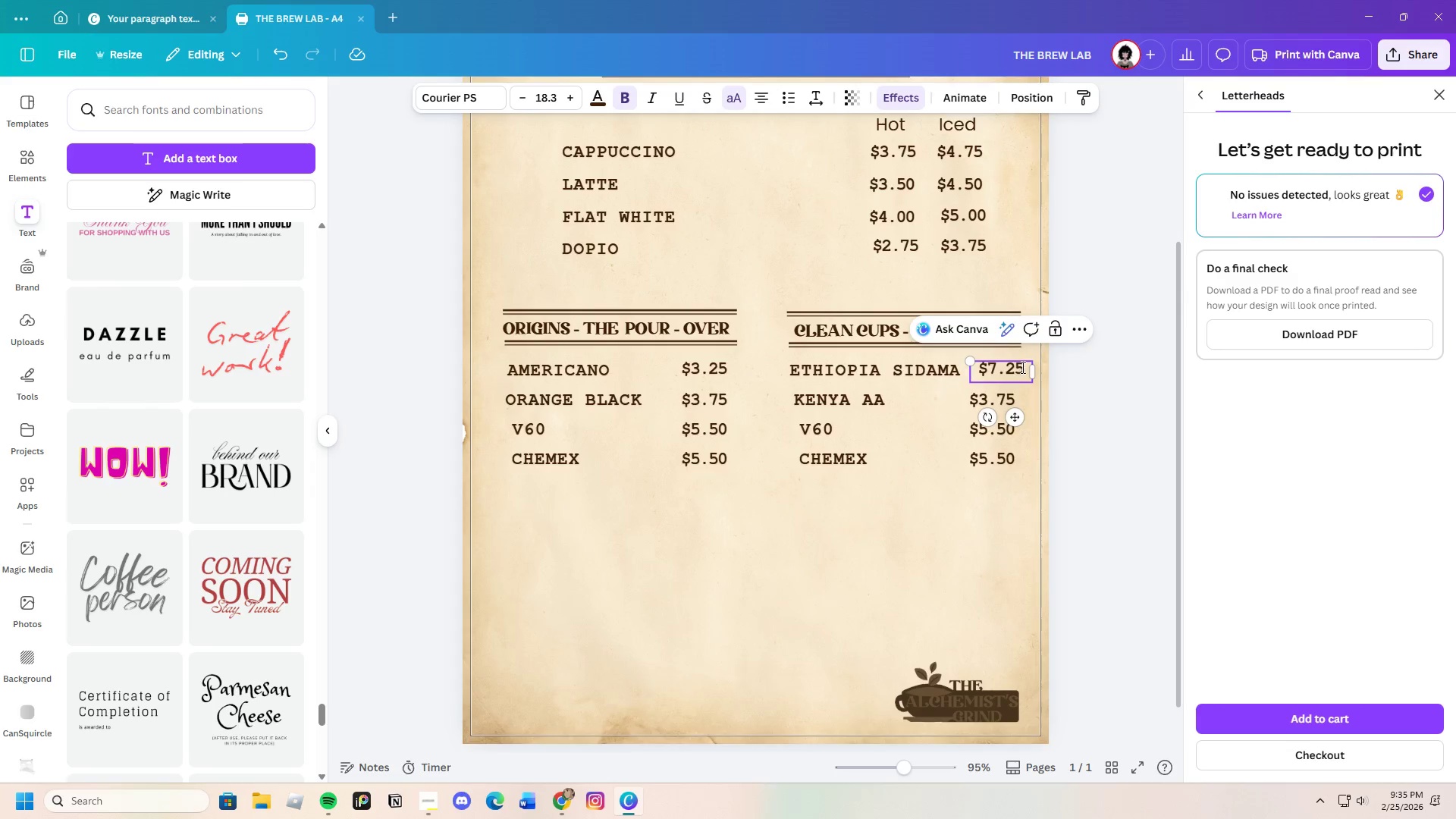 
left_click([1021, 367])
 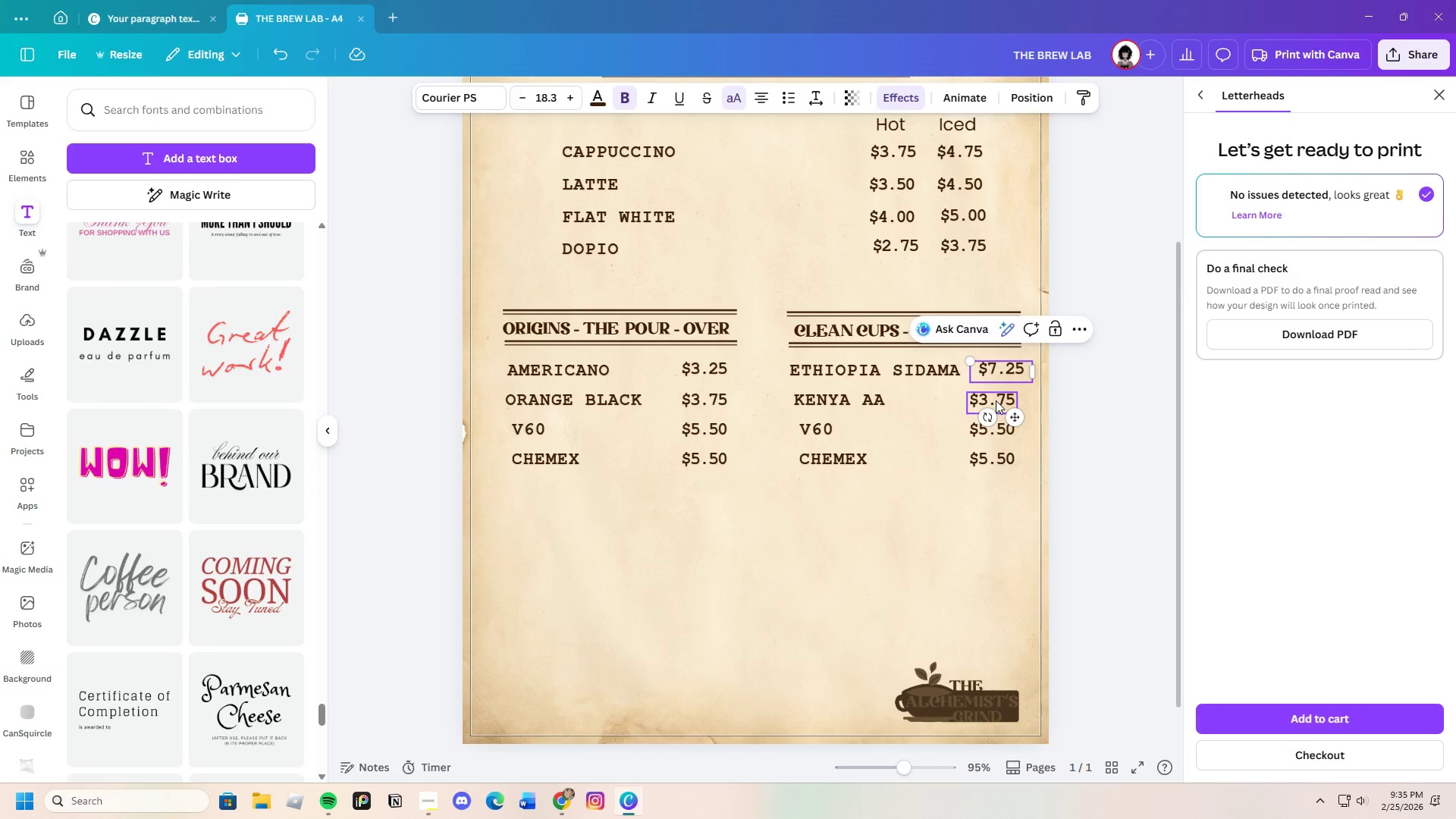 
left_click([998, 398])
 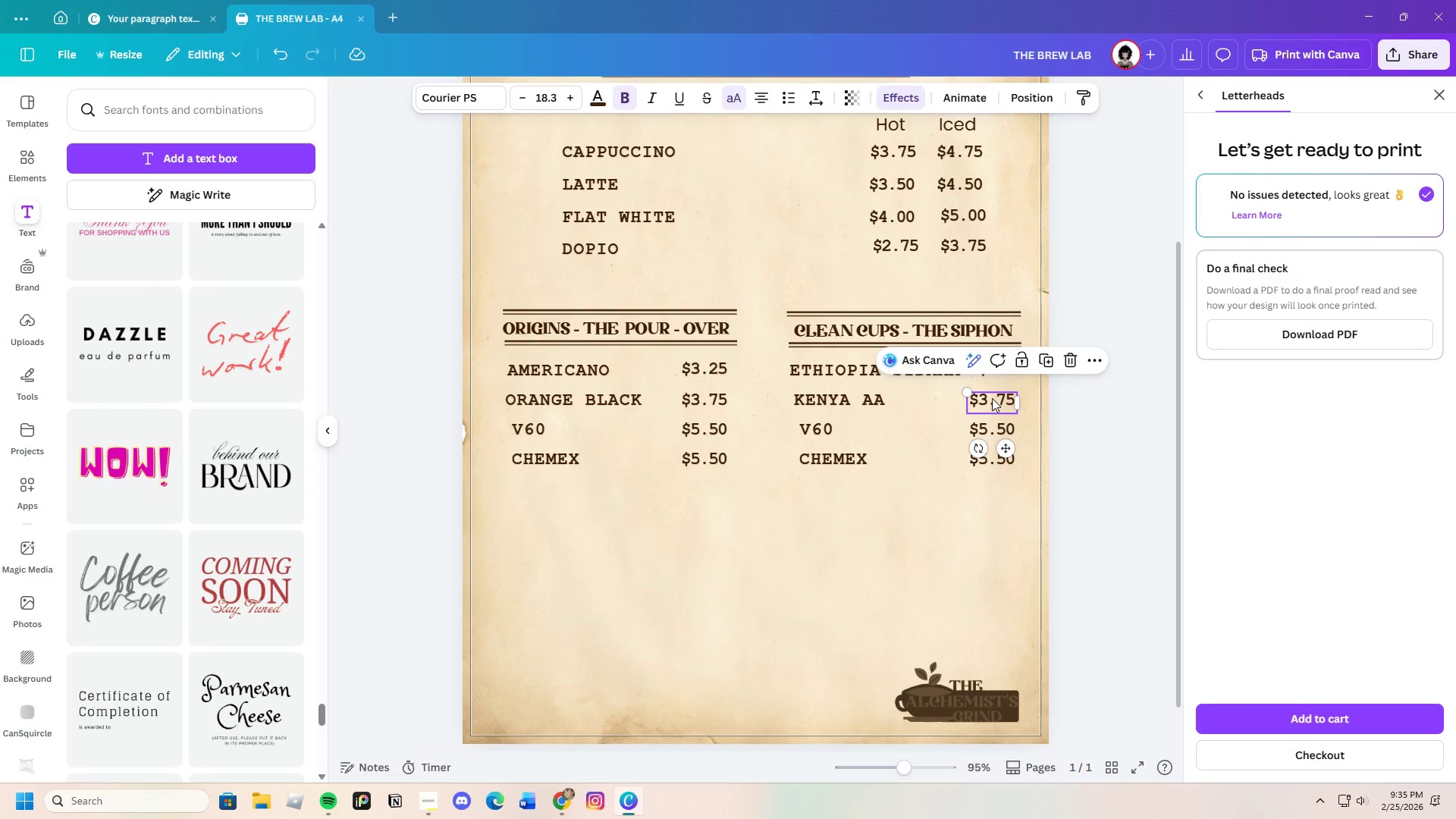 
left_click([991, 398])
 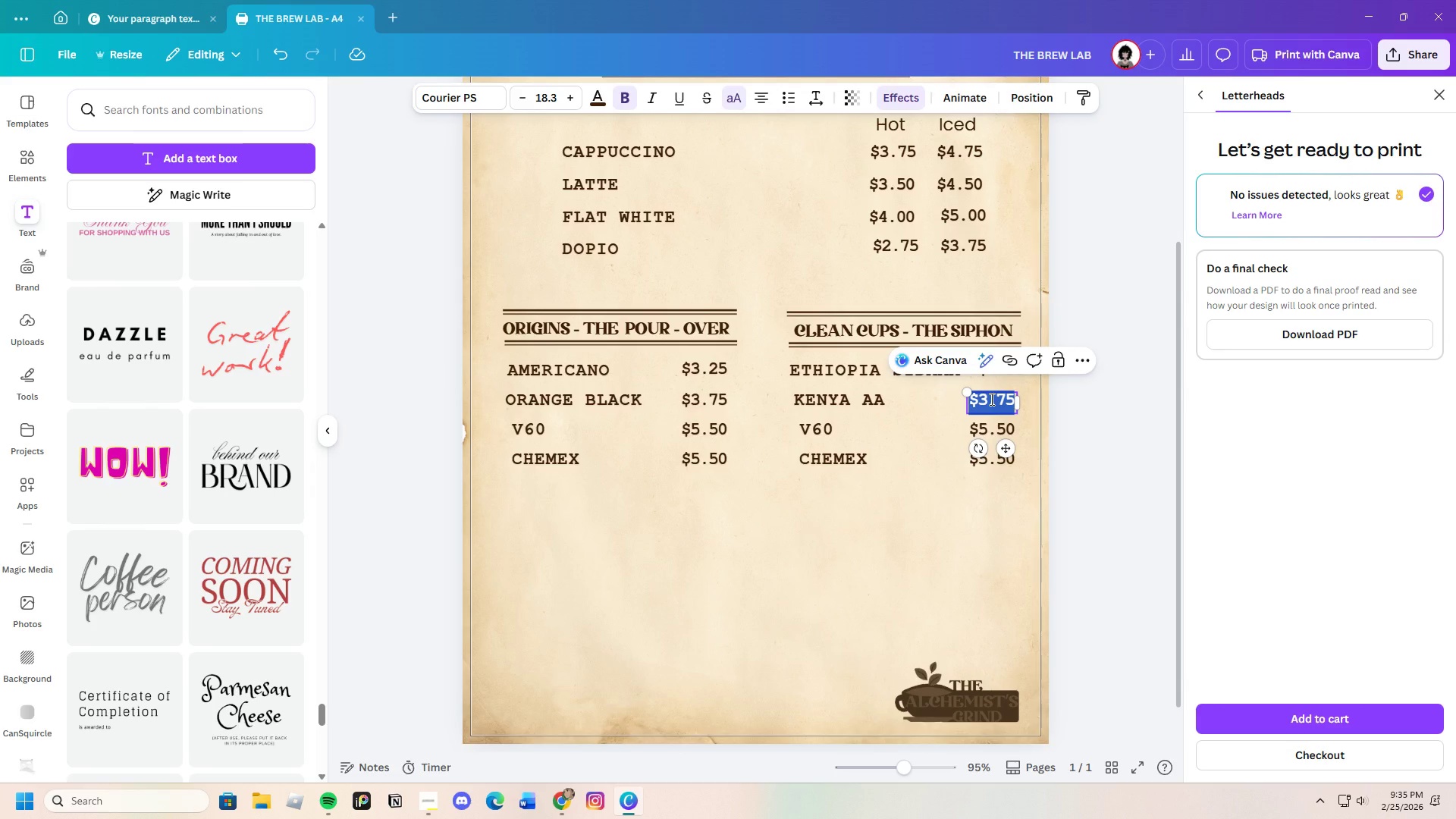 
left_click([990, 399])
 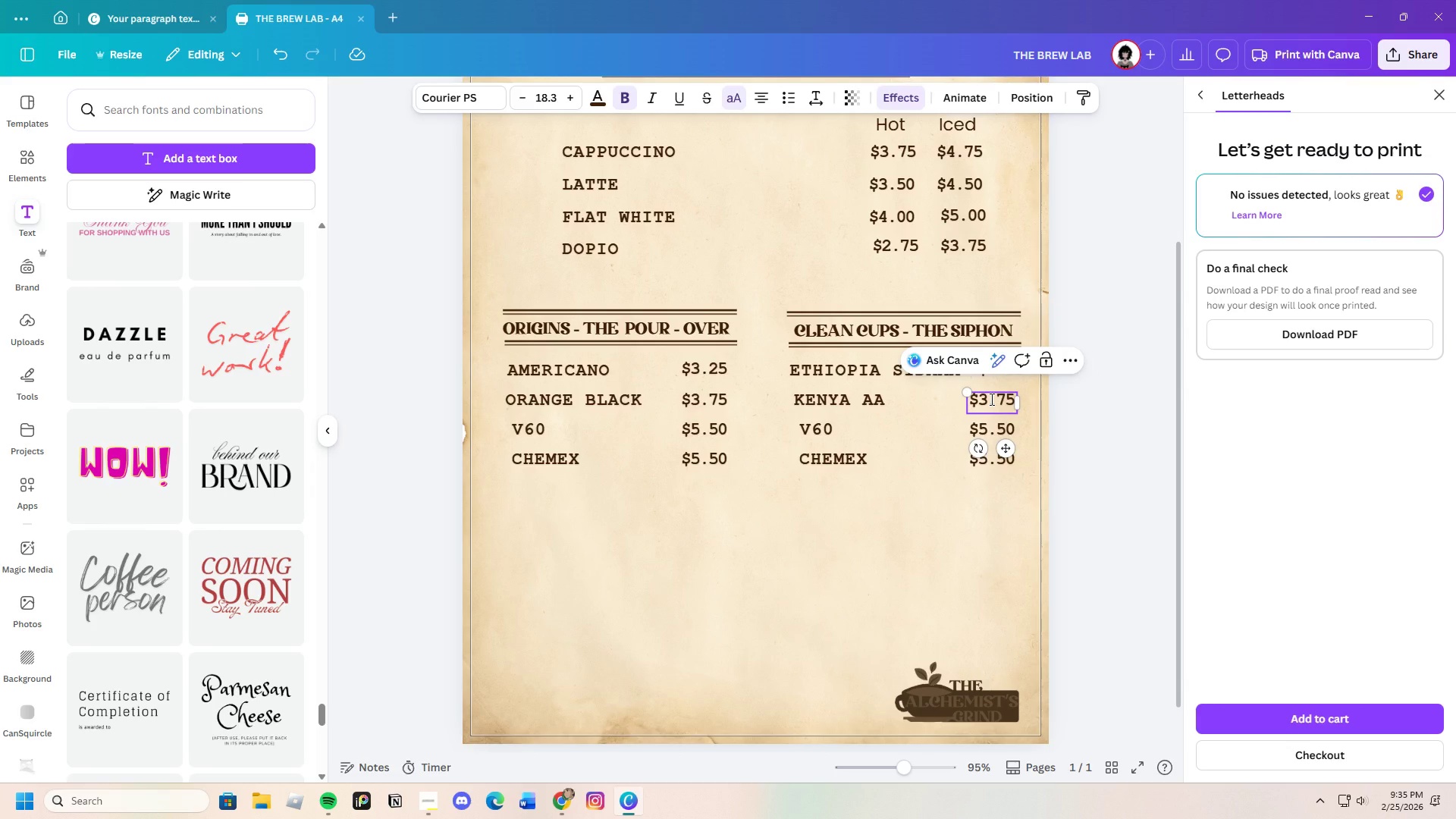 
key(Backspace)
 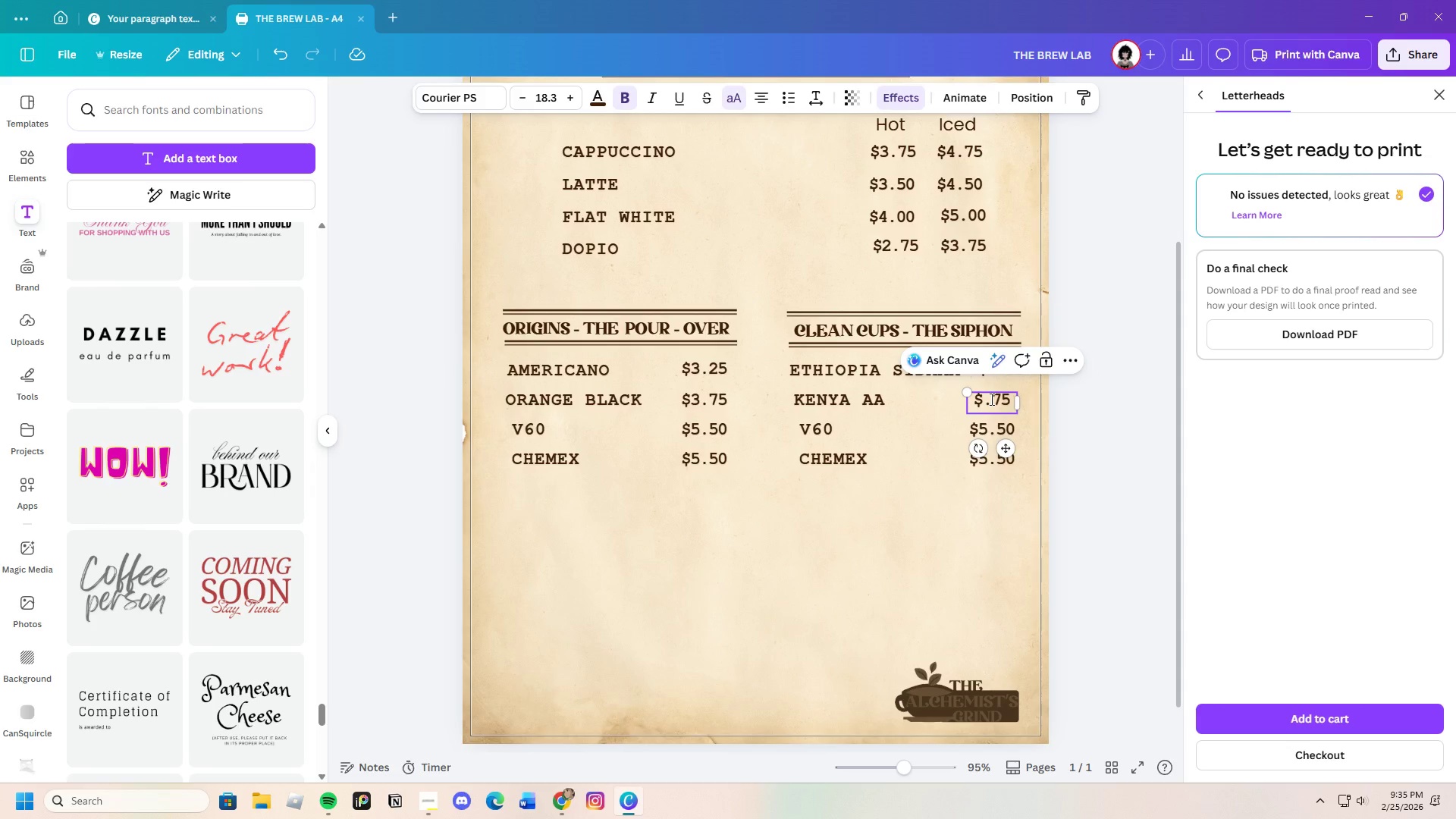 
key(6)
 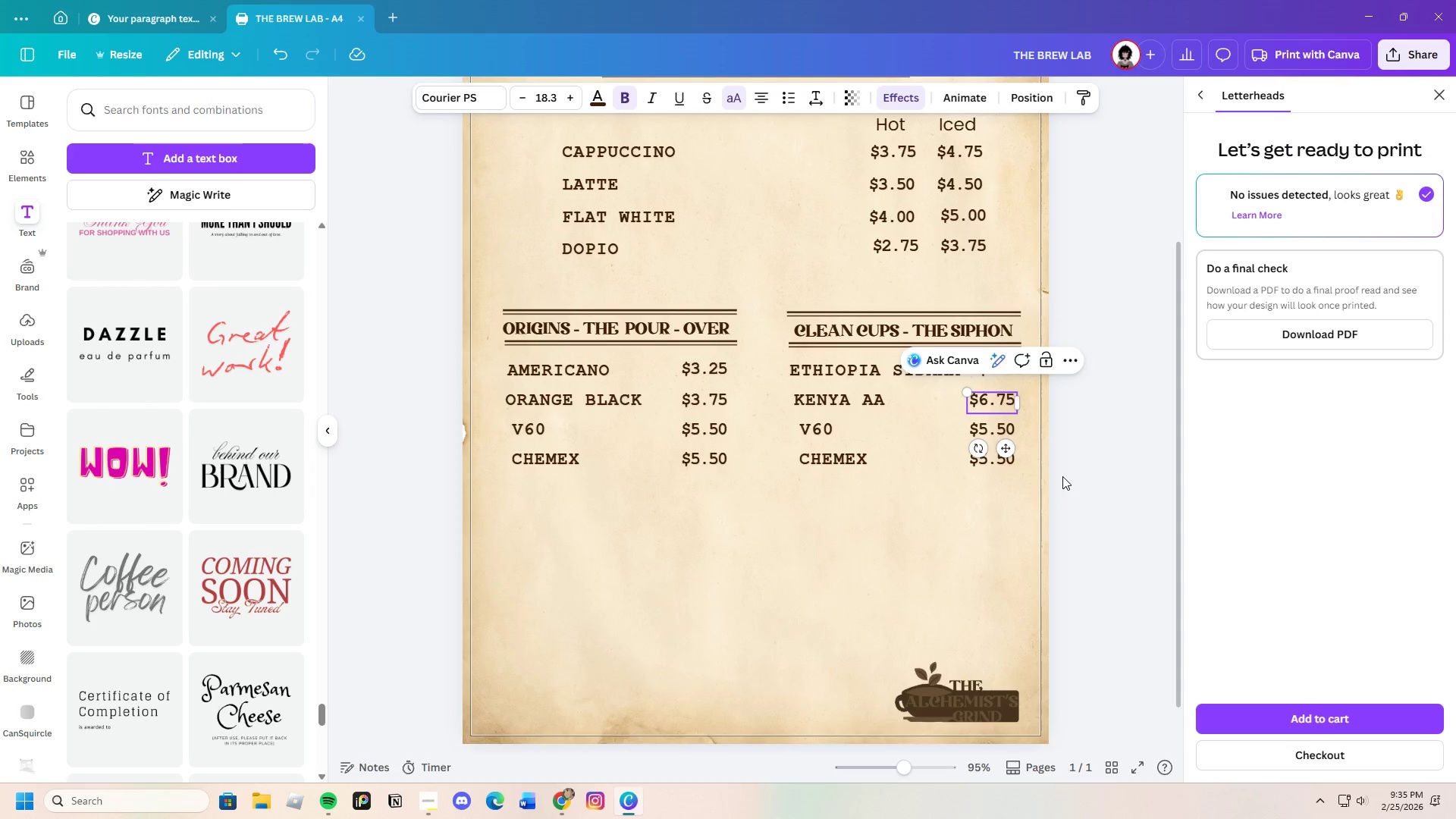 
left_click([1051, 475])
 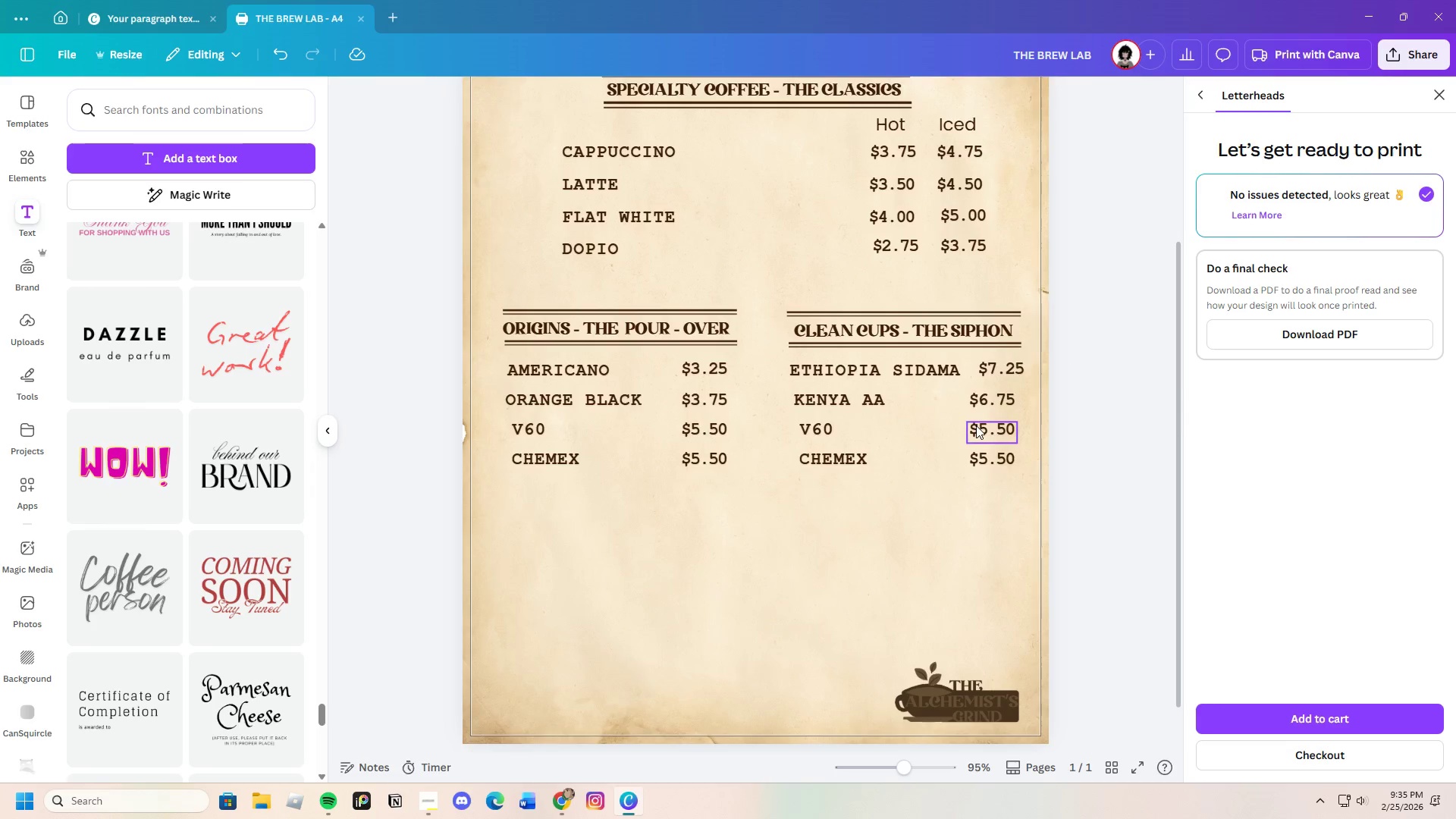 
left_click([976, 425])
 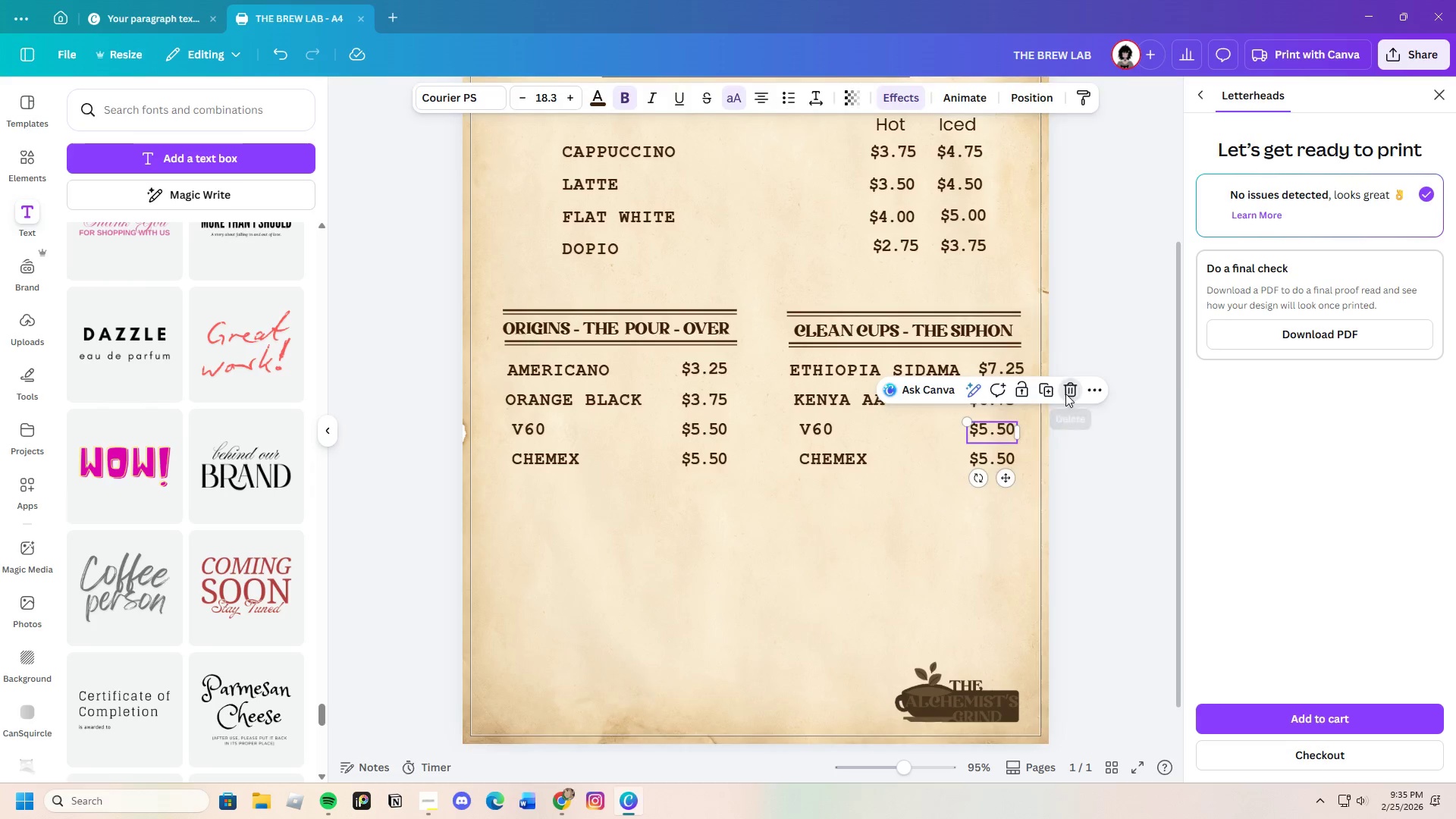 
double_click([999, 459])
 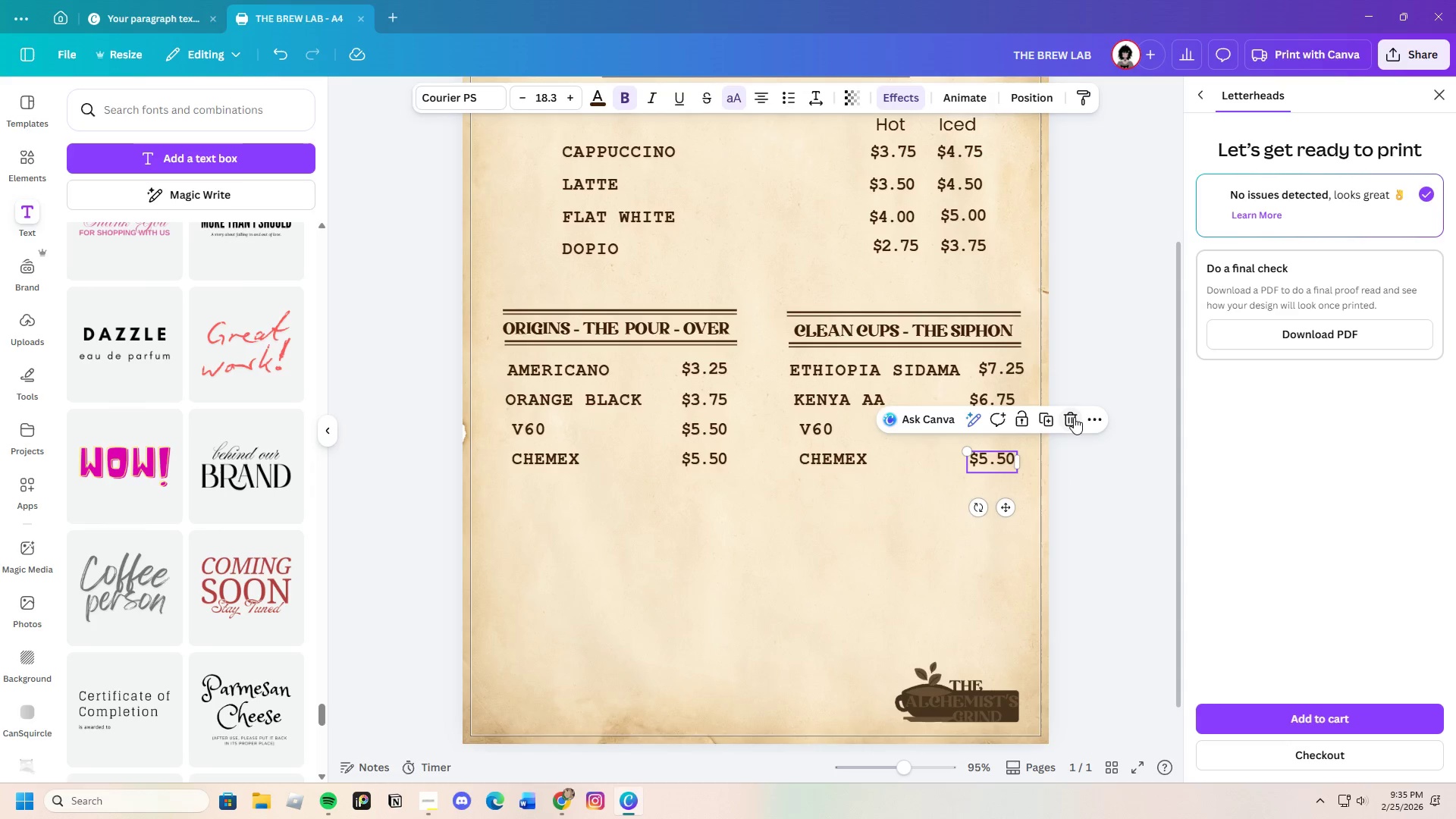 
left_click([1074, 417])
 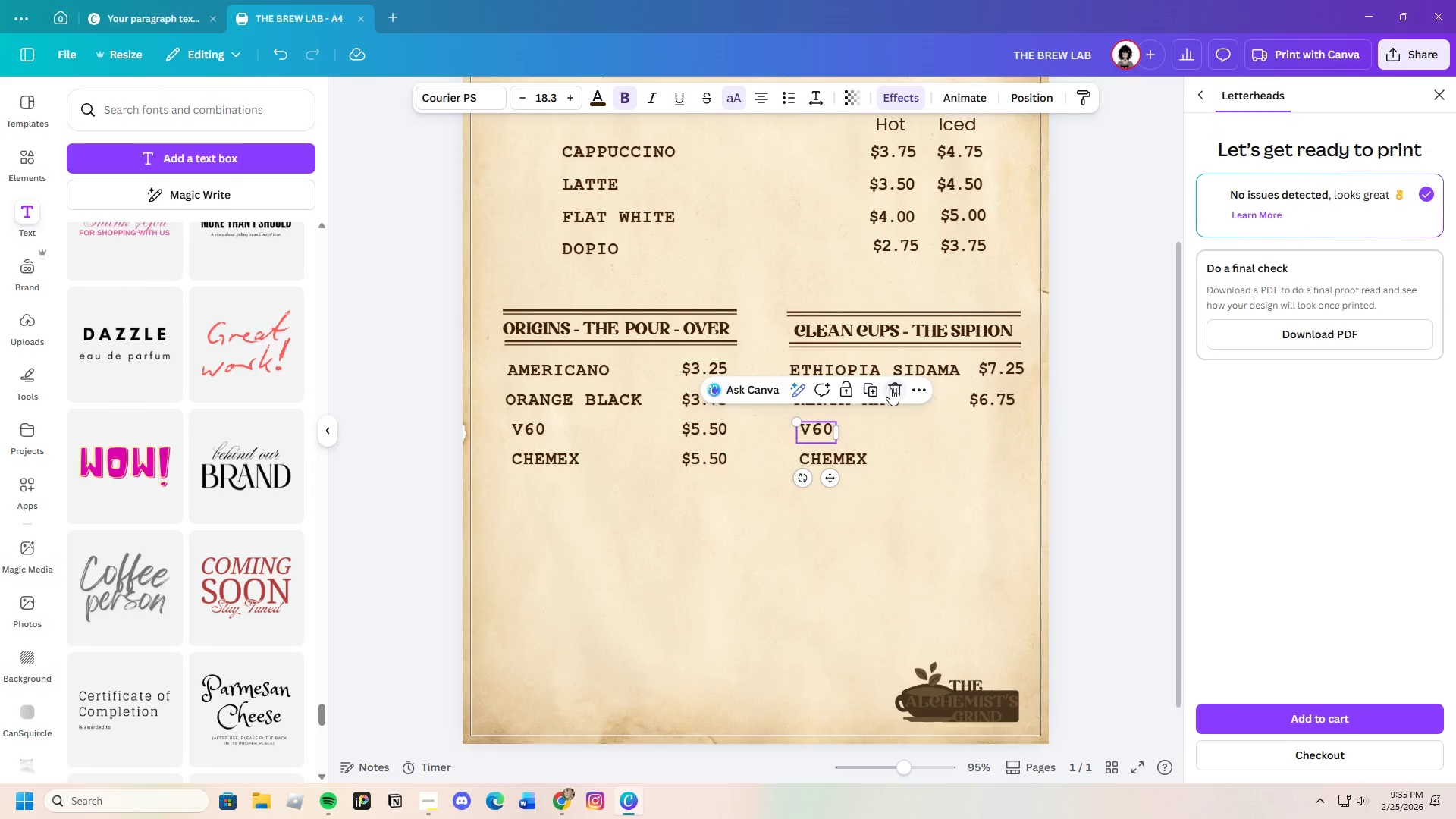 
double_click([853, 468])
 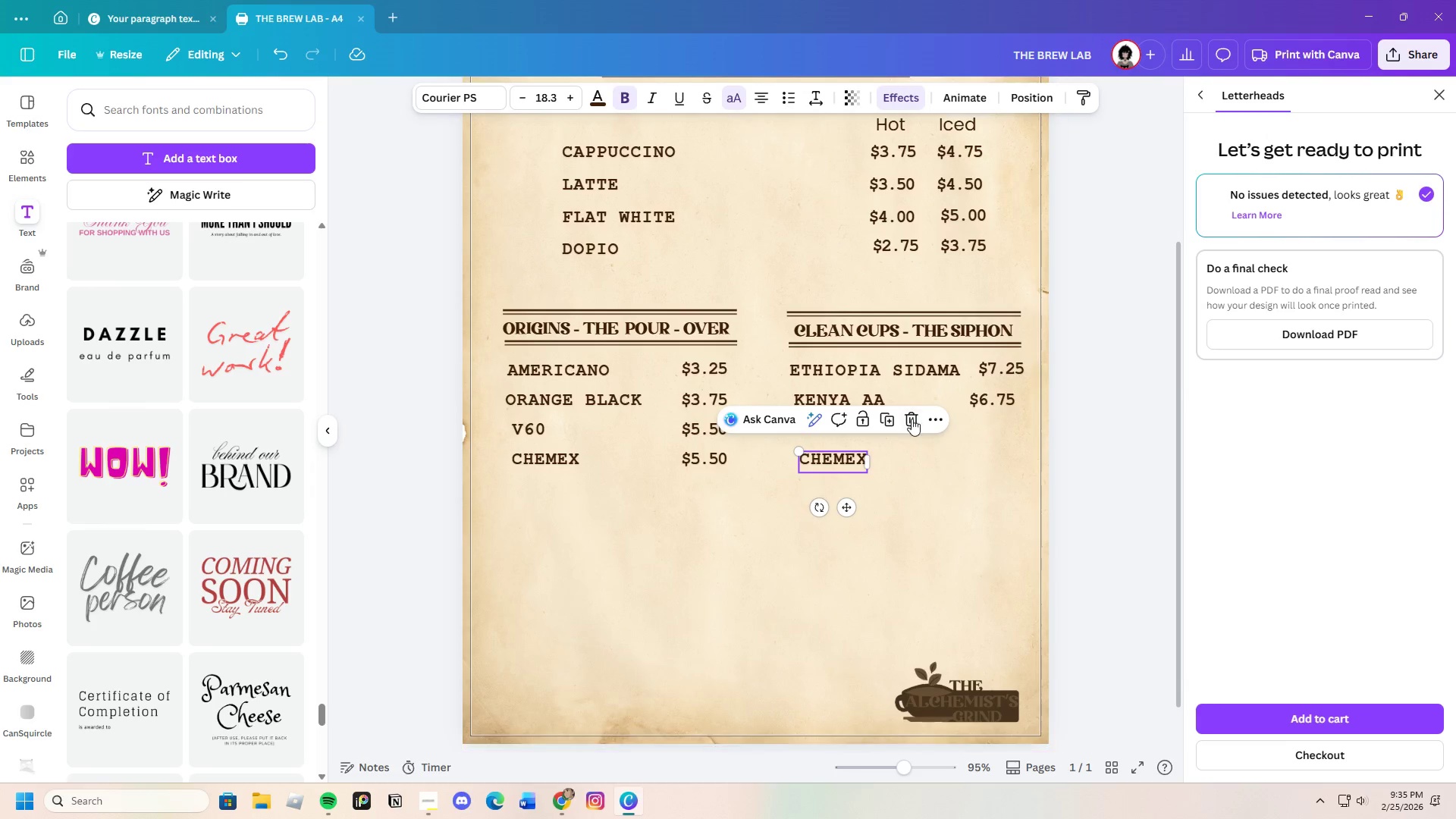 
left_click([914, 417])
 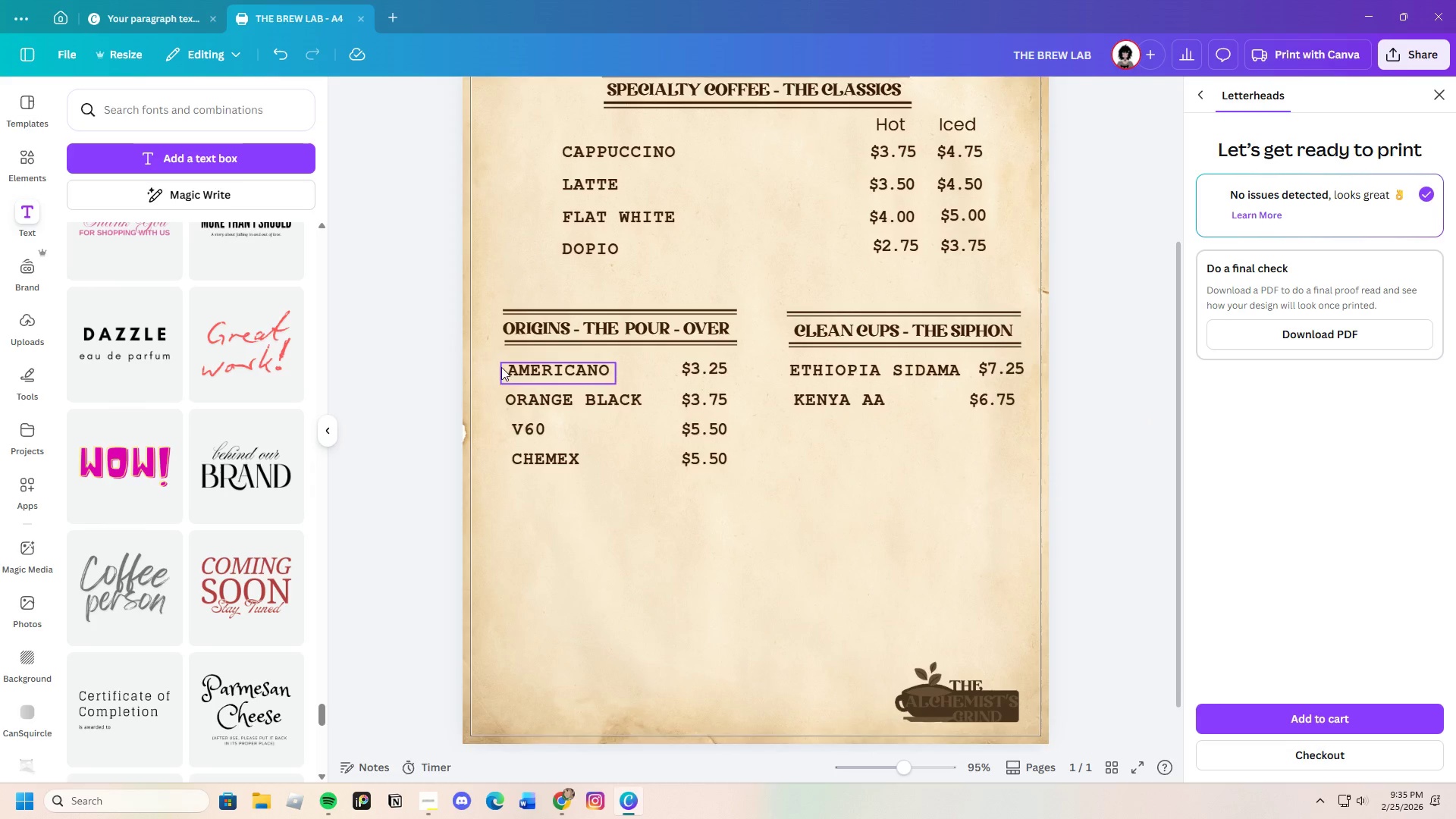 
left_click_drag(start_coordinate=[491, 356], to_coordinate=[986, 478])
 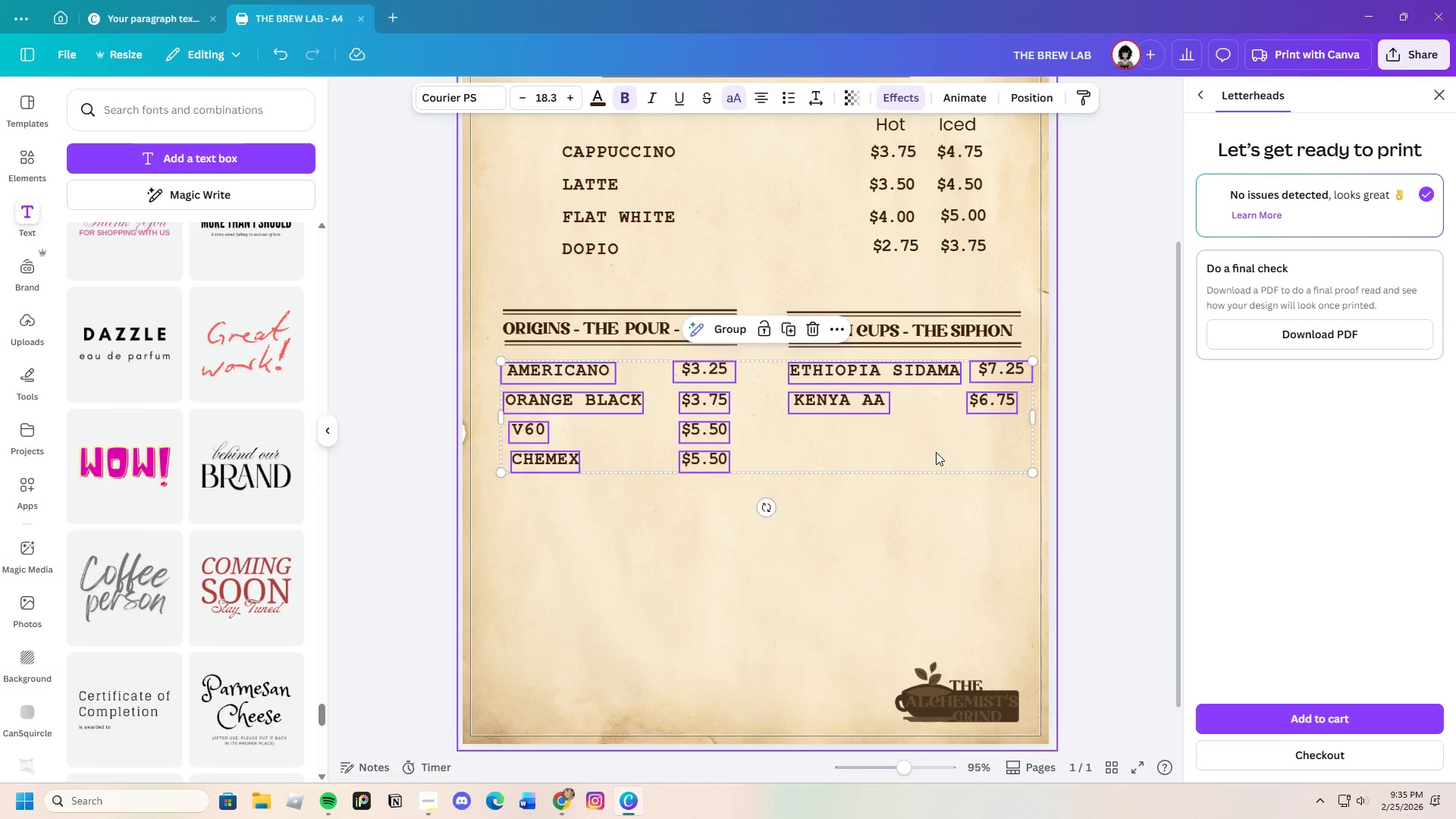 
left_click_drag(start_coordinate=[936, 452], to_coordinate=[934, 457])
 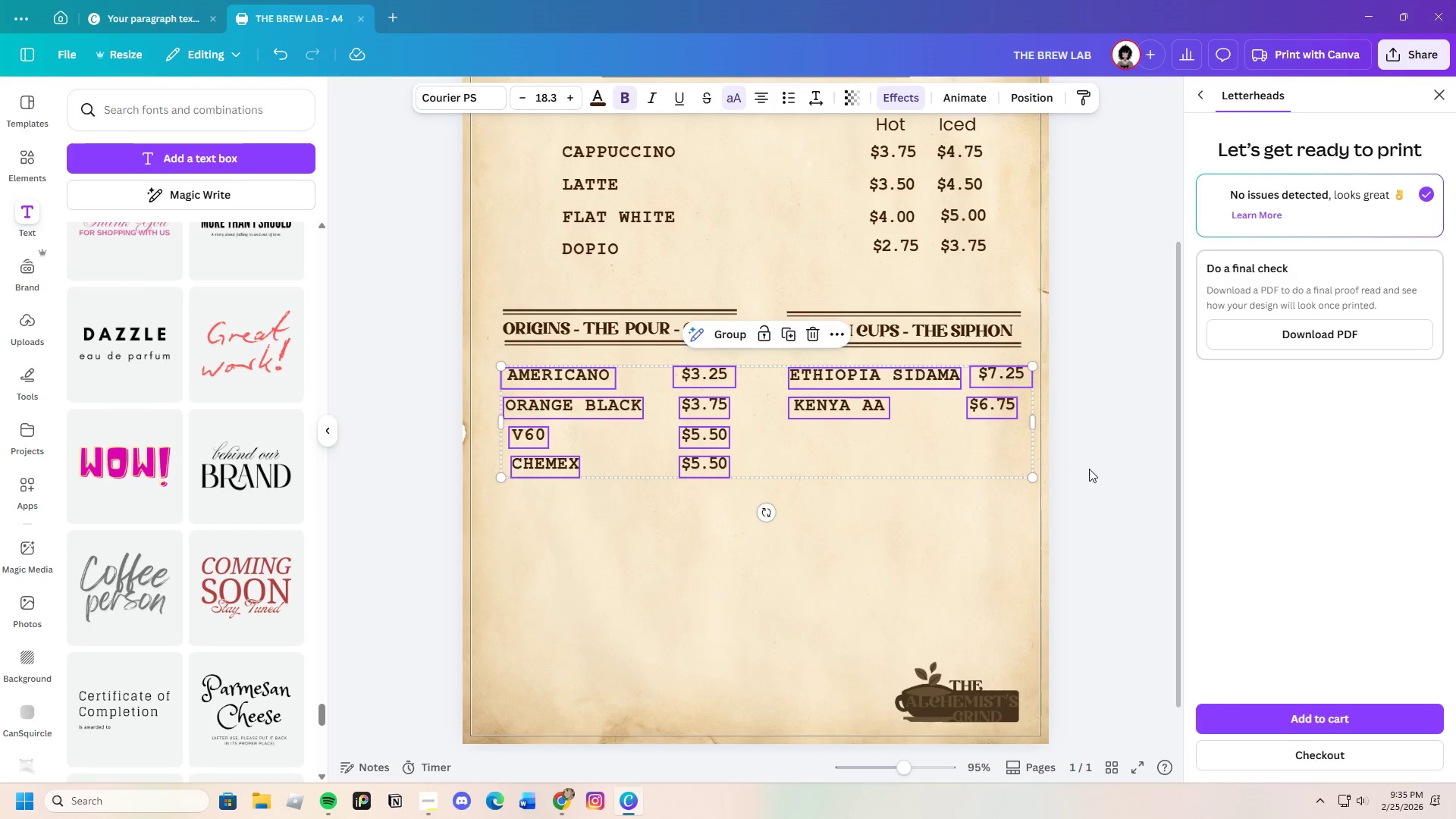 
left_click([1091, 469])
 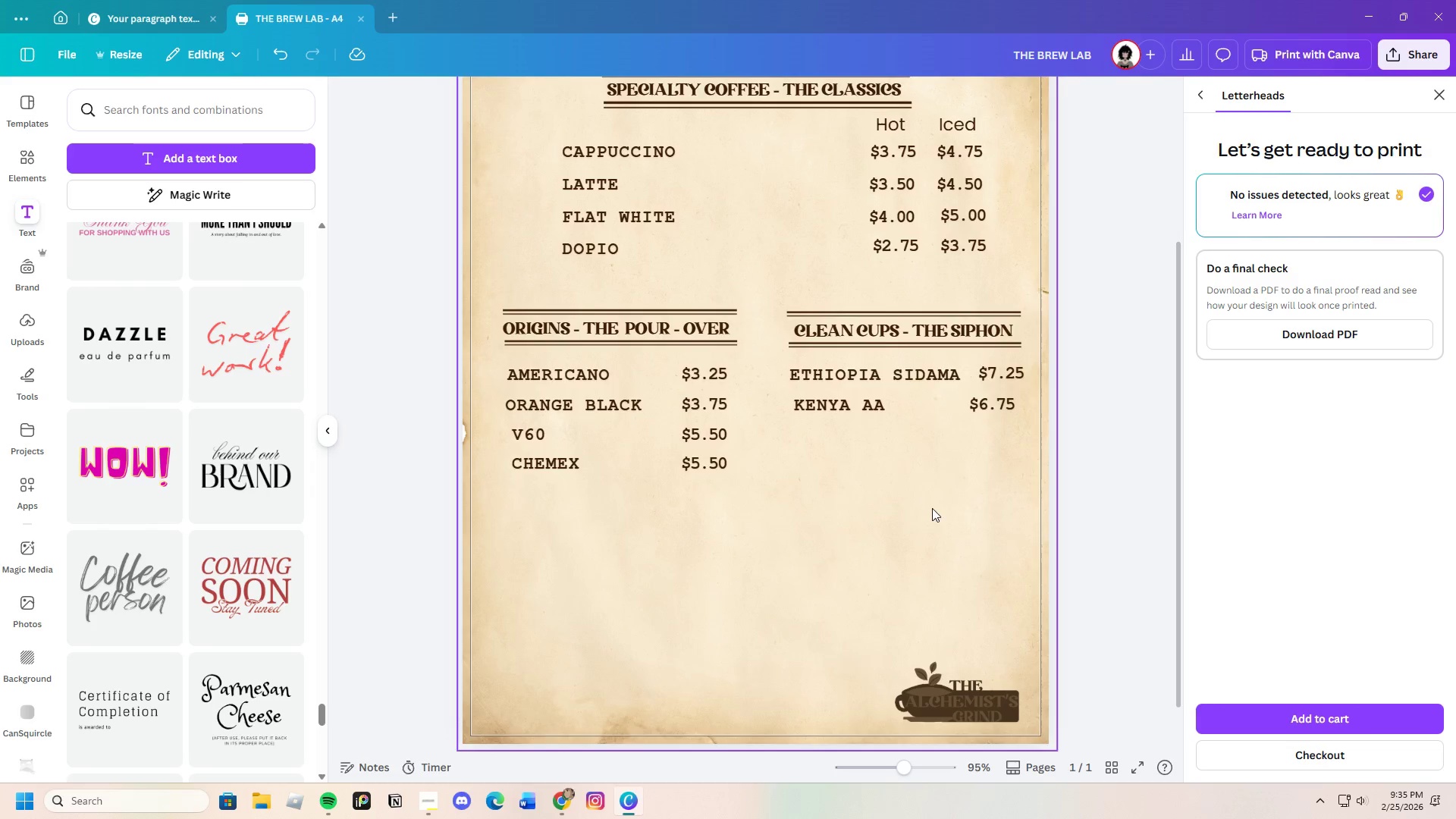 
scroll: coordinate [910, 517], scroll_direction: up, amount: 2.0
 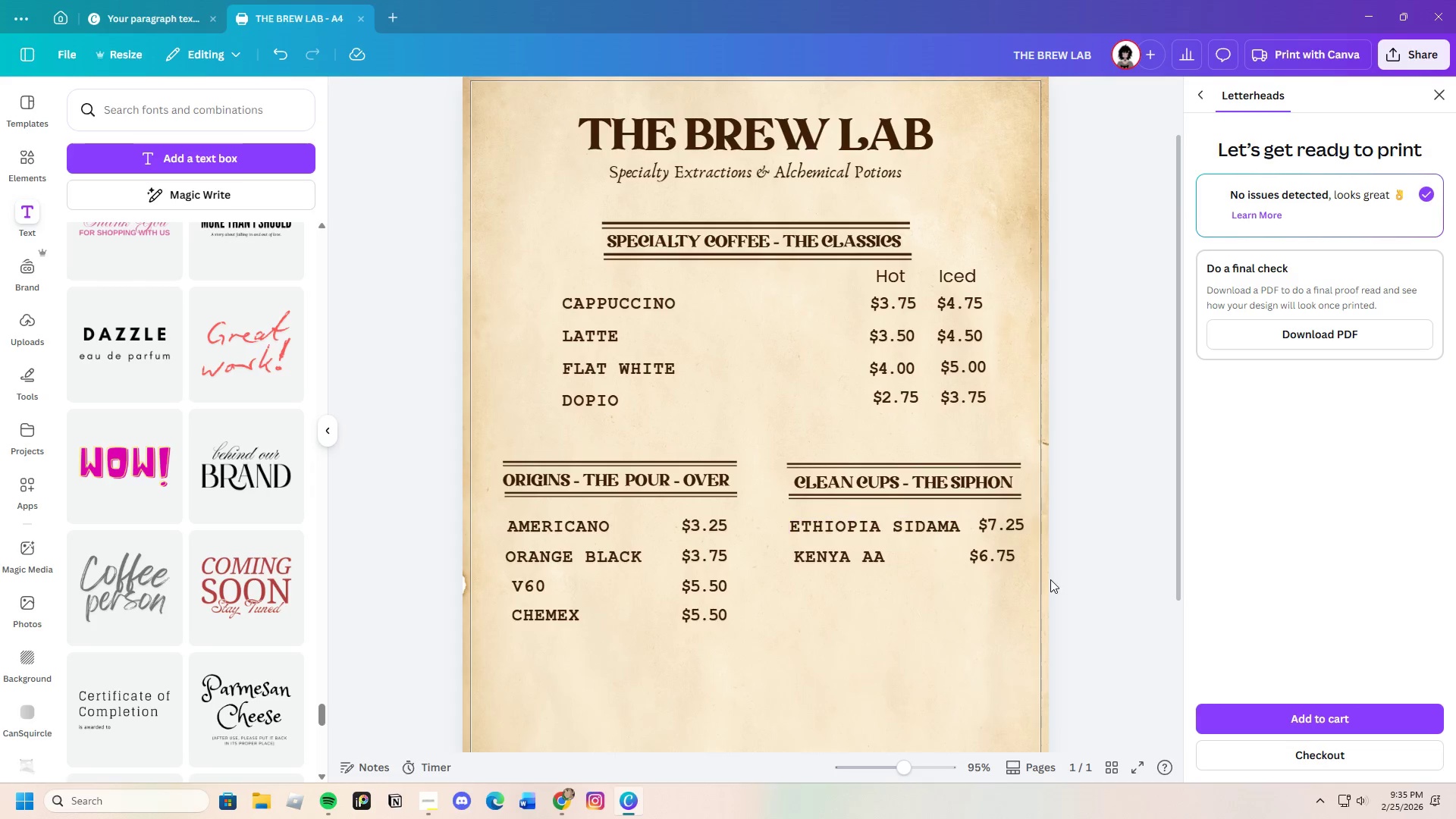 
scroll: coordinate [1025, 571], scroll_direction: down, amount: 3.0
 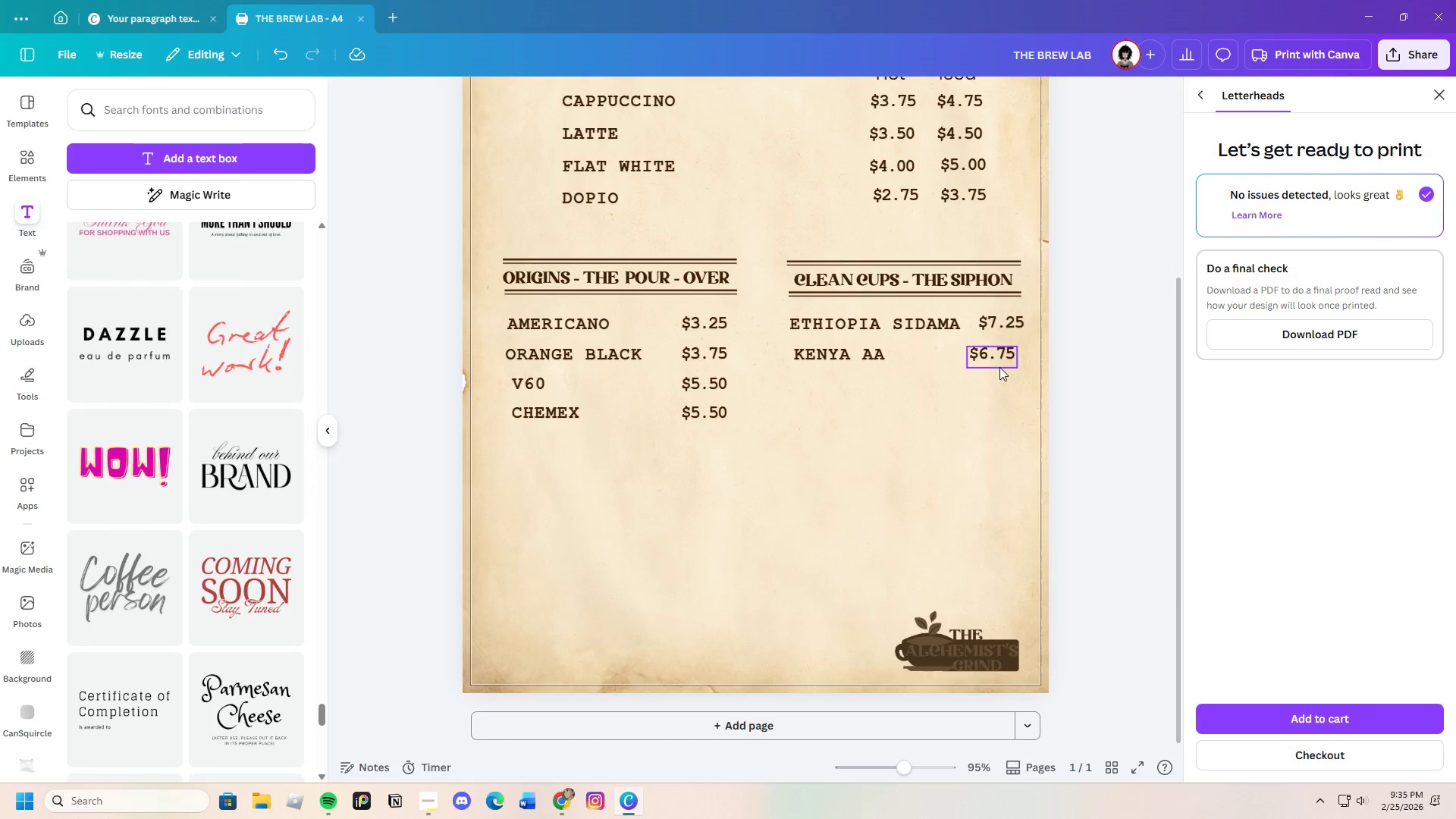 
left_click_drag(start_coordinate=[978, 352], to_coordinate=[987, 351])
 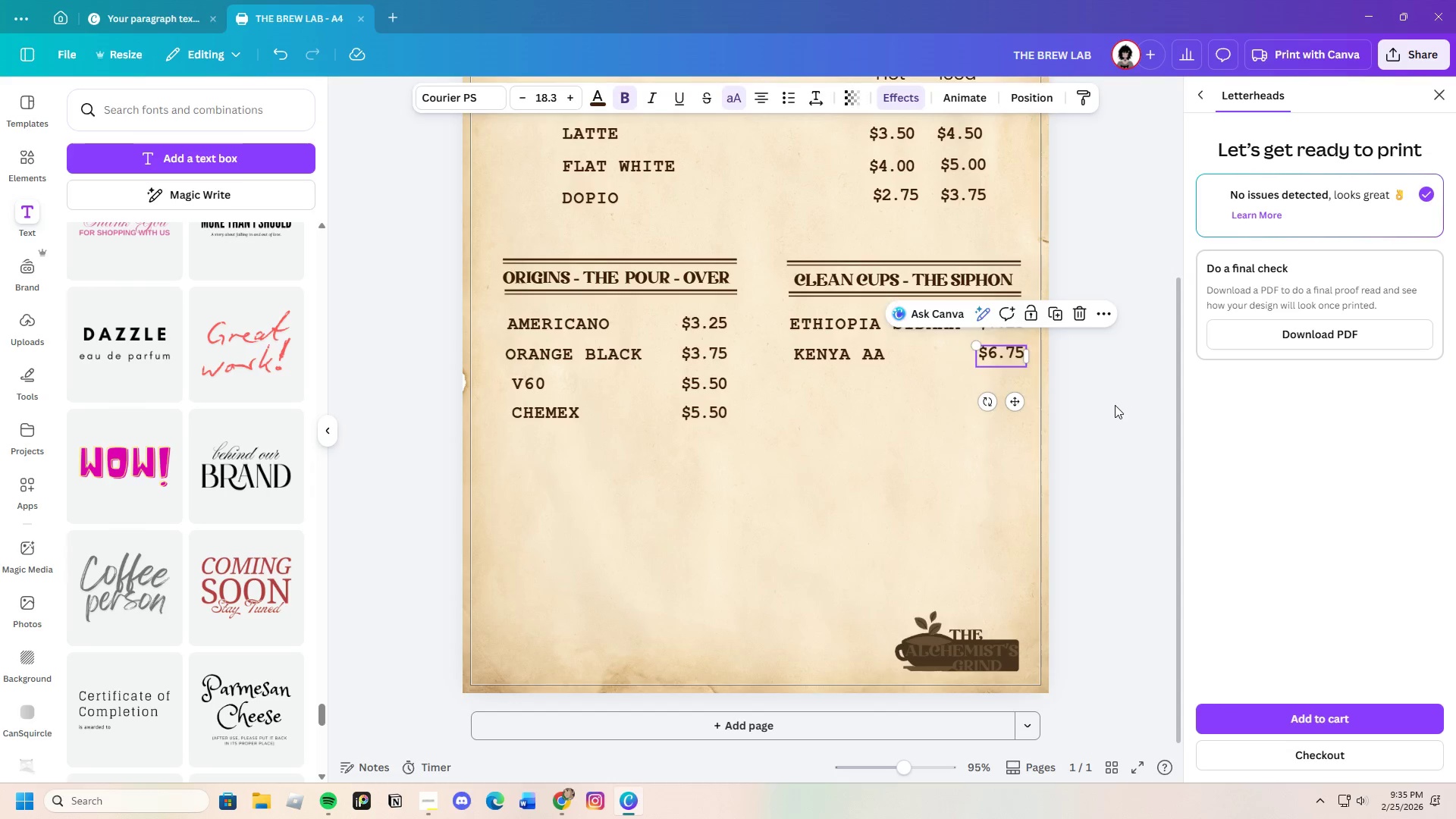 
left_click([1115, 405])
 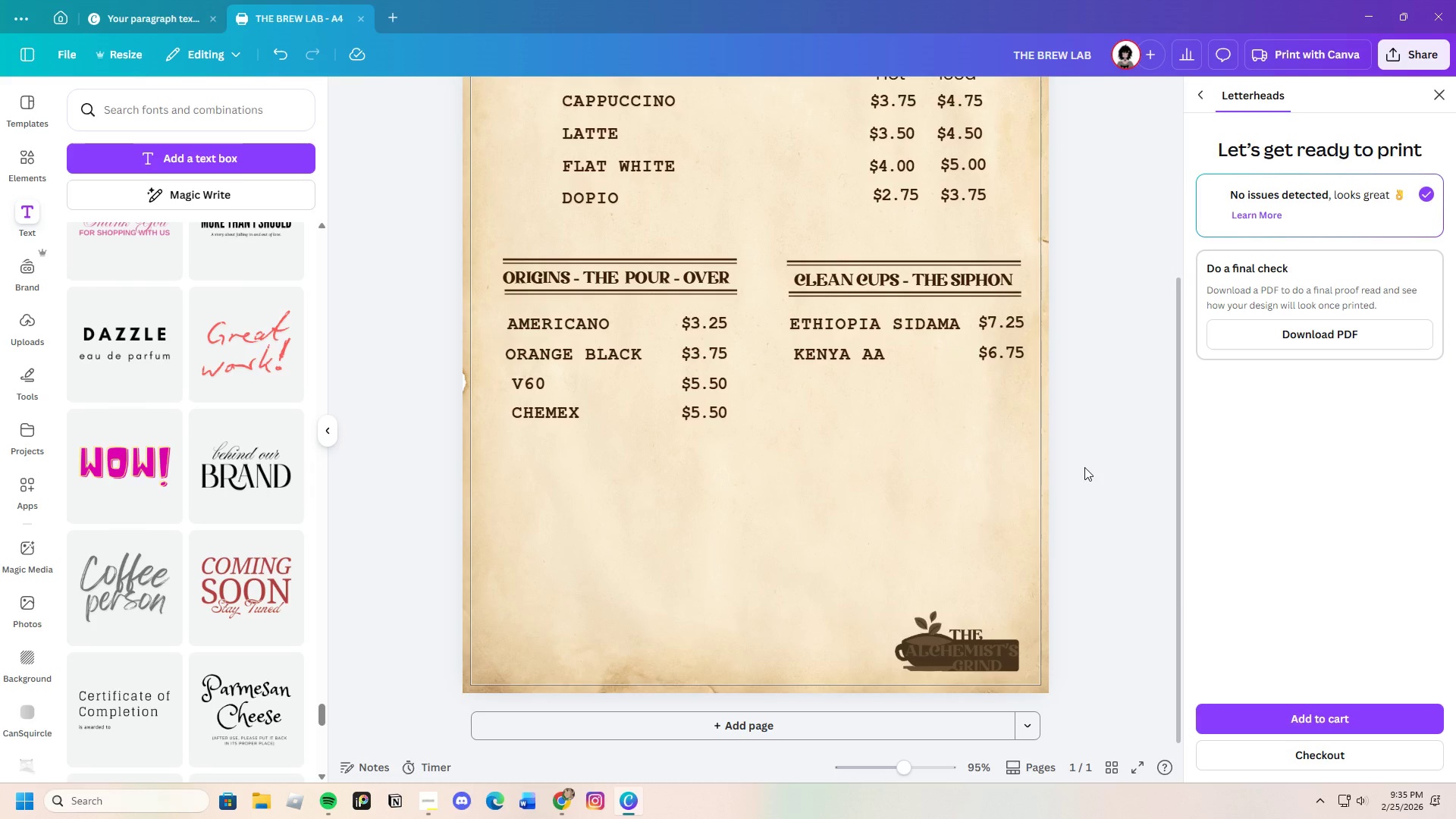 
scroll: coordinate [1080, 515], scroll_direction: up, amount: 2.0
 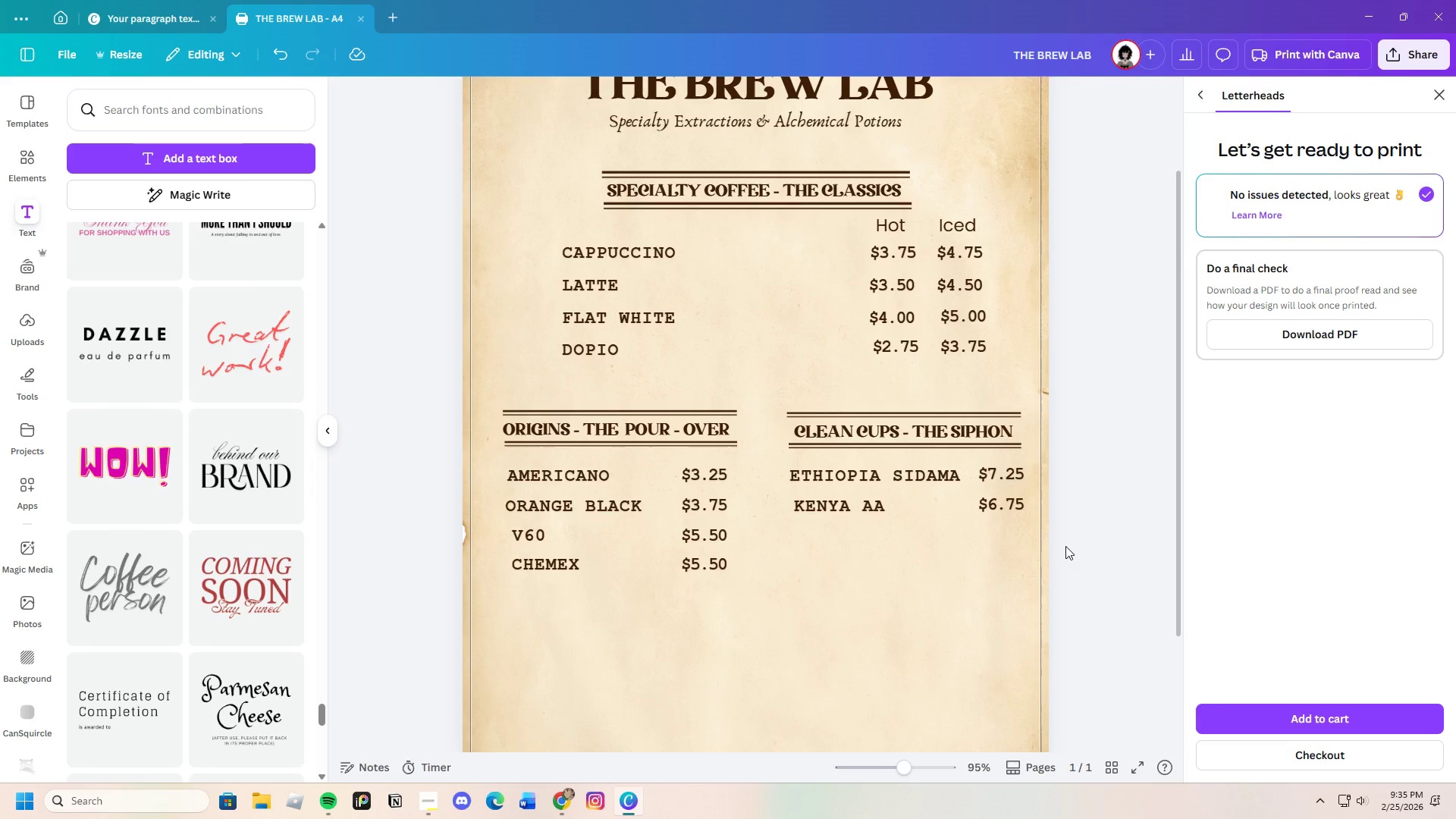 
scroll: coordinate [1065, 546], scroll_direction: down, amount: 2.0
 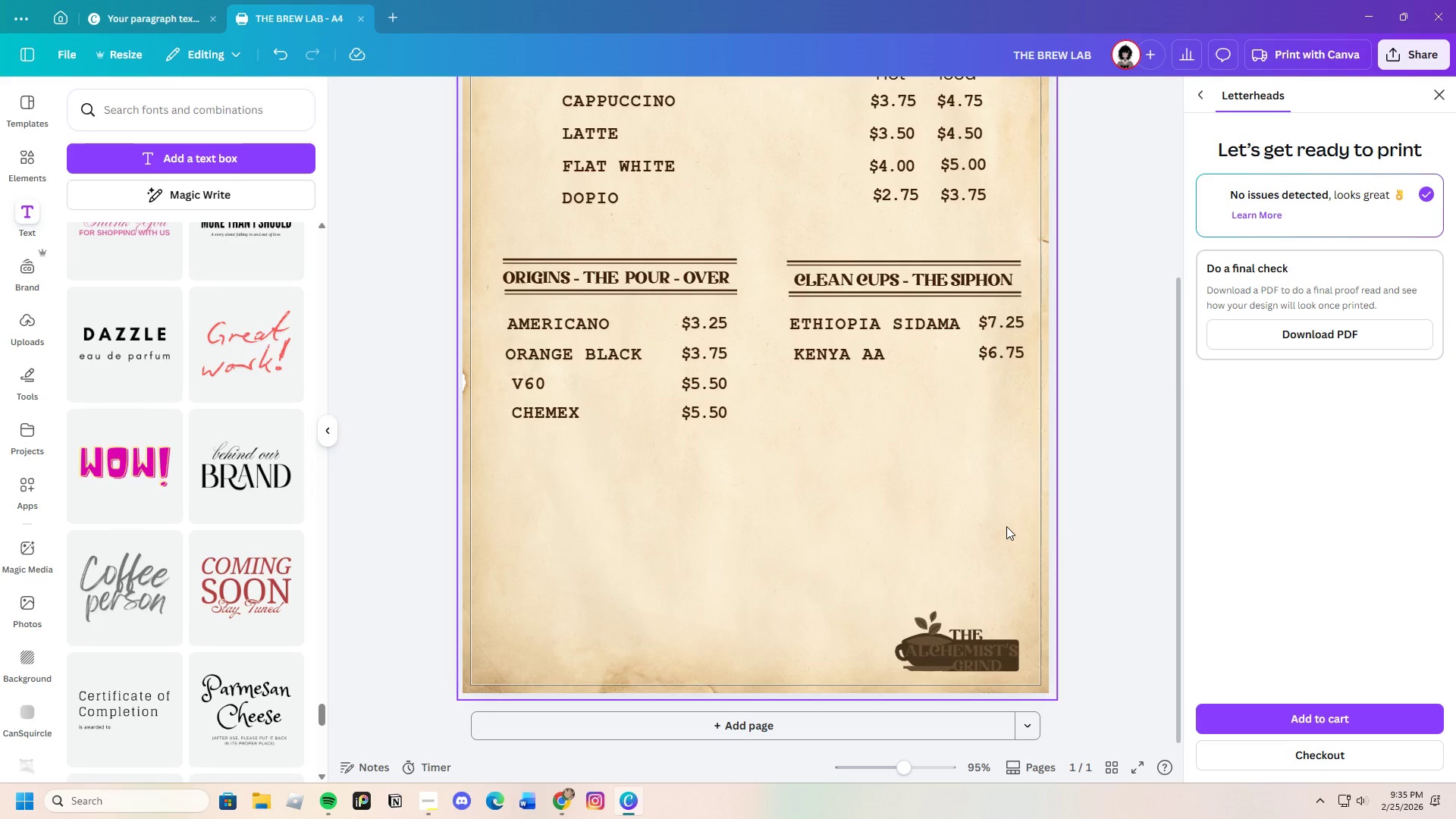 
wait(17.22)
 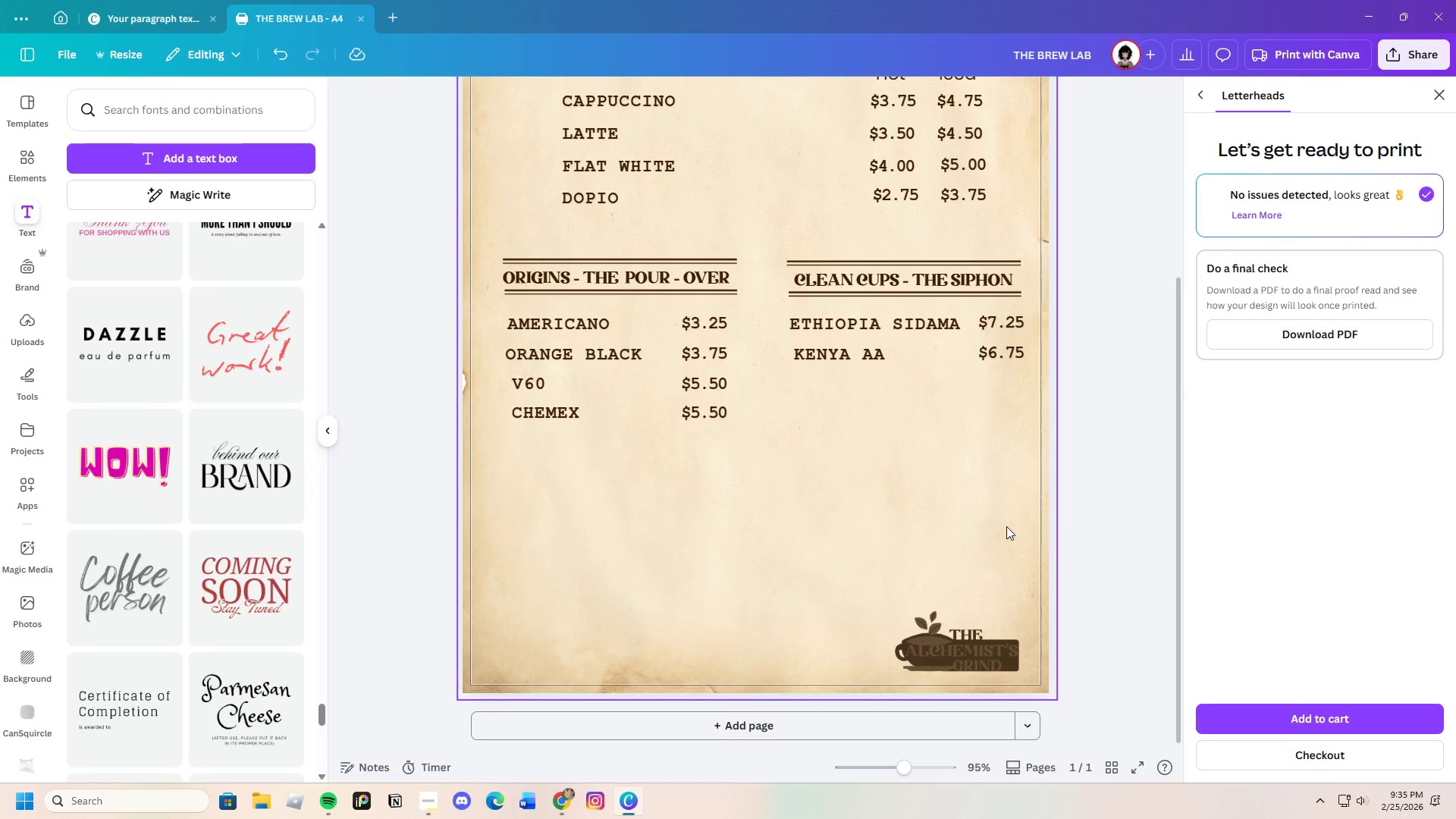 
scroll: coordinate [804, 392], scroll_direction: up, amount: 2.0
 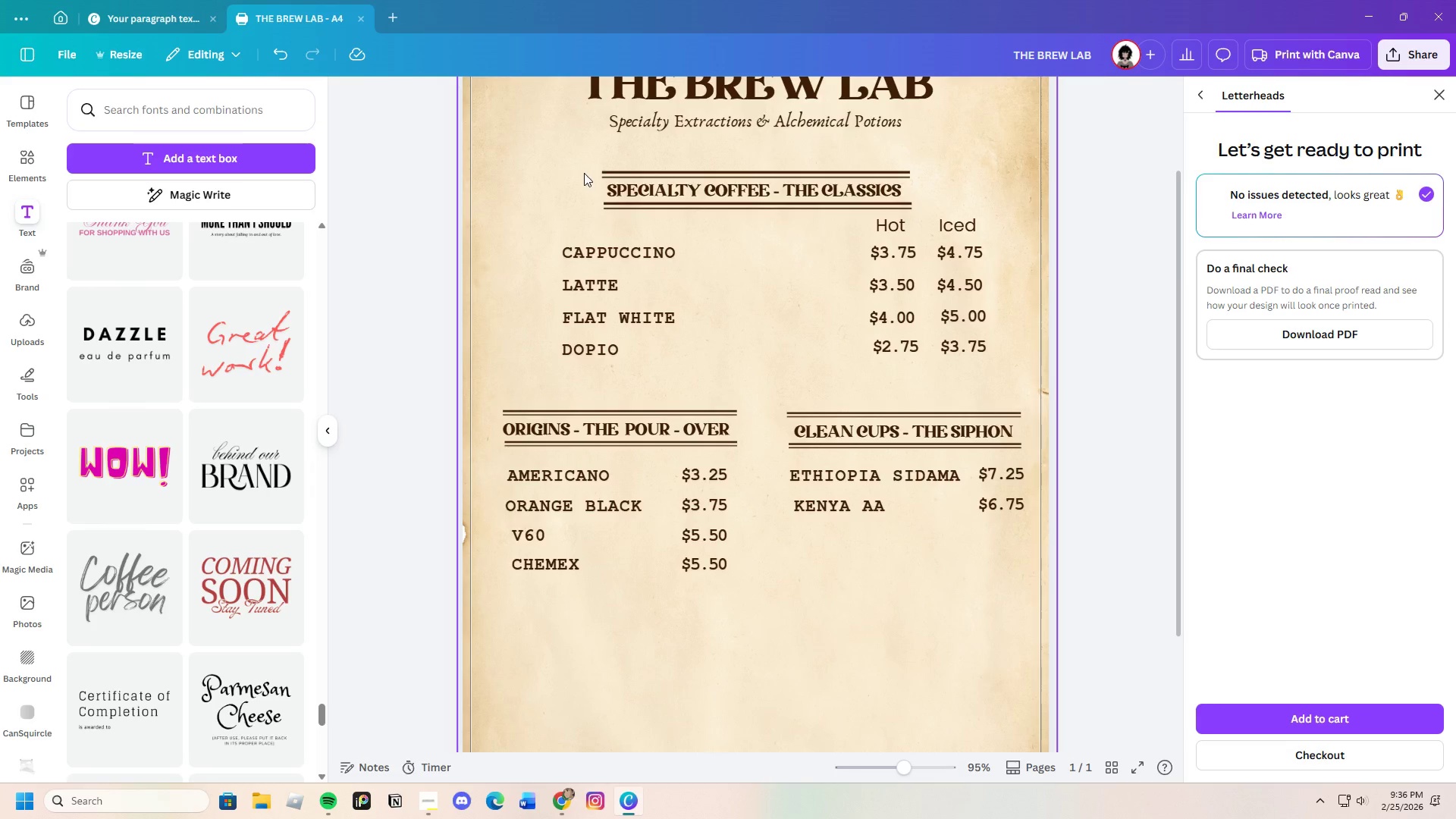 
left_click_drag(start_coordinate=[601, 166], to_coordinate=[800, 197])
 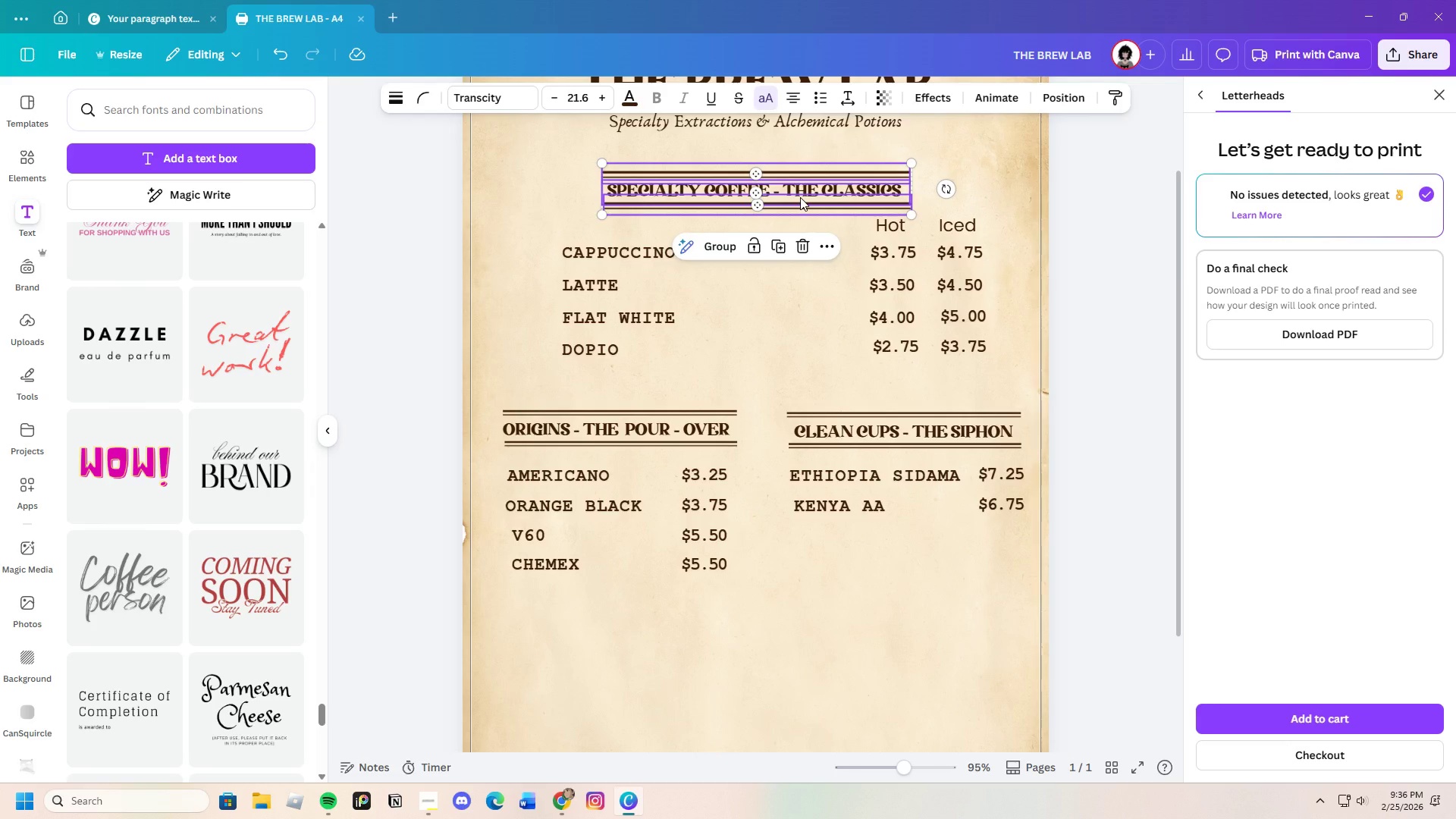 
key(Control+C)
 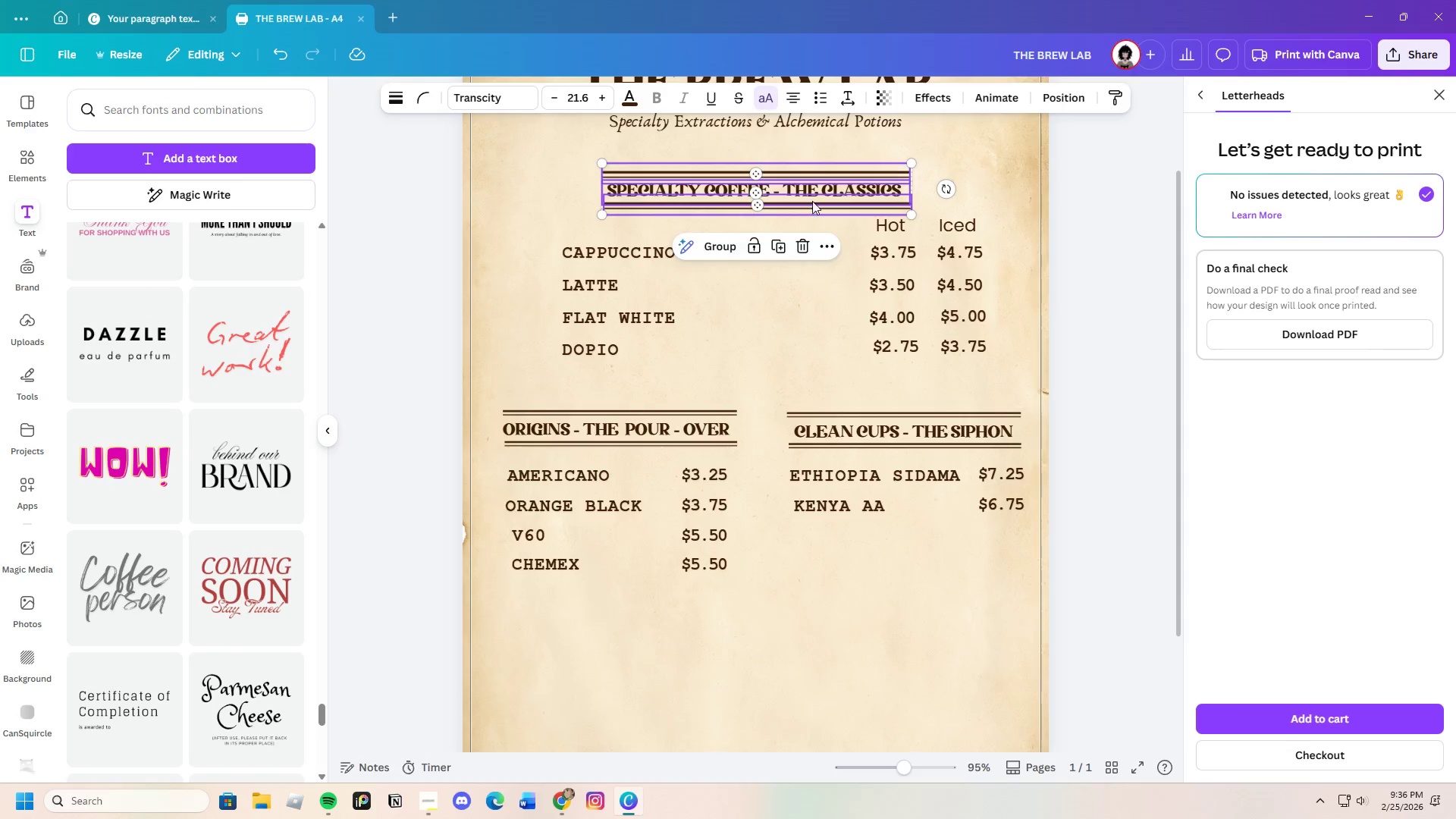 
key(Control+V)
 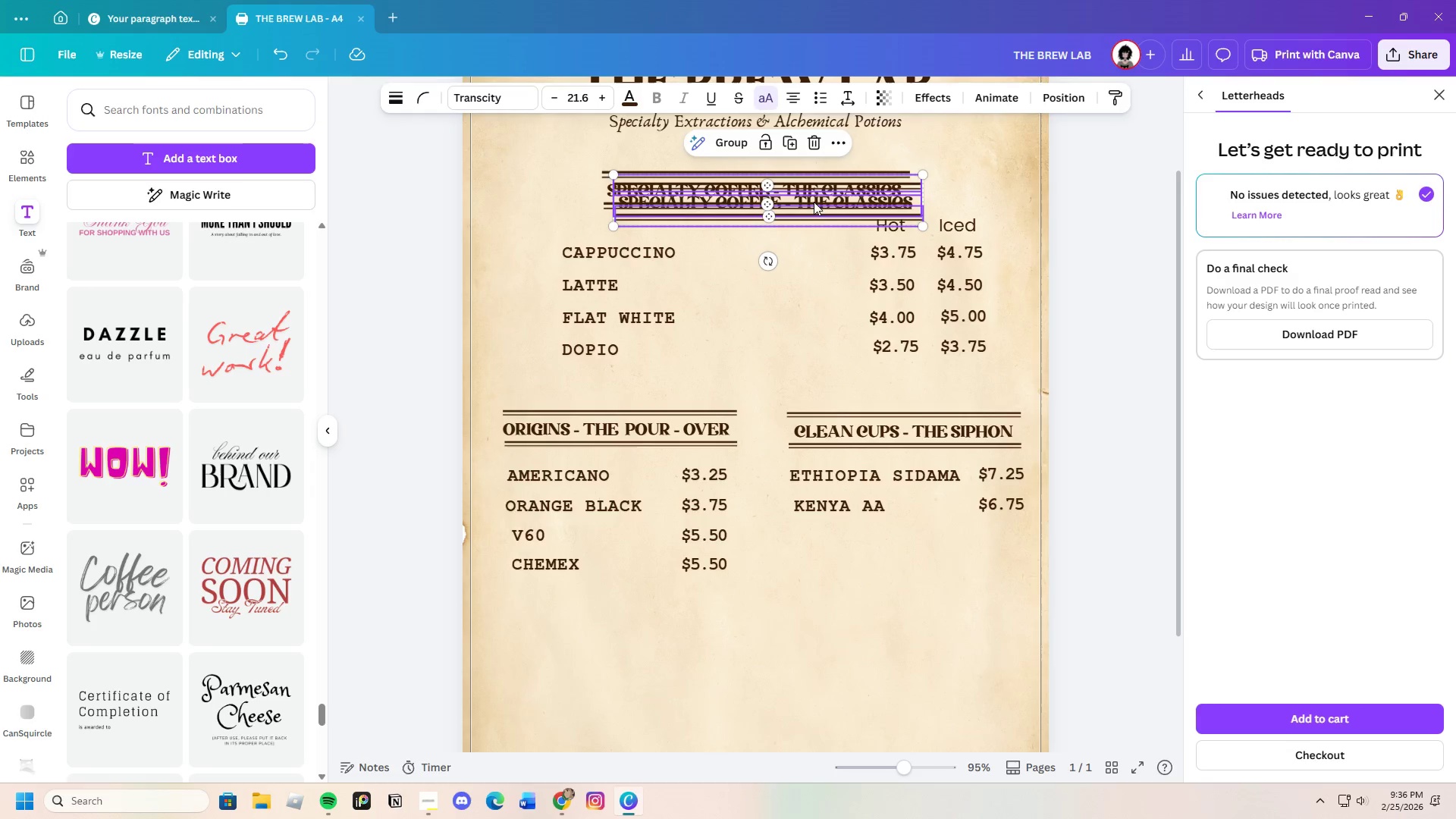 
key(Control+B)
 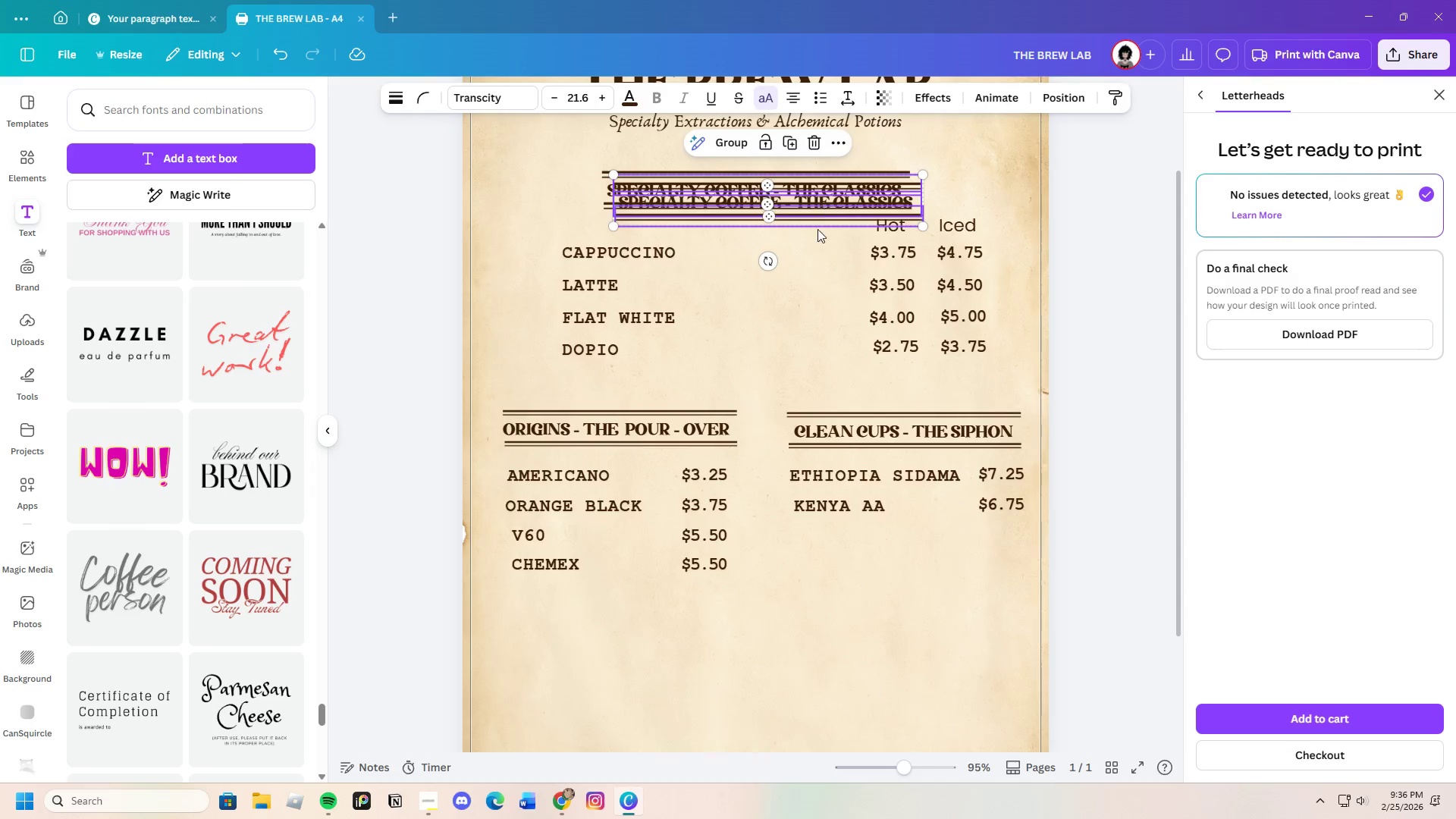 
left_click_drag(start_coordinate=[820, 204], to_coordinate=[800, 629])
 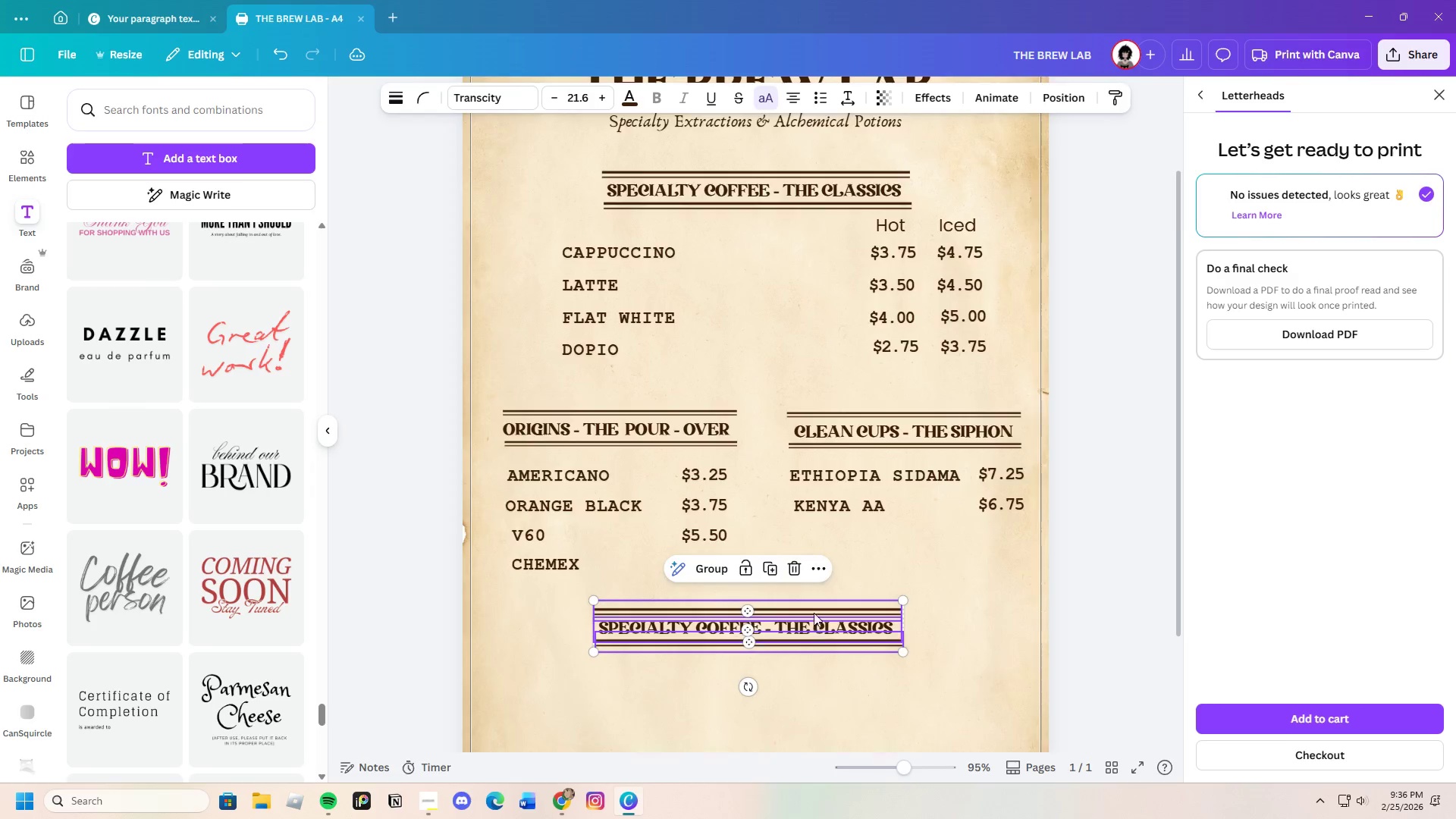 
scroll: coordinate [814, 614], scroll_direction: down, amount: 3.0
 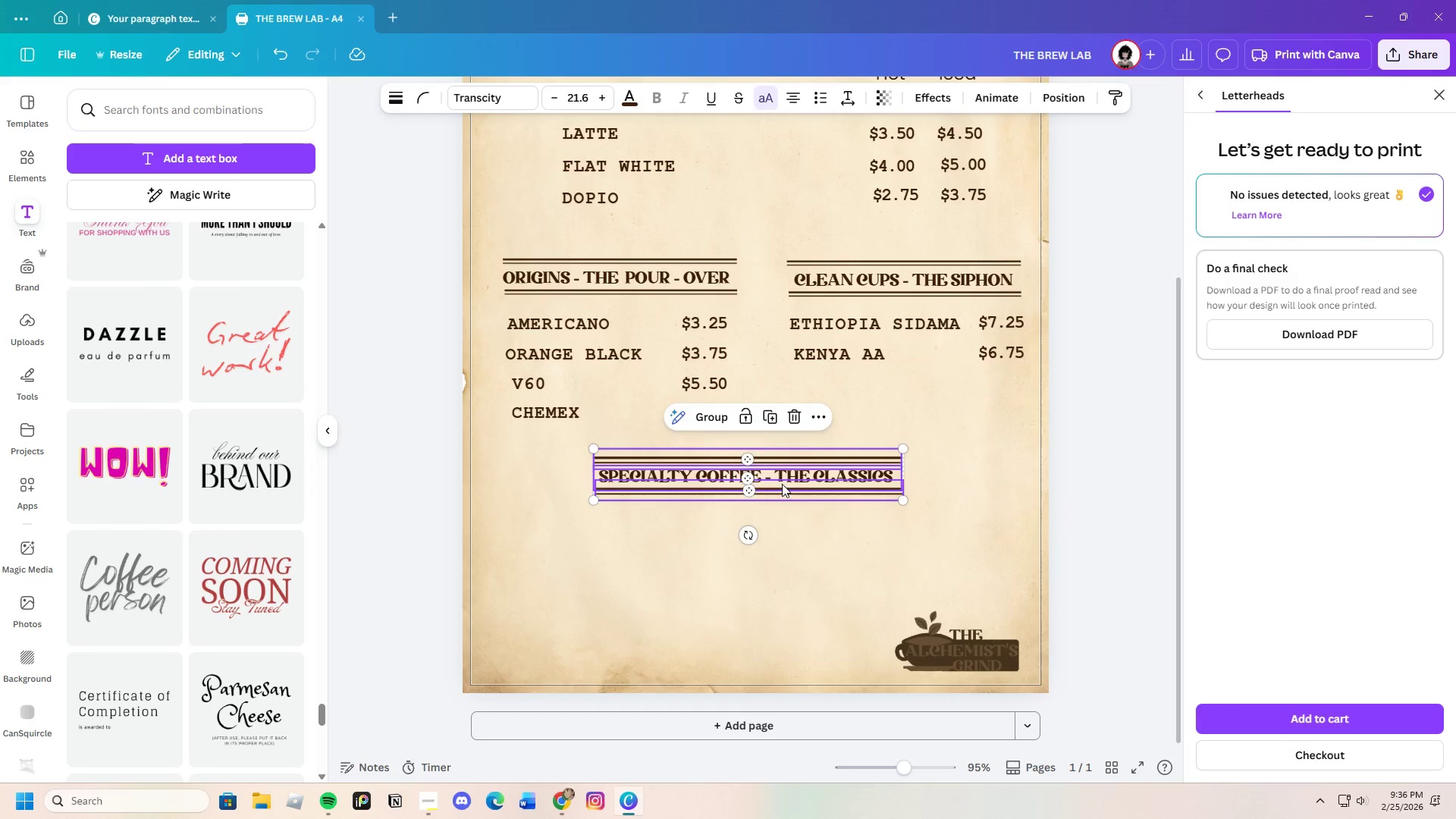 
left_click_drag(start_coordinate=[782, 477], to_coordinate=[785, 489])
 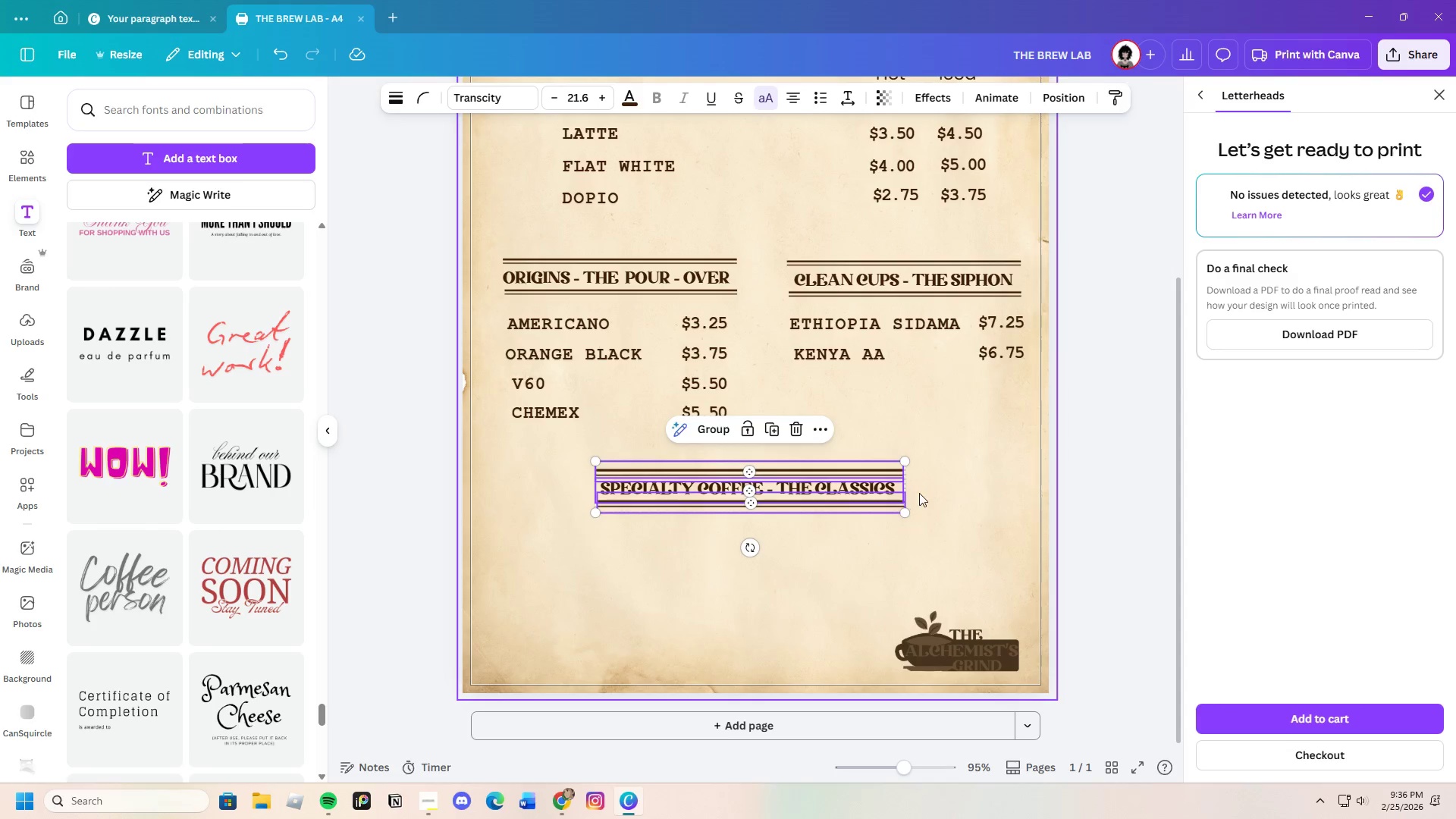 
left_click([924, 495])
 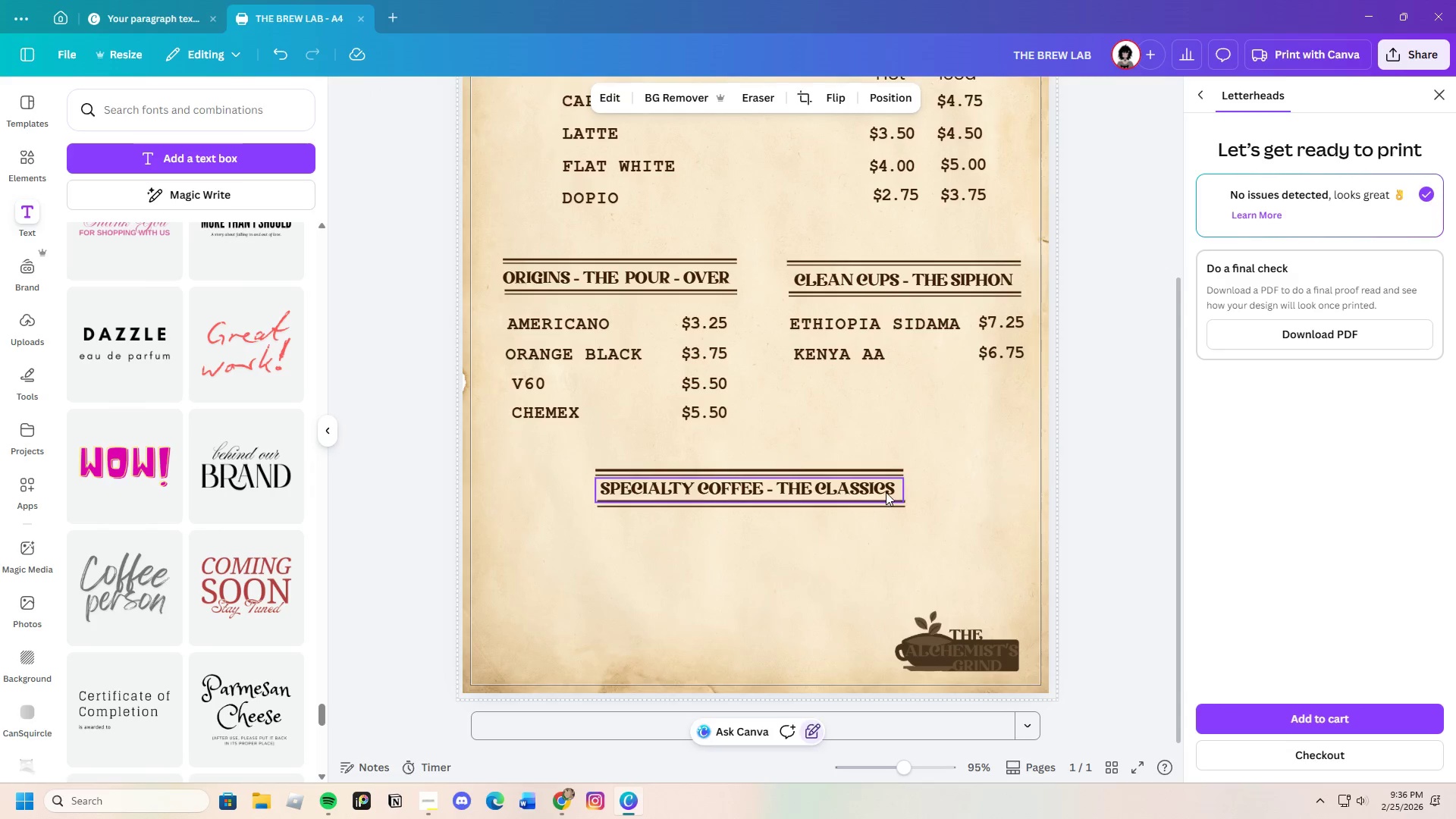 
double_click([886, 492])
 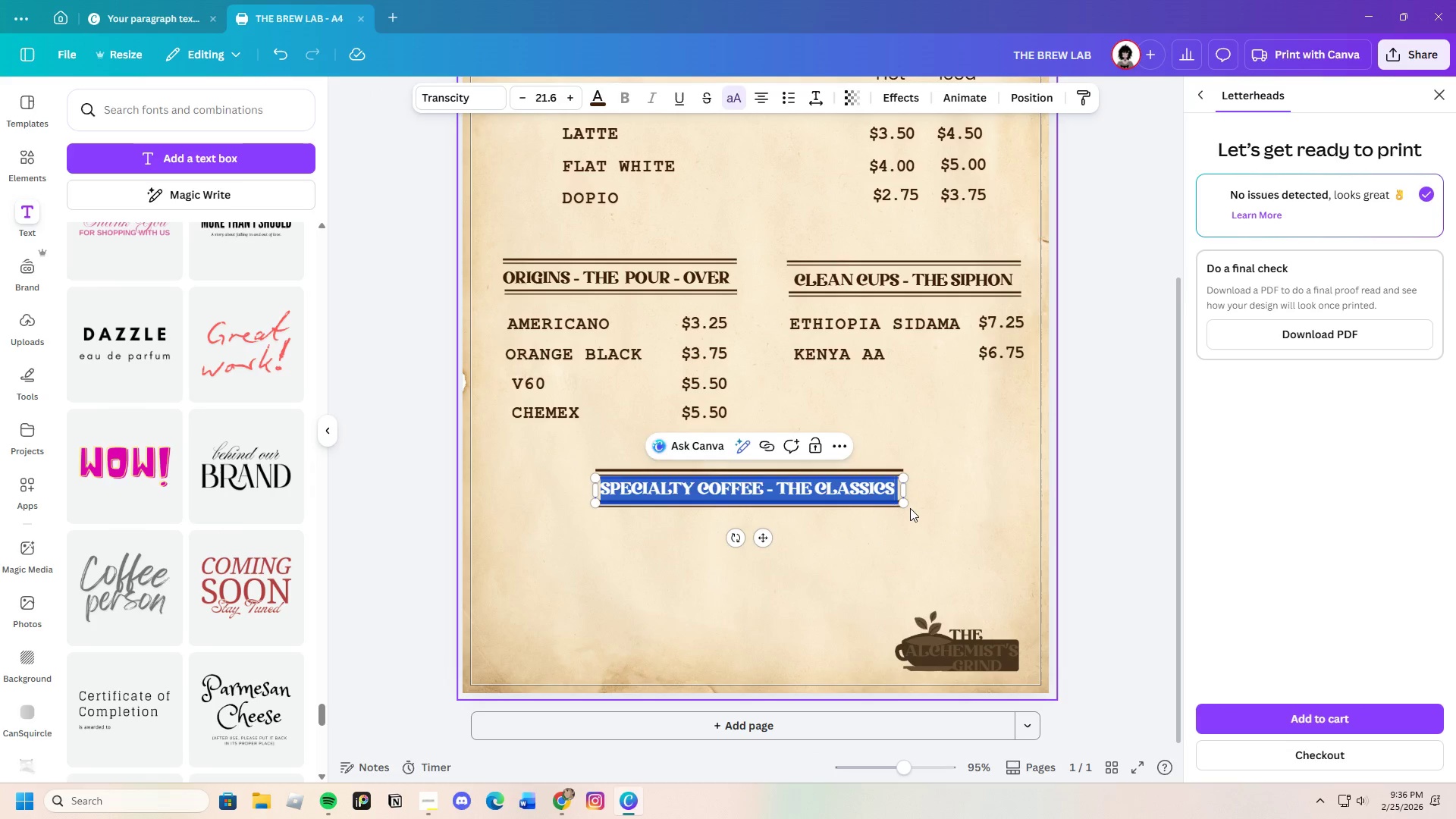 
key(Backspace)
type(signatuire)
key(Backspace)
key(Backspace)
key(Backspace)
type(re po)
 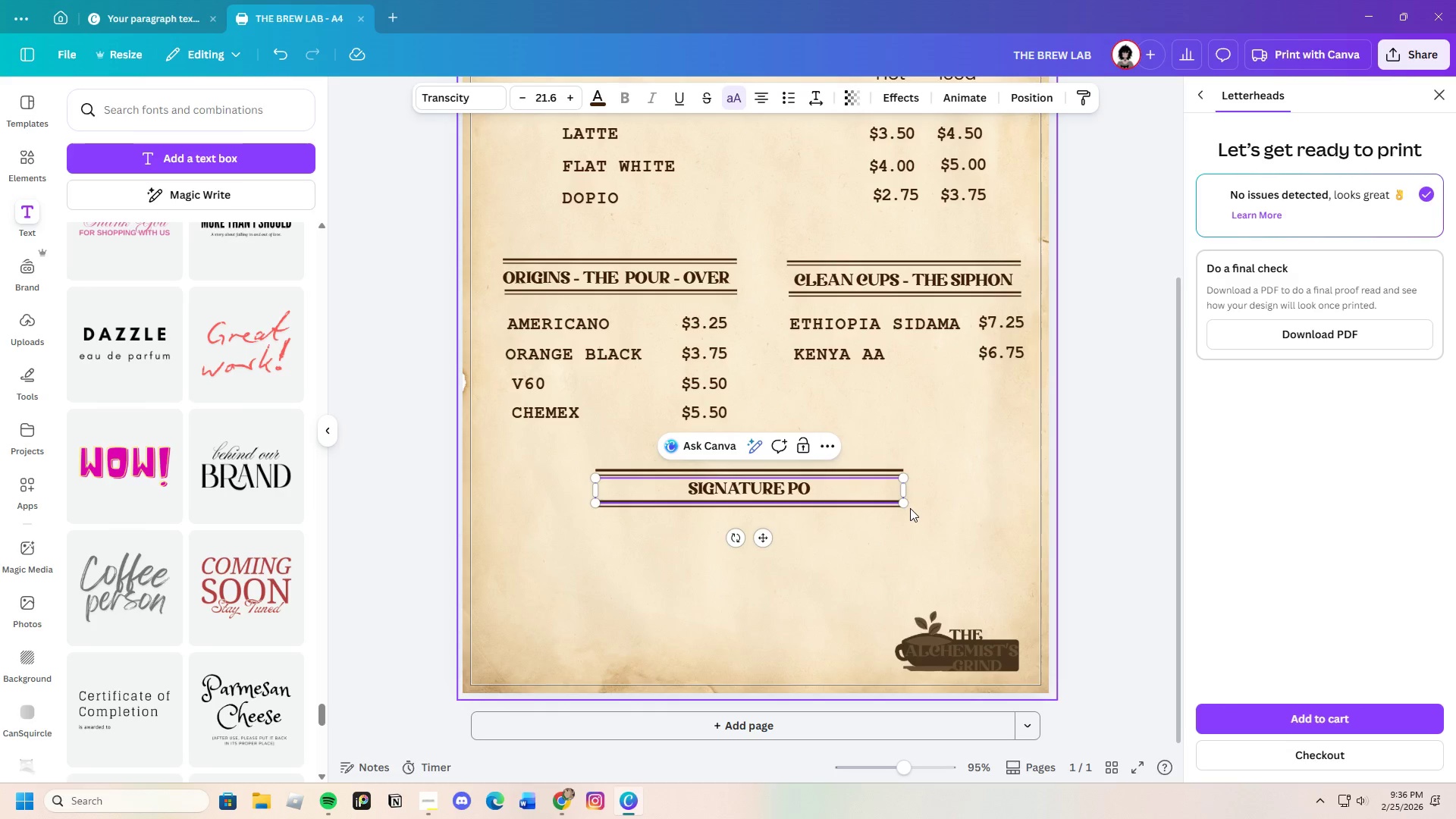 
type(tions)
 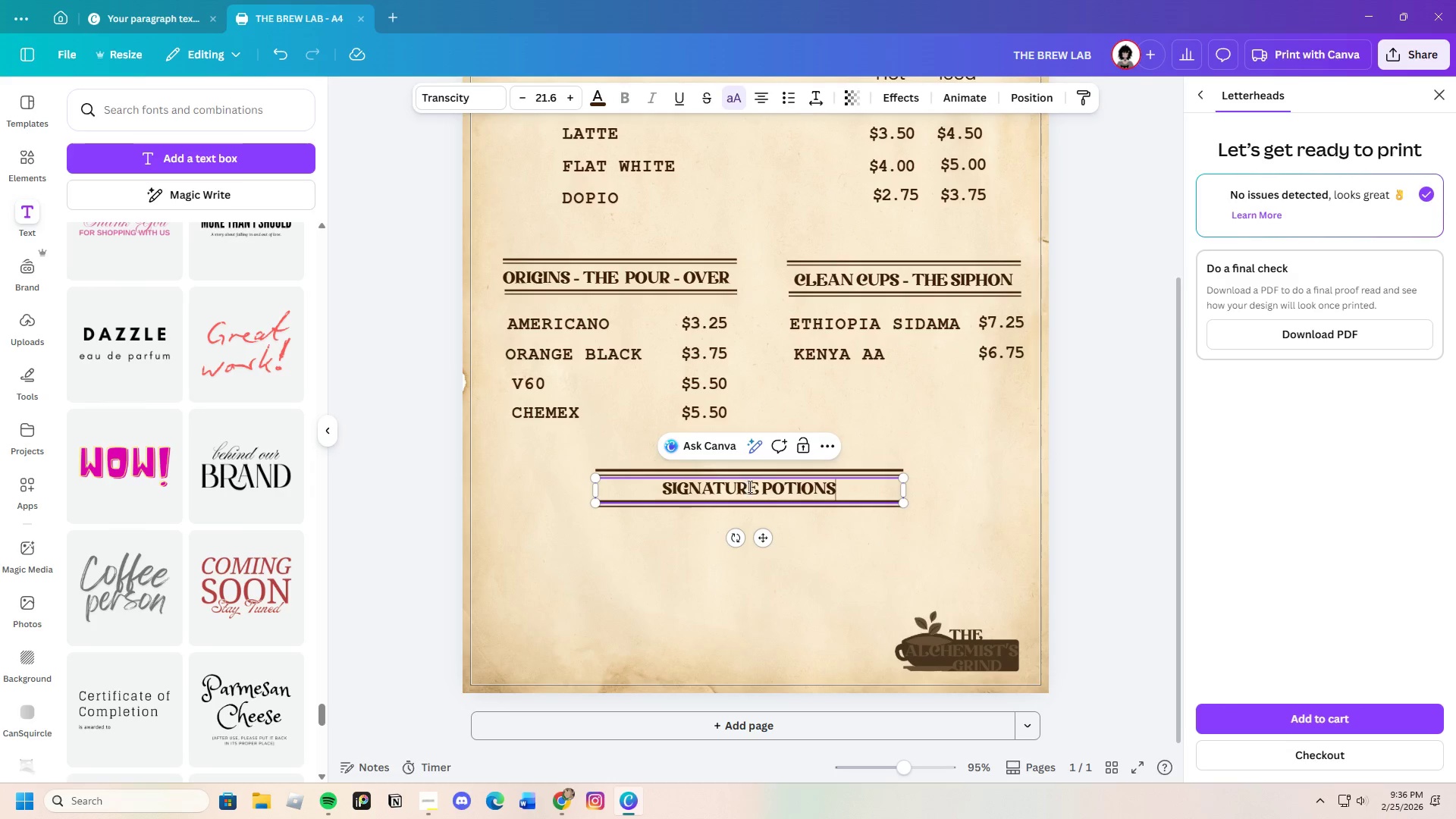 
left_click([758, 488])
 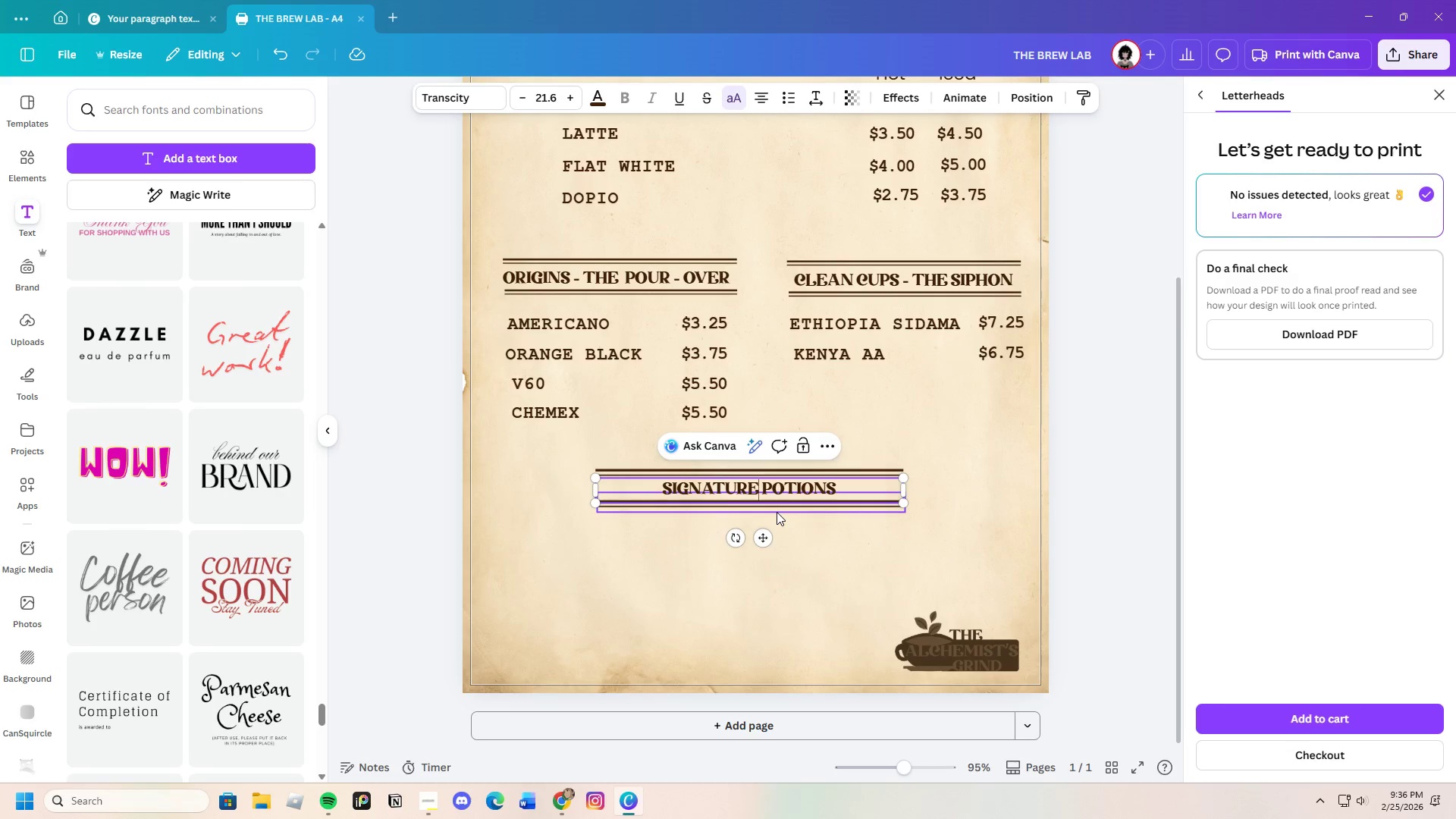 
key(Space)
 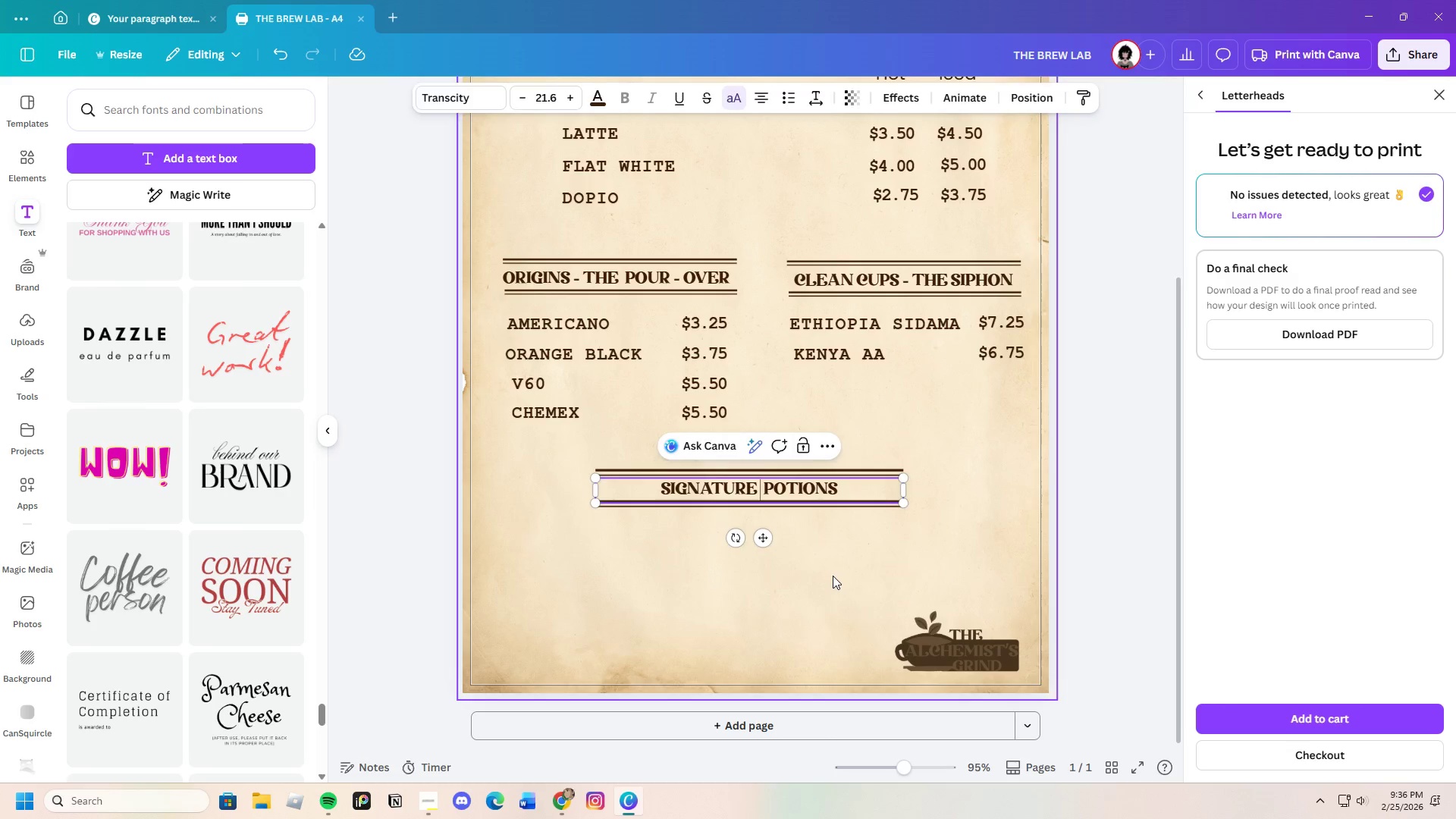 
left_click([833, 576])
 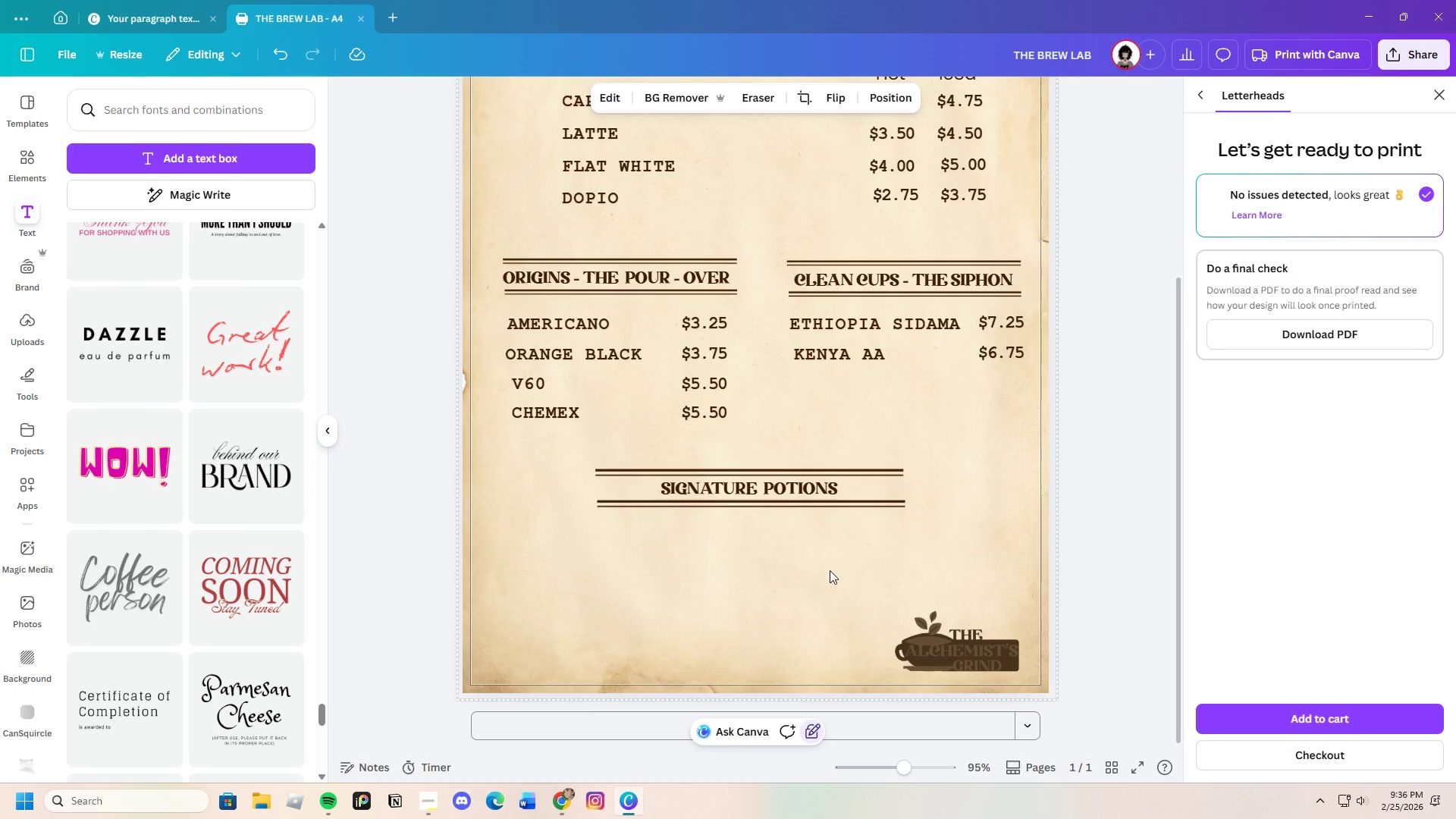 
left_click([852, 570])
 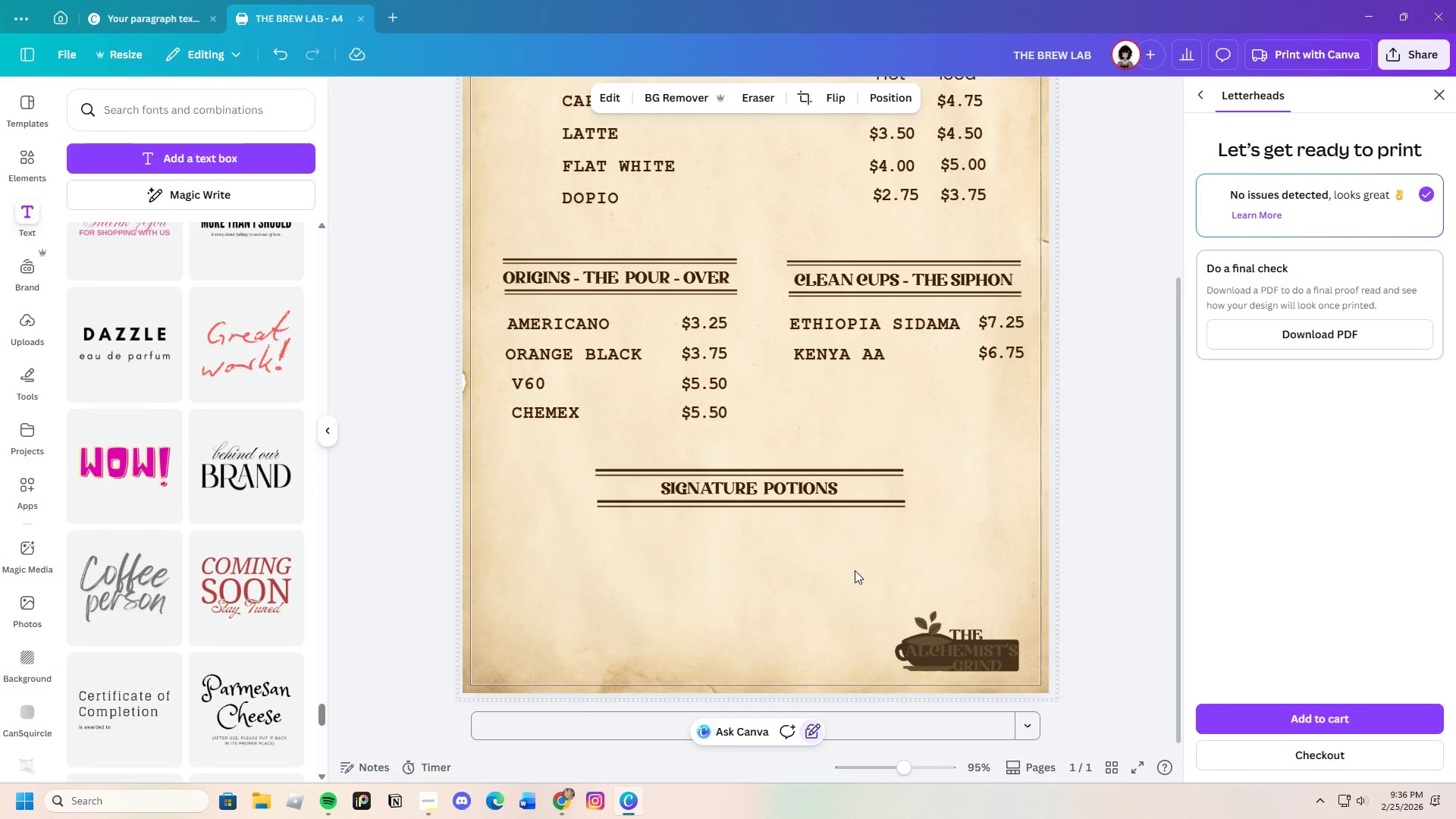 
wait(8.86)
 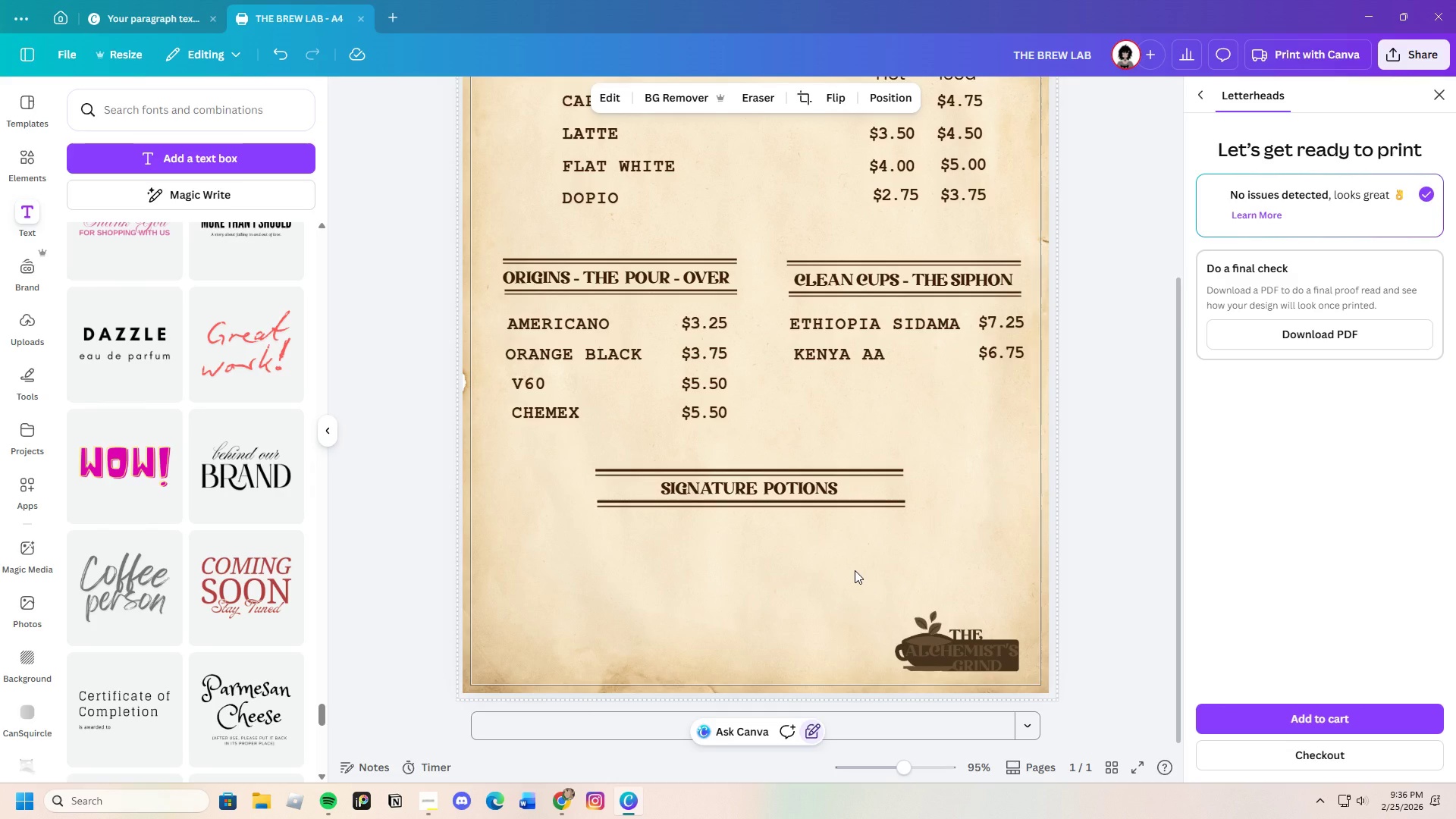 
scroll: coordinate [766, 601], scroll_direction: up, amount: 4.0
 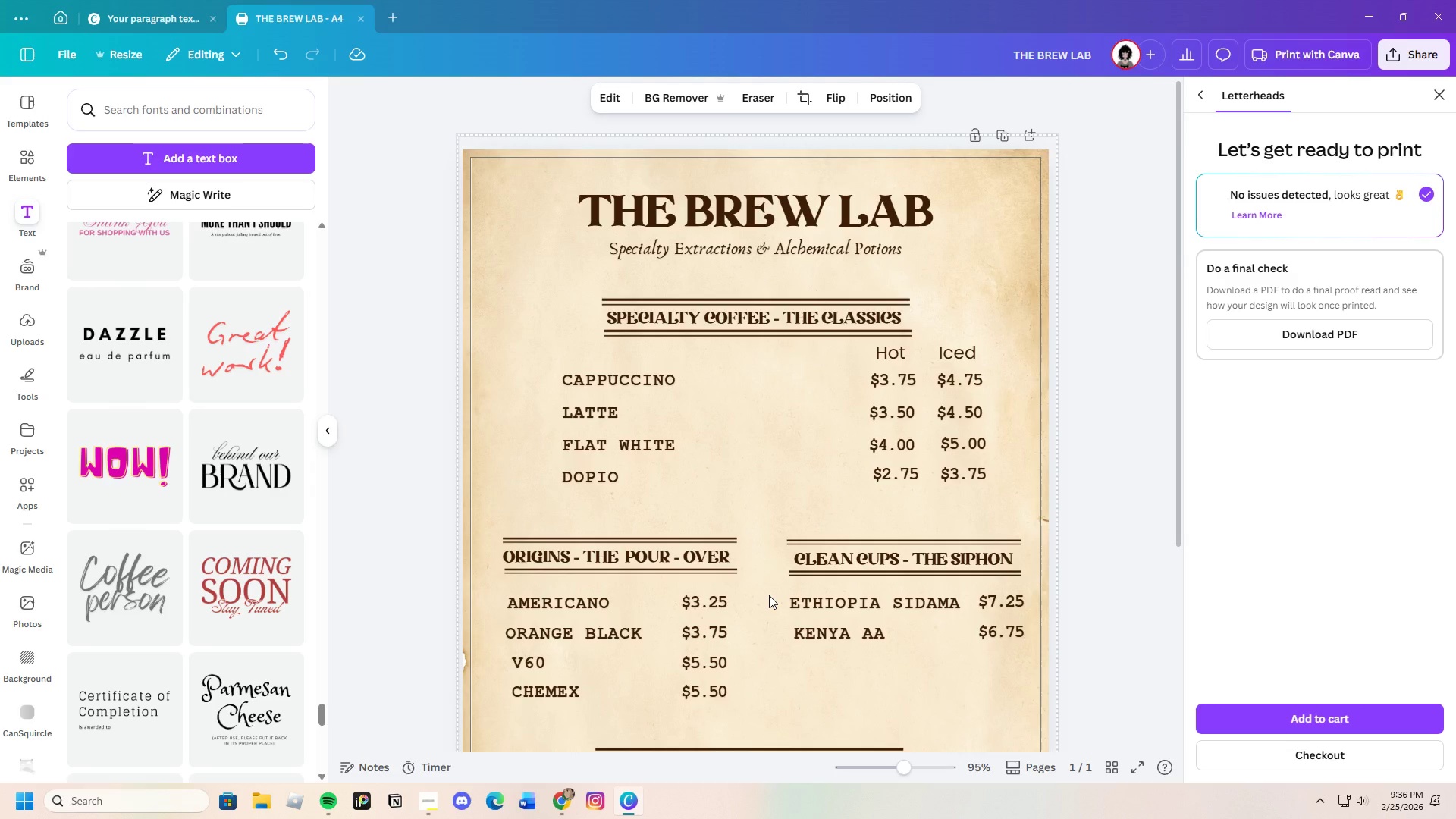 
scroll: coordinate [769, 595], scroll_direction: down, amount: 2.0
 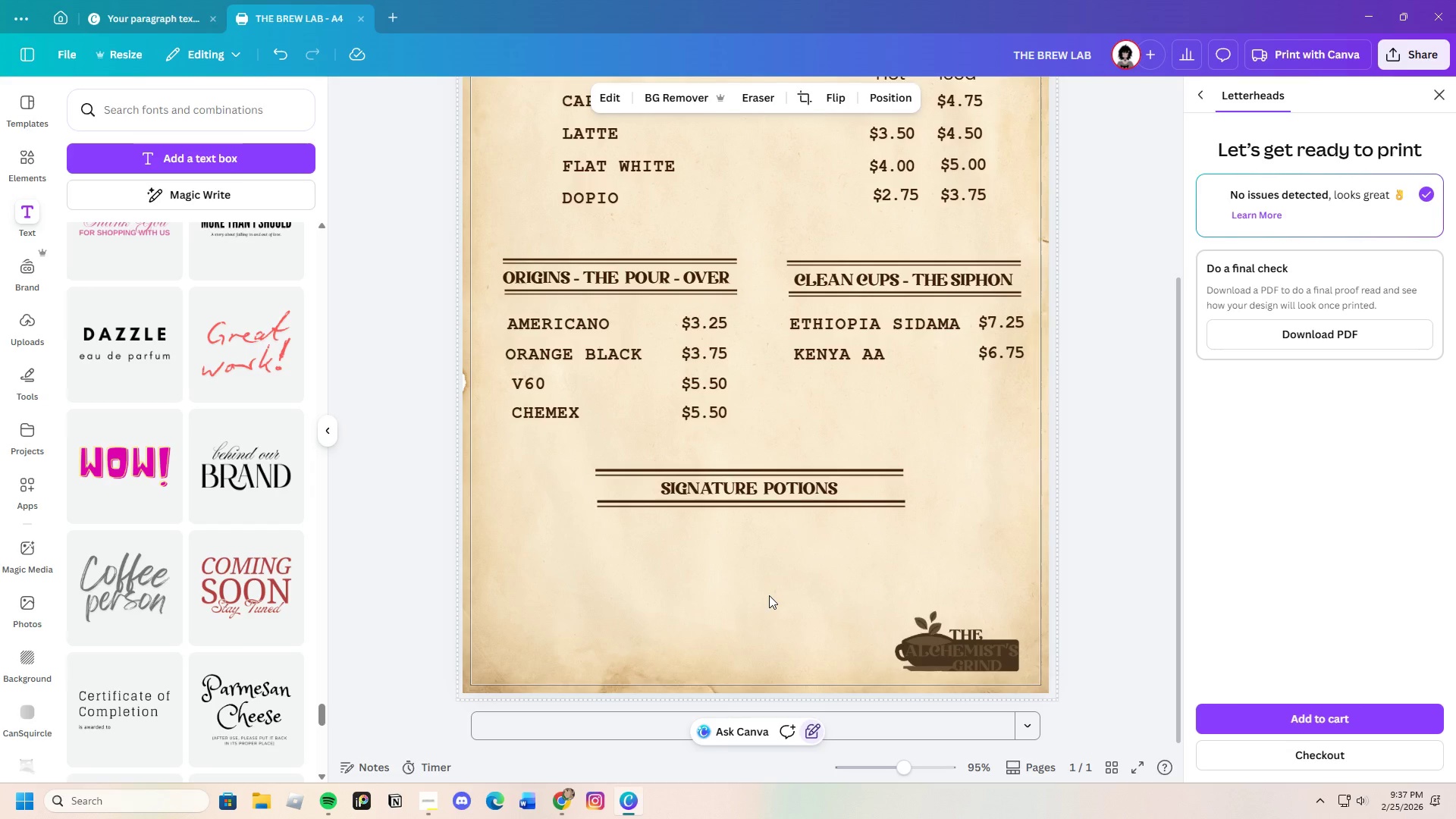 
scroll: coordinate [769, 595], scroll_direction: none, amount: 0.0
 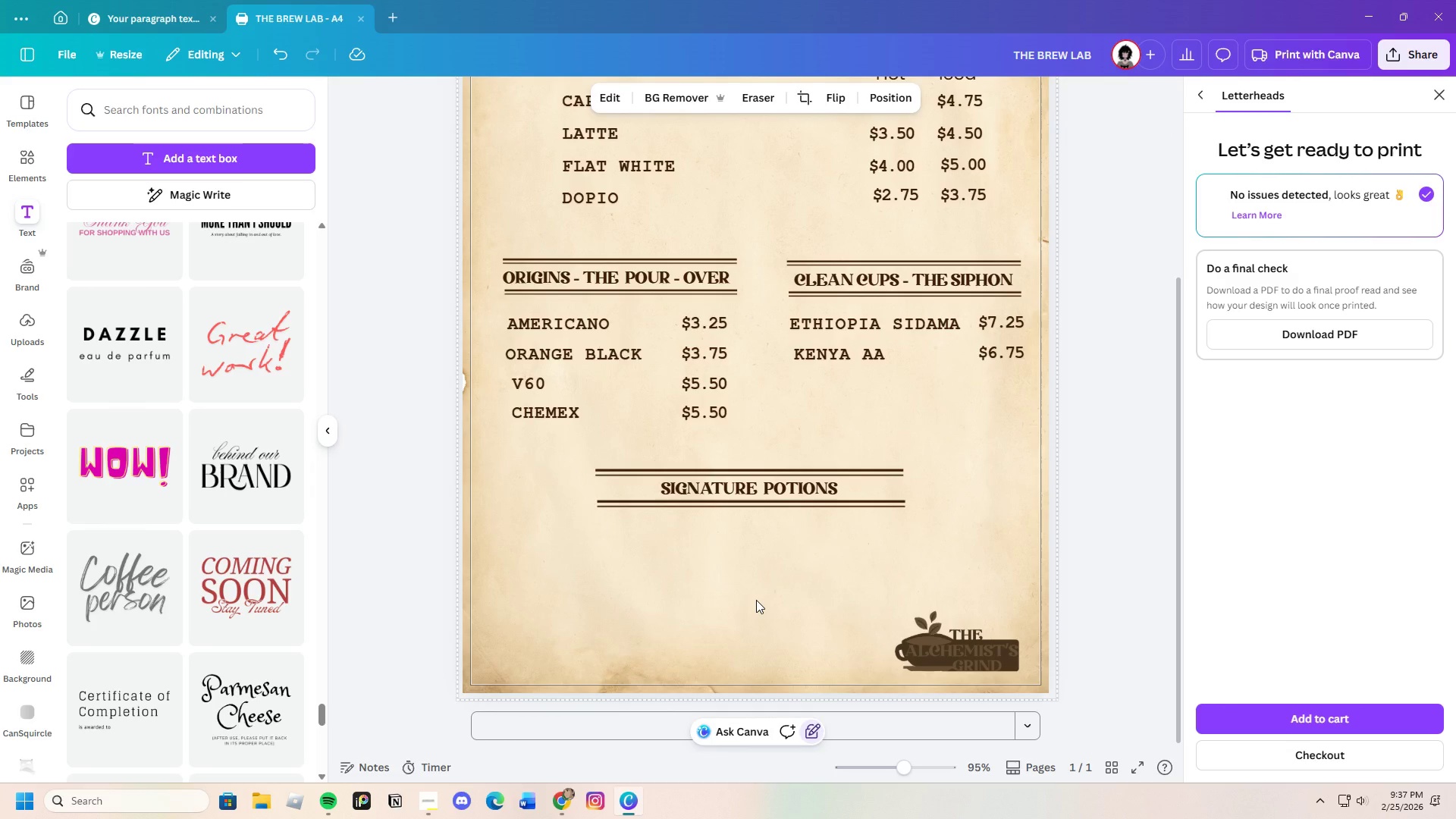 
scroll: coordinate [756, 600], scroll_direction: up, amount: 2.0
 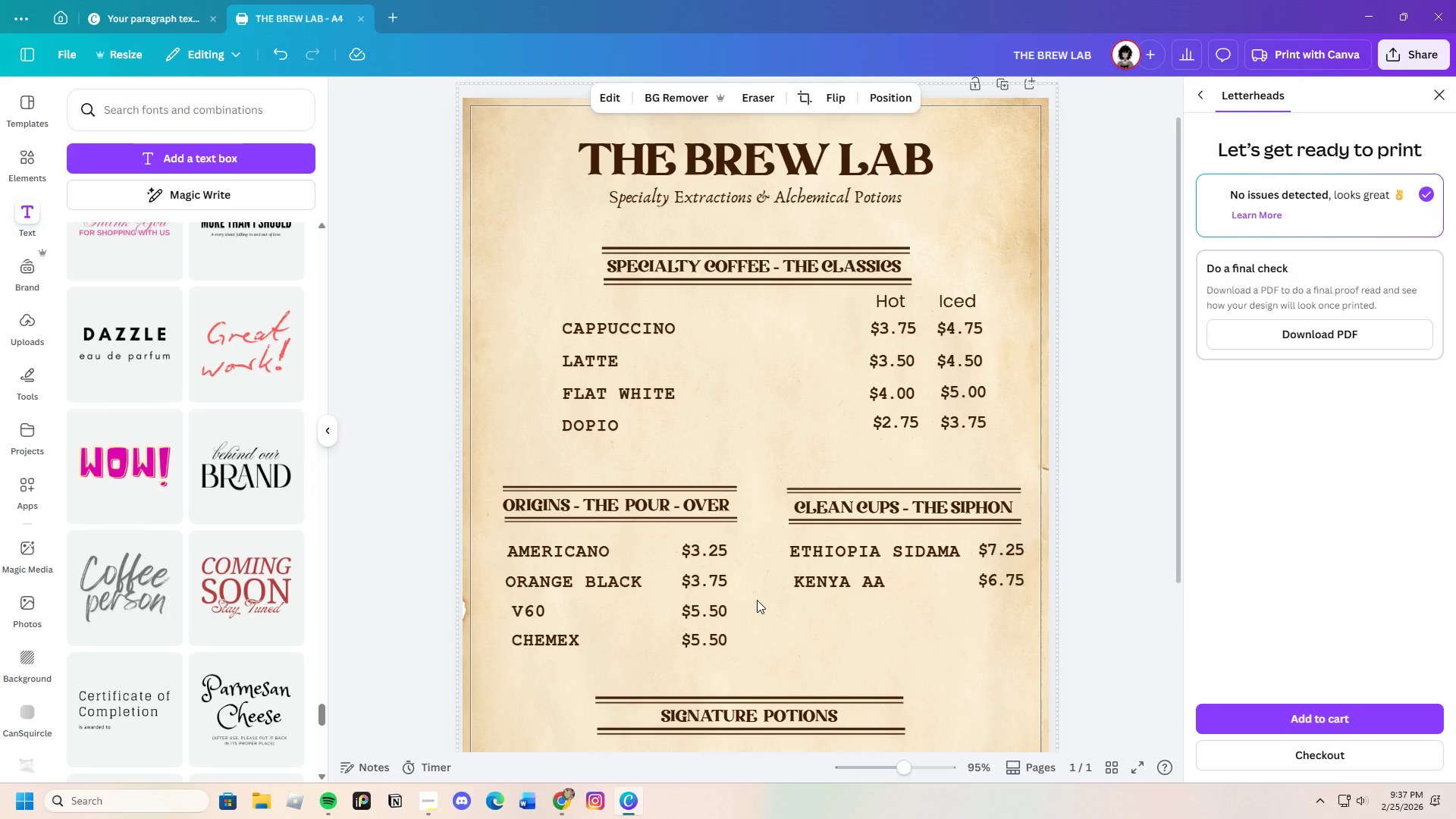 
scroll: coordinate [757, 600], scroll_direction: down, amount: 4.0
 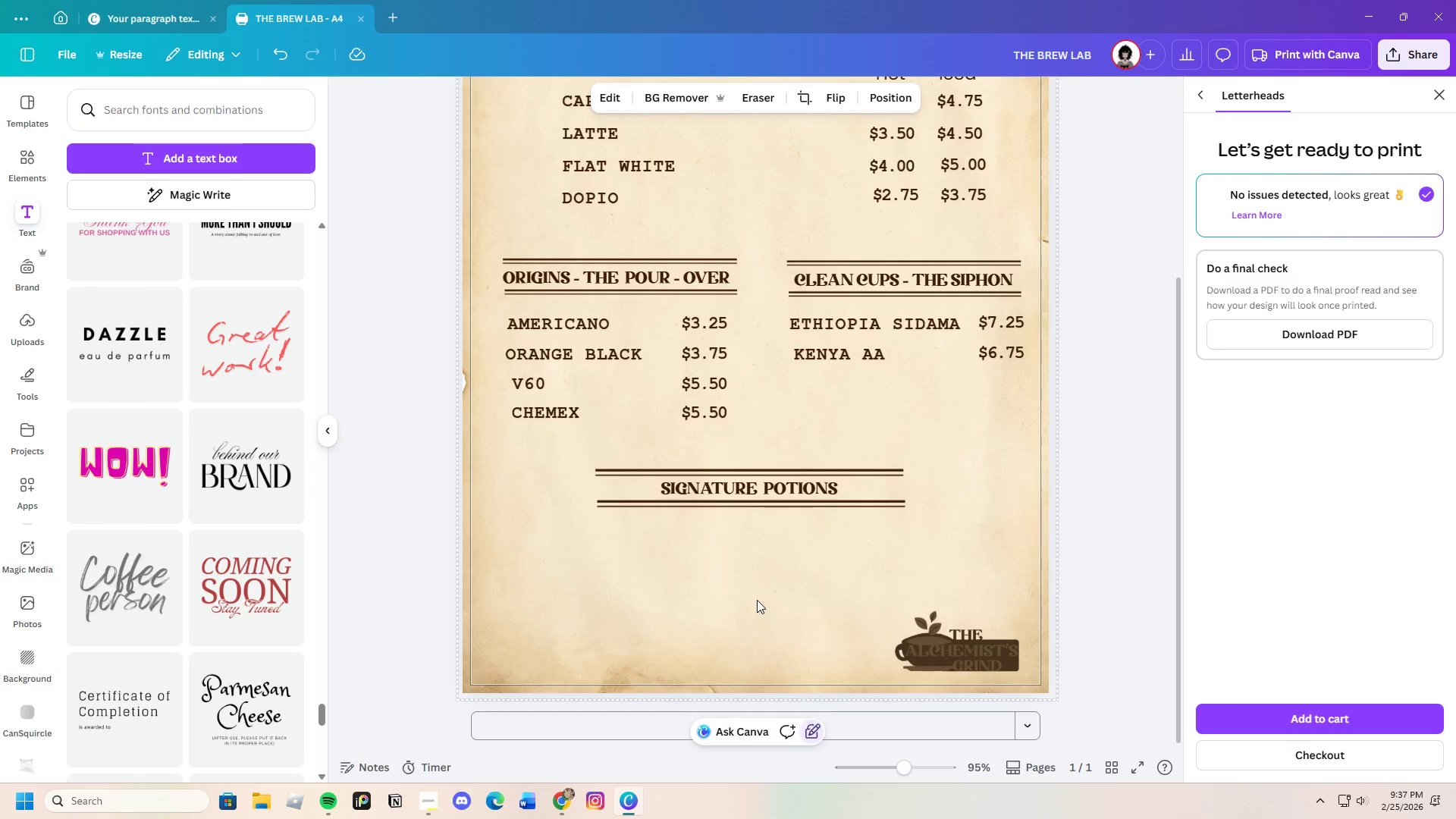 
scroll: coordinate [755, 593], scroll_direction: up, amount: 4.0
 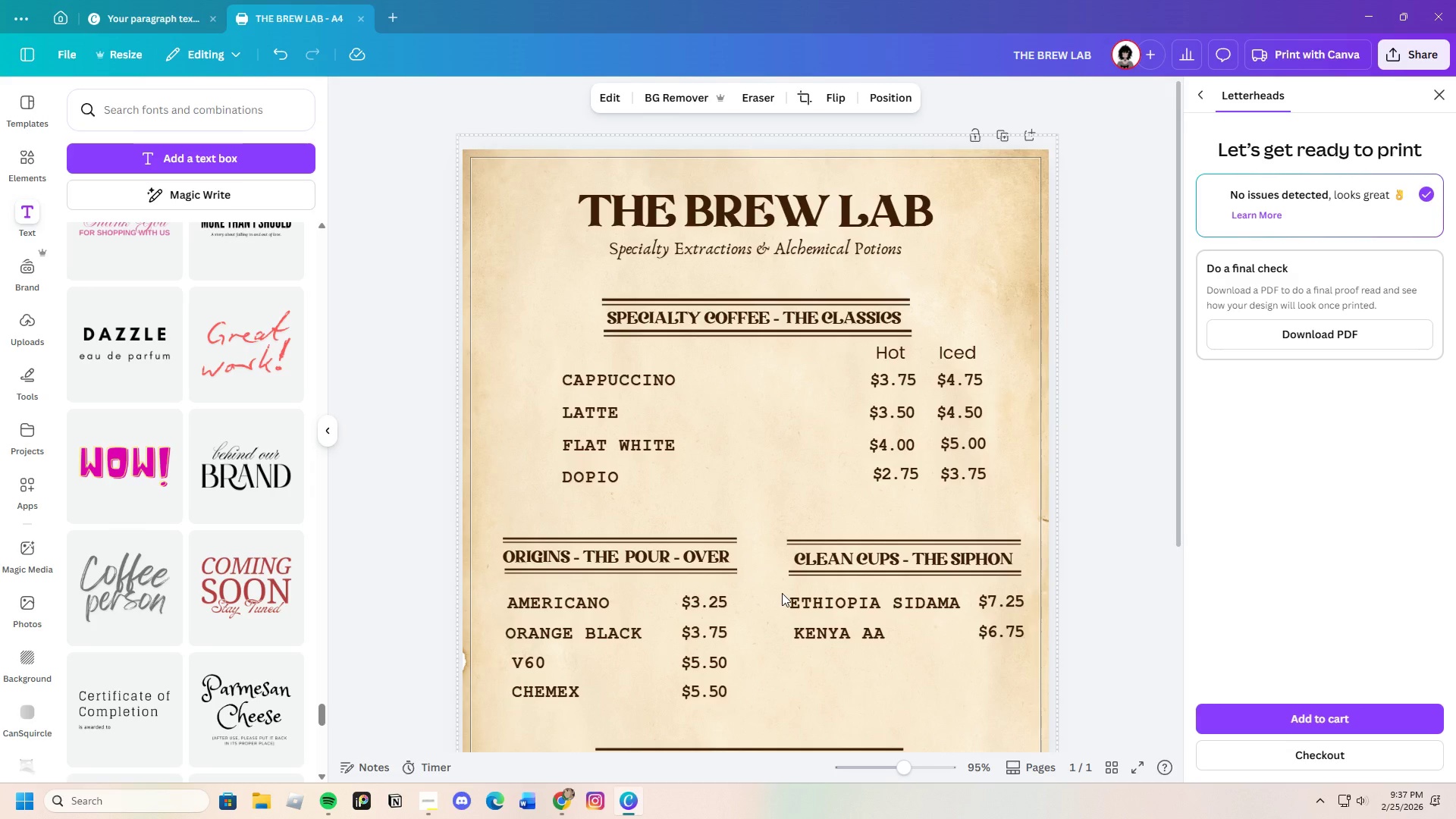 
scroll: coordinate [758, 570], scroll_direction: down, amount: 3.0
 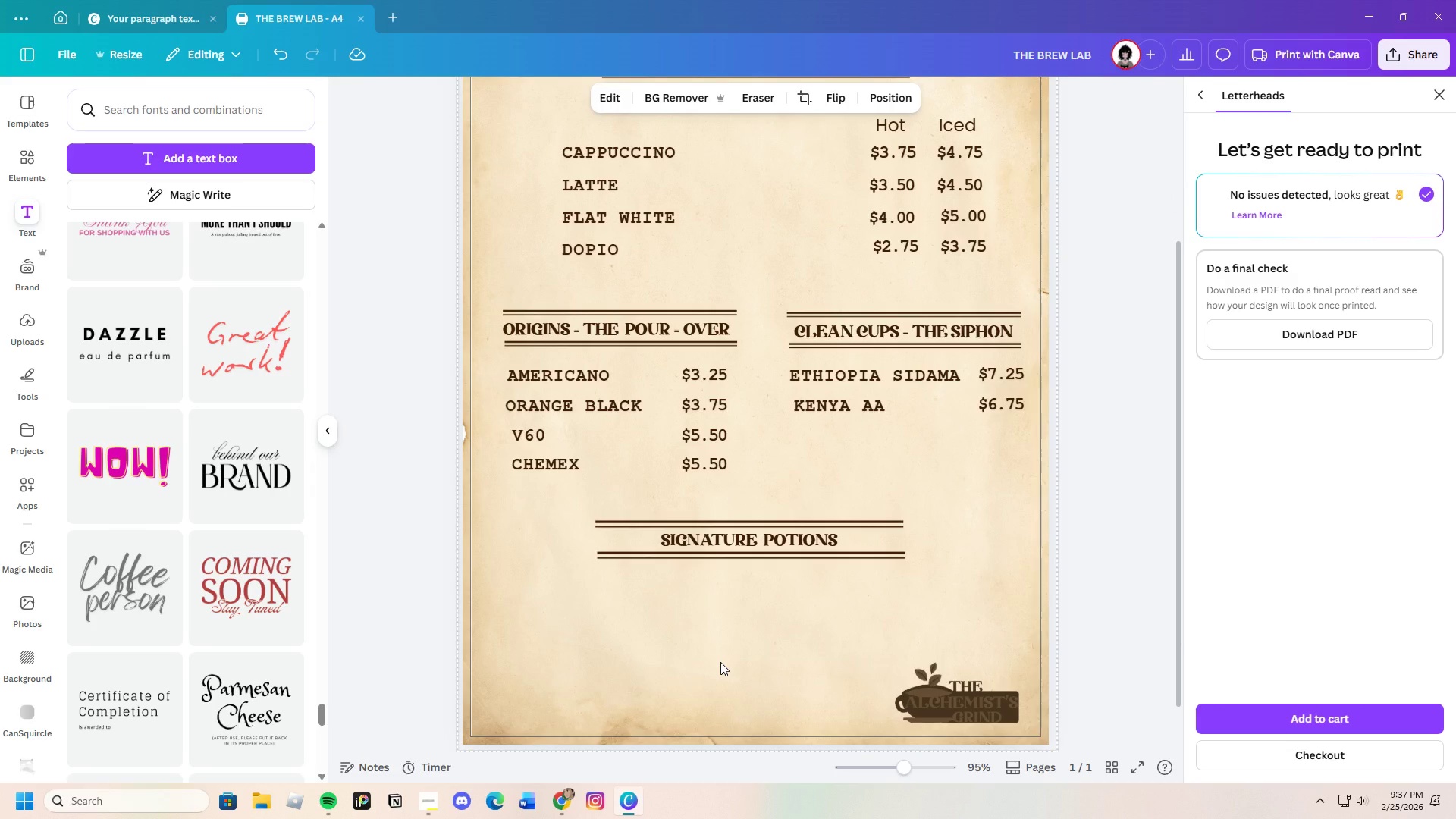 
wait(11.5)
 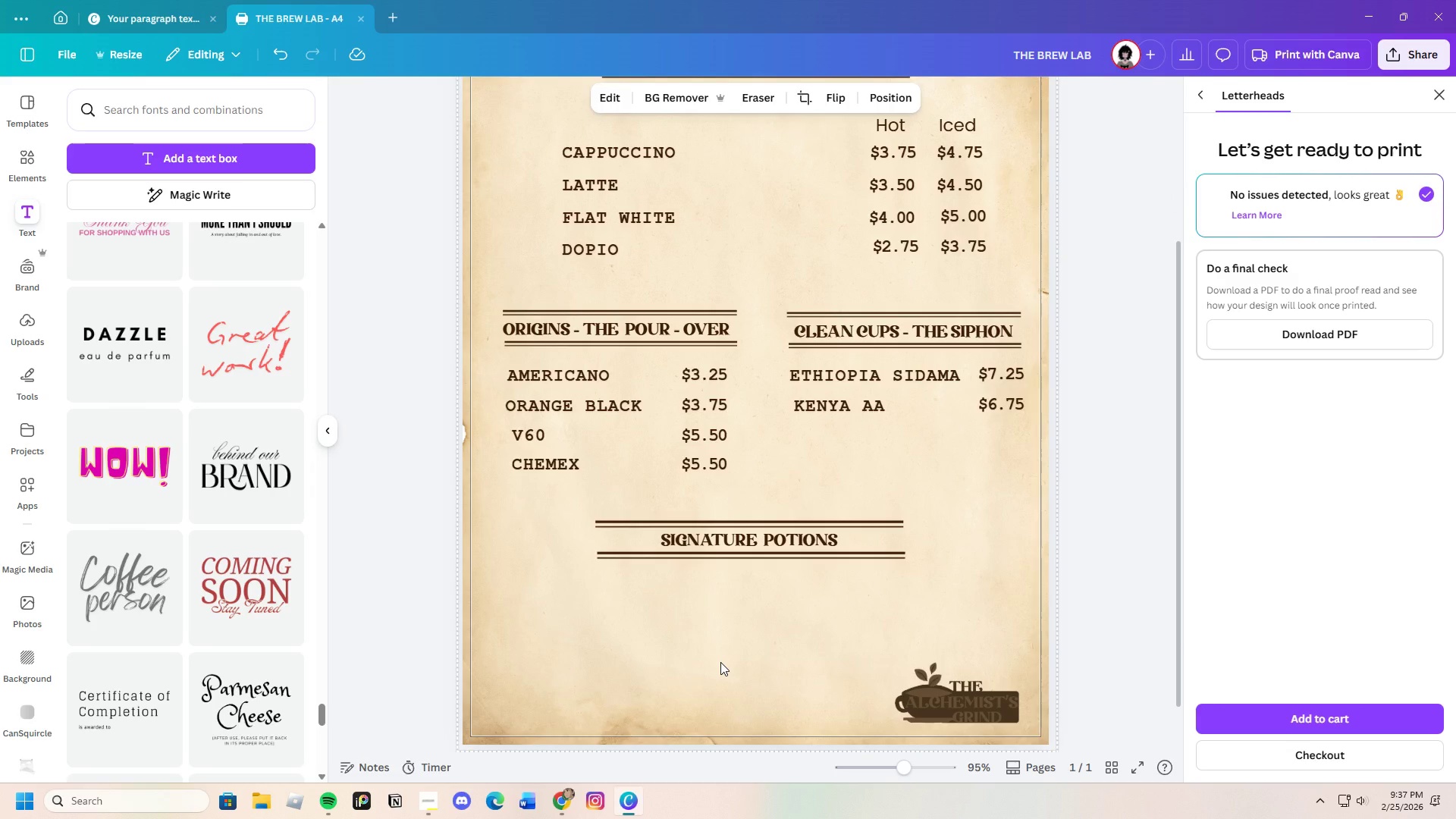 
left_click_drag(start_coordinate=[506, 362], to_coordinate=[741, 475])
 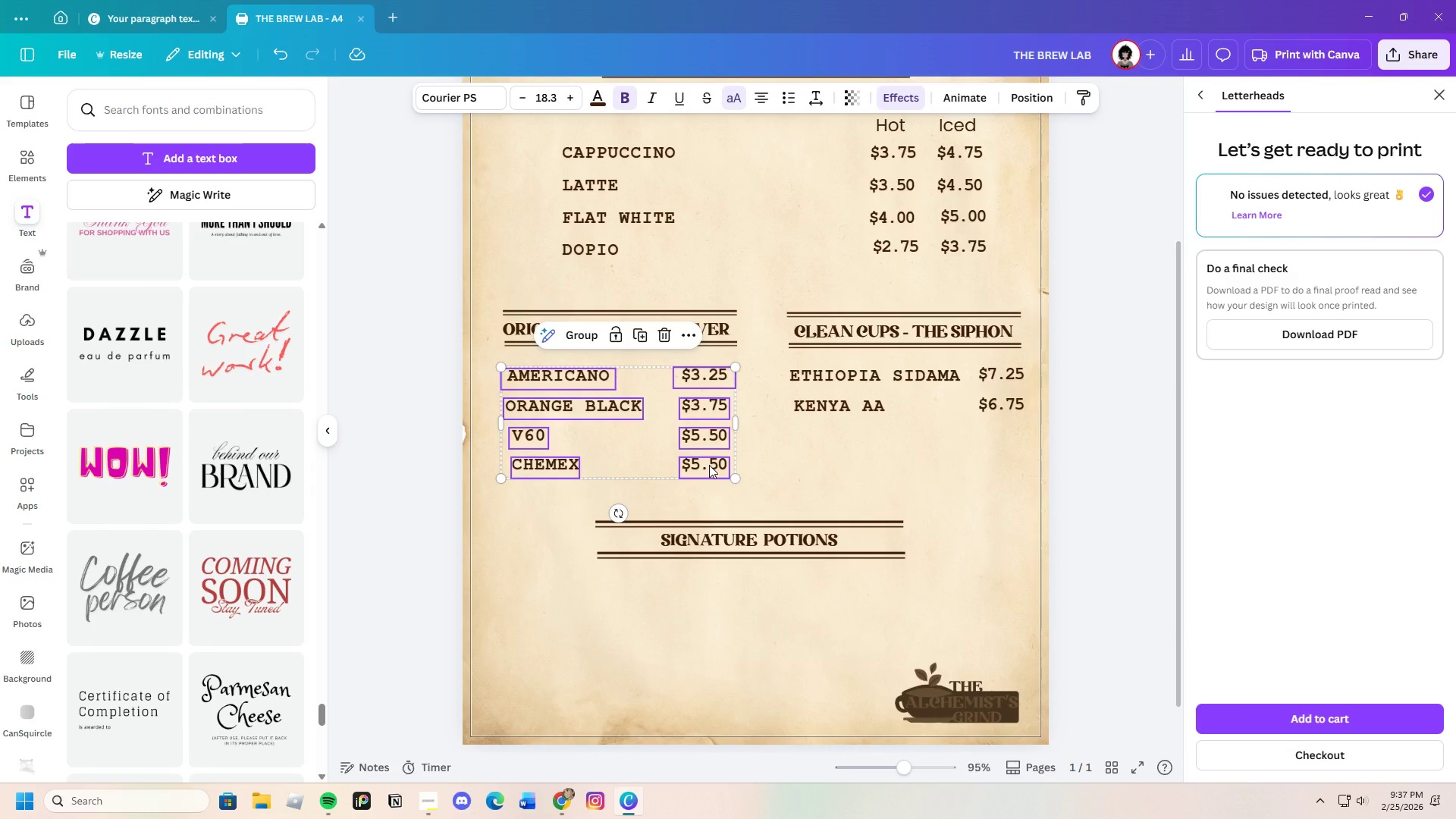 
key(Control+C)
 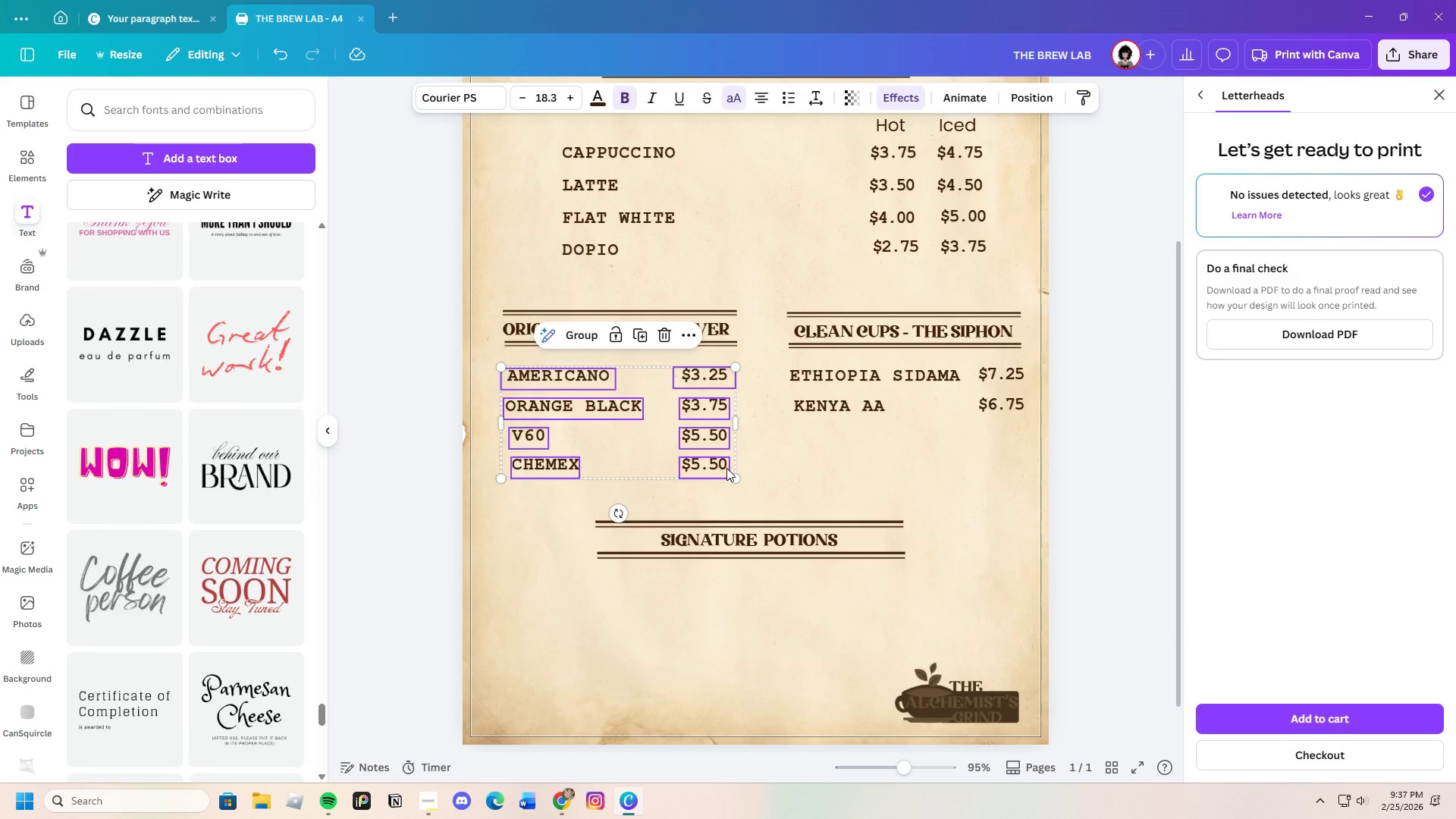 
key(Control+V)
 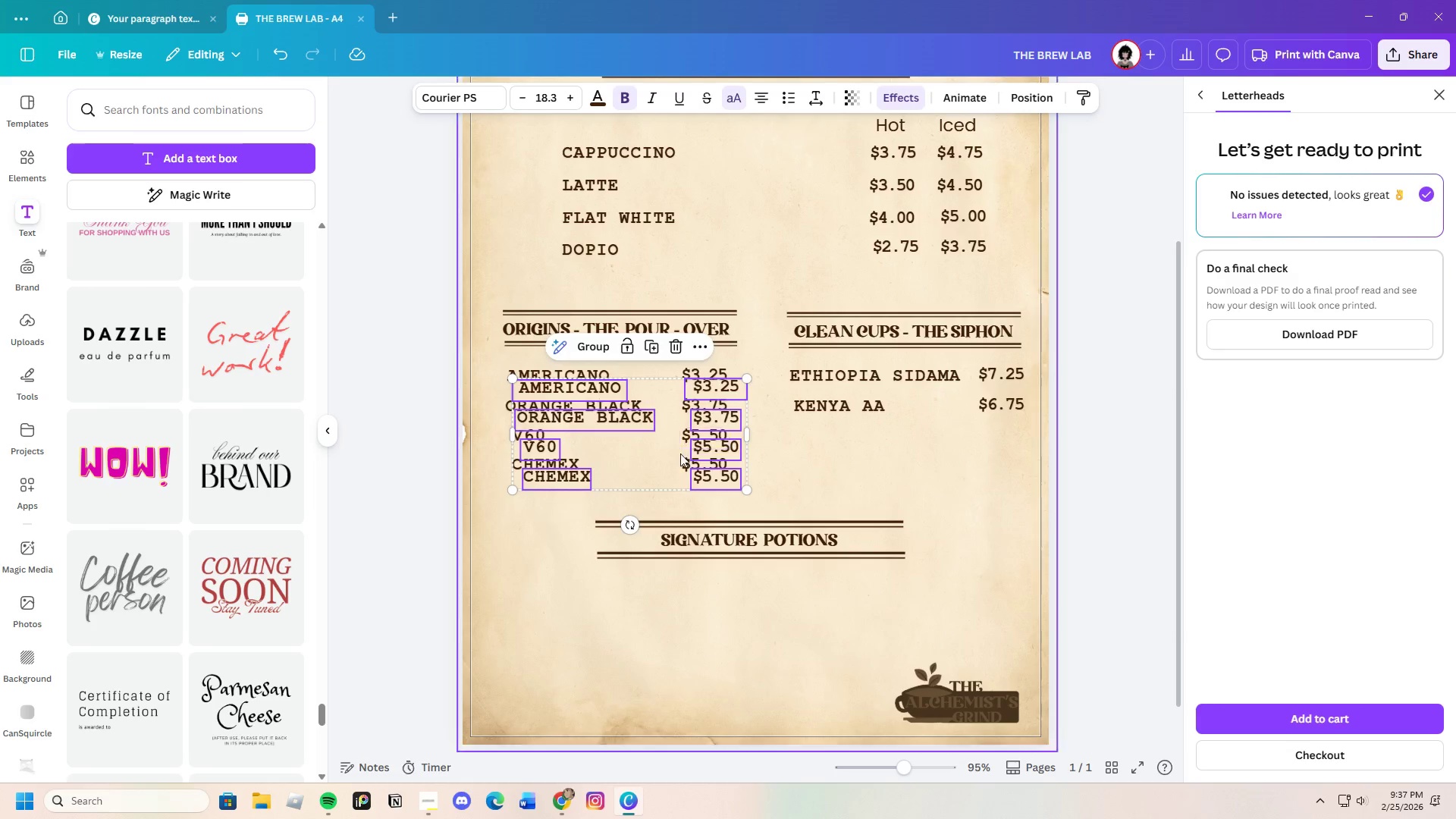 
left_click_drag(start_coordinate=[679, 451], to_coordinate=[783, 645])
 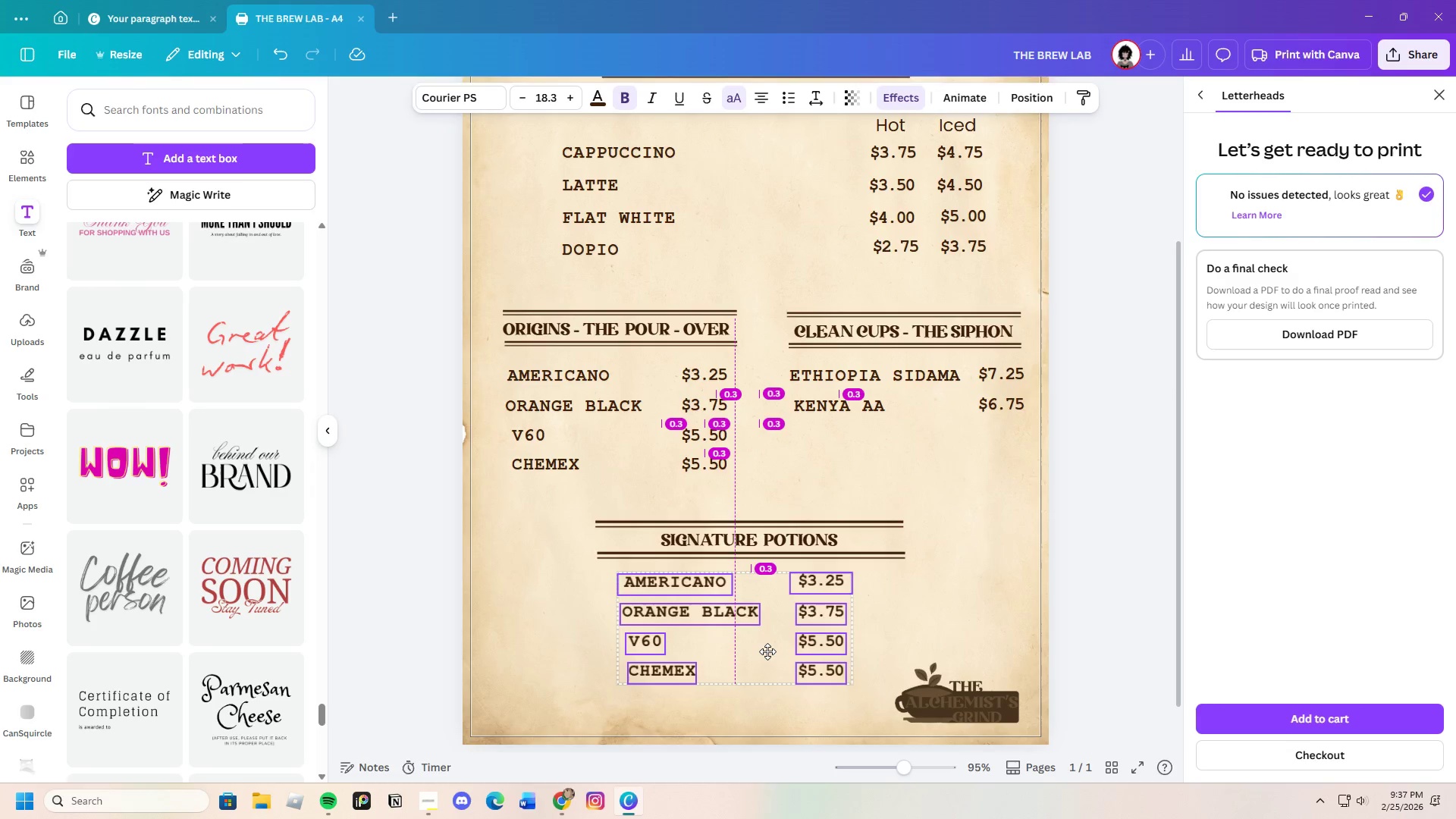 
wait(5.95)
 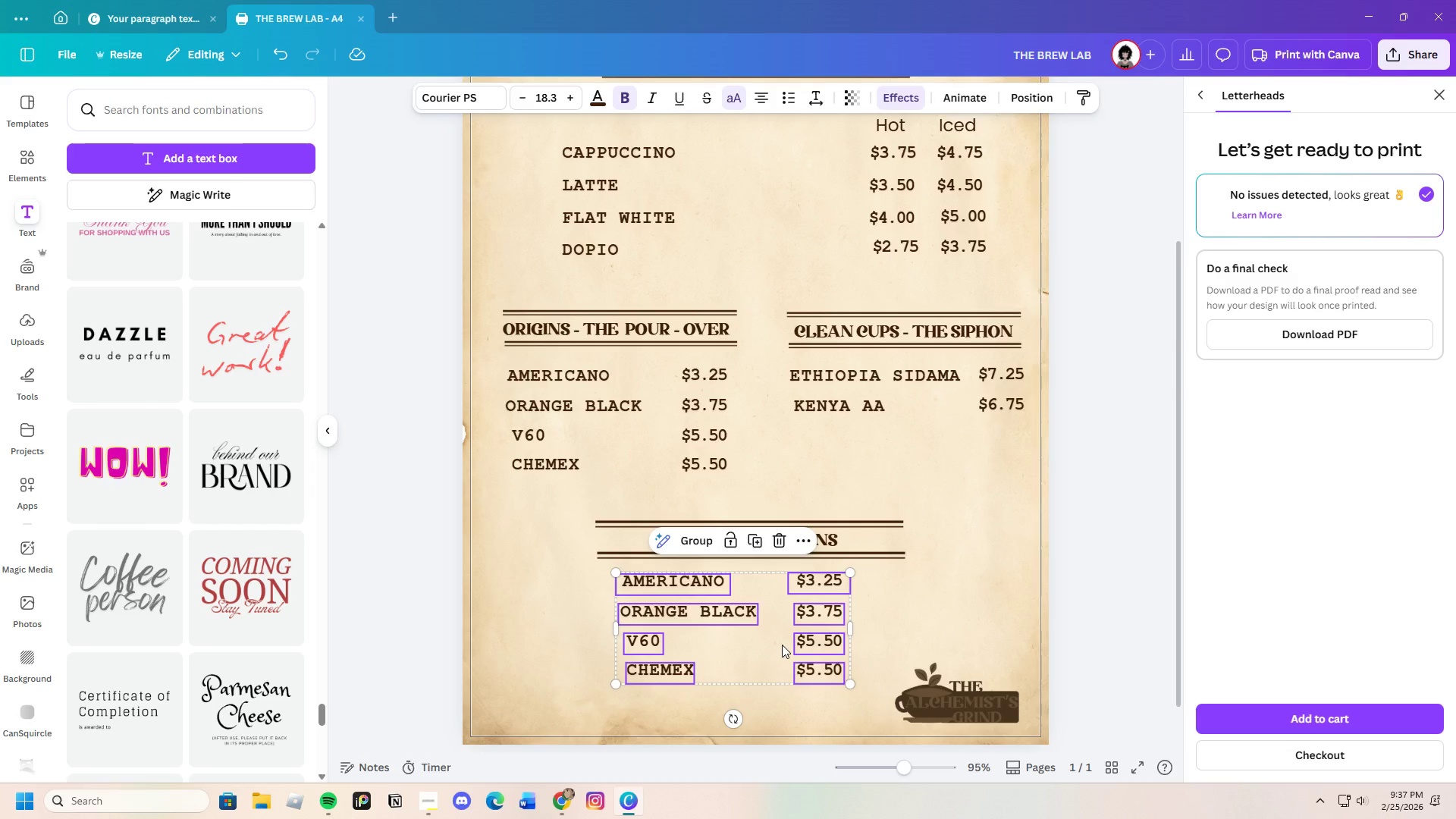 
double_click([723, 582])
 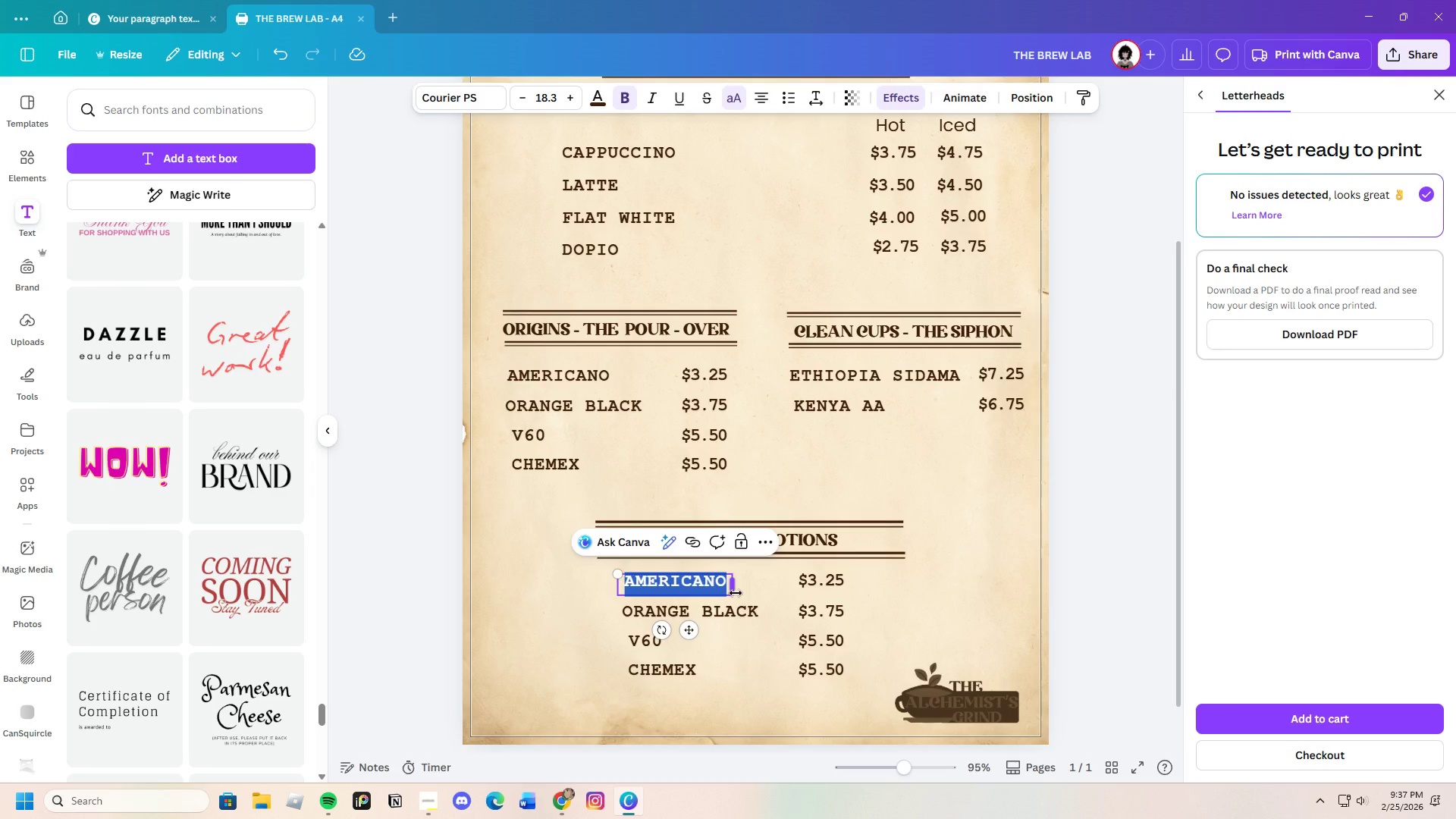 
key(Backspace)
type(lavander)
key(Backspace)
key(Backspace)
key(Backspace)
key(Backspace)
key(Backspace)
type(ender charcoal latte)
 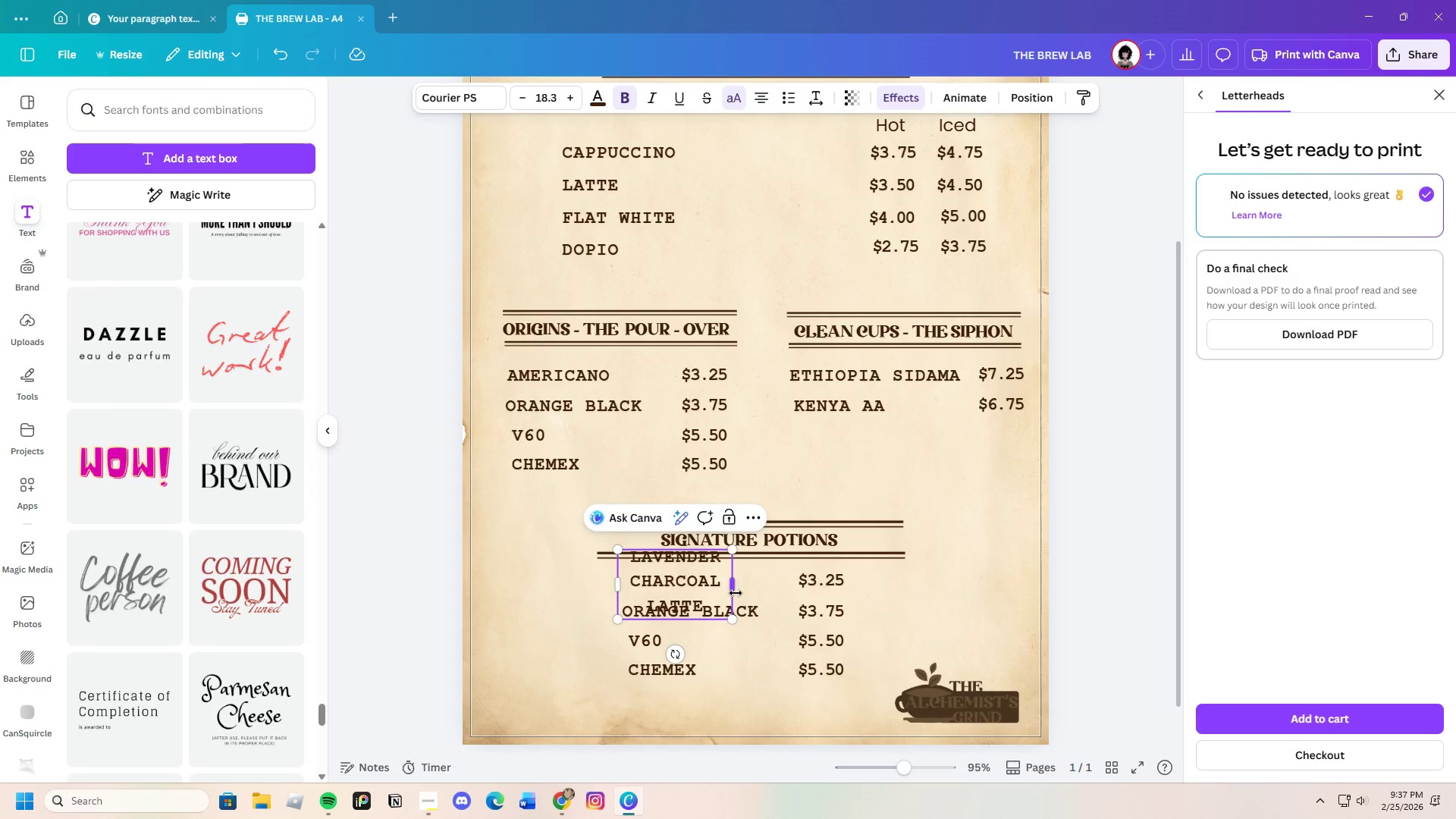 
left_click_drag(start_coordinate=[734, 583], to_coordinate=[905, 576])
 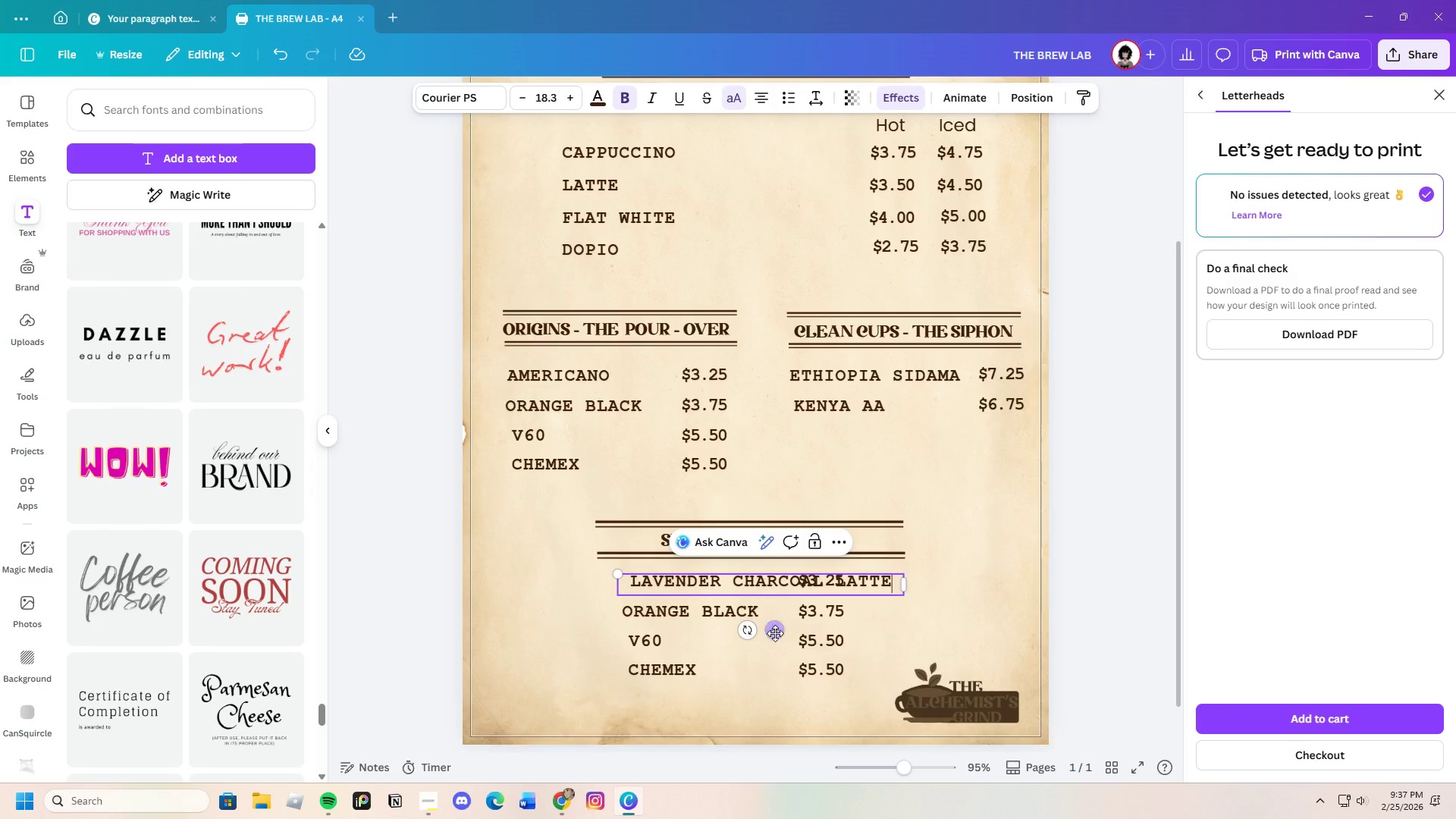 
left_click_drag(start_coordinate=[774, 632], to_coordinate=[667, 629])
 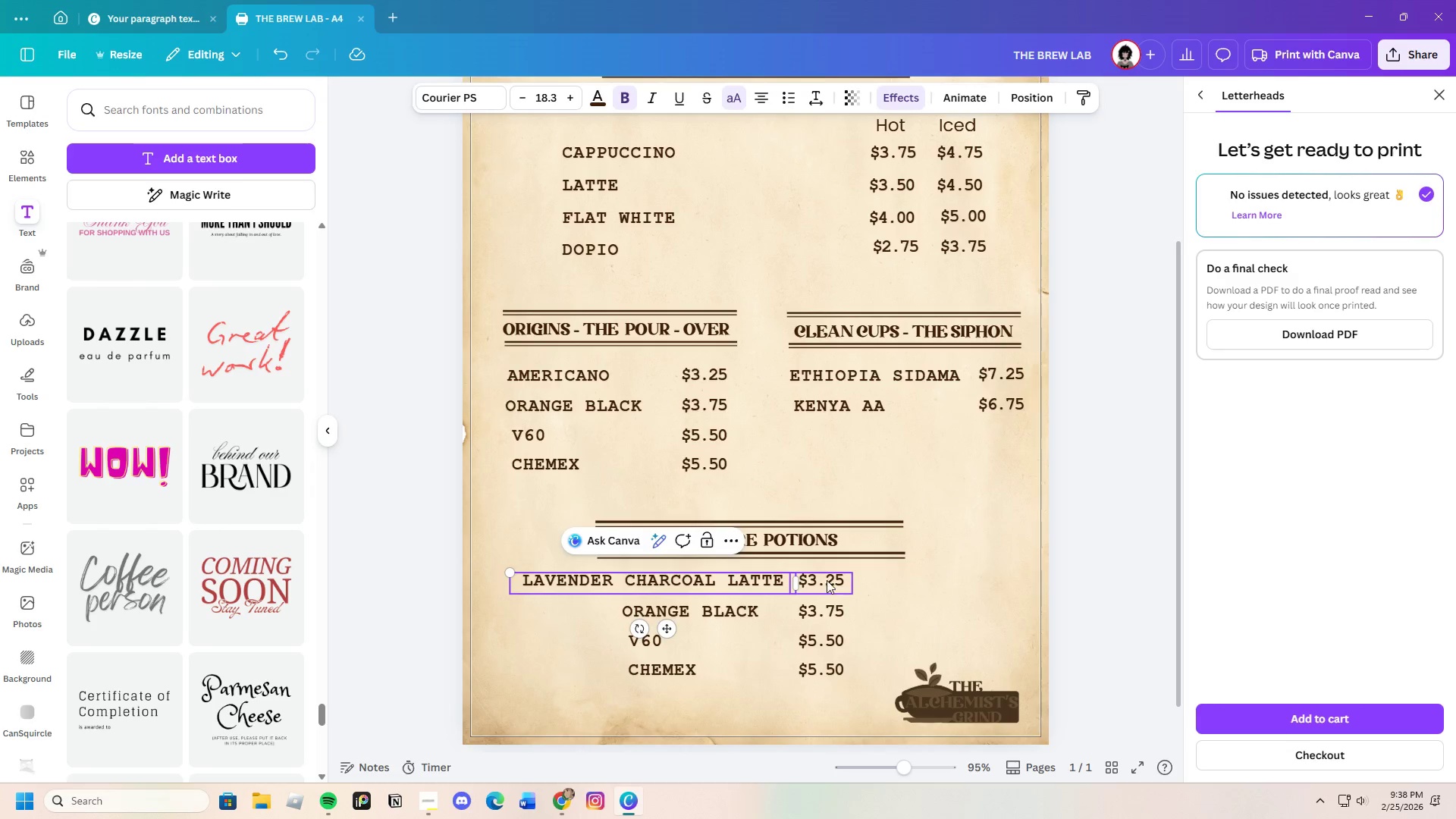 
left_click_drag(start_coordinate=[827, 580], to_coordinate=[943, 577])
 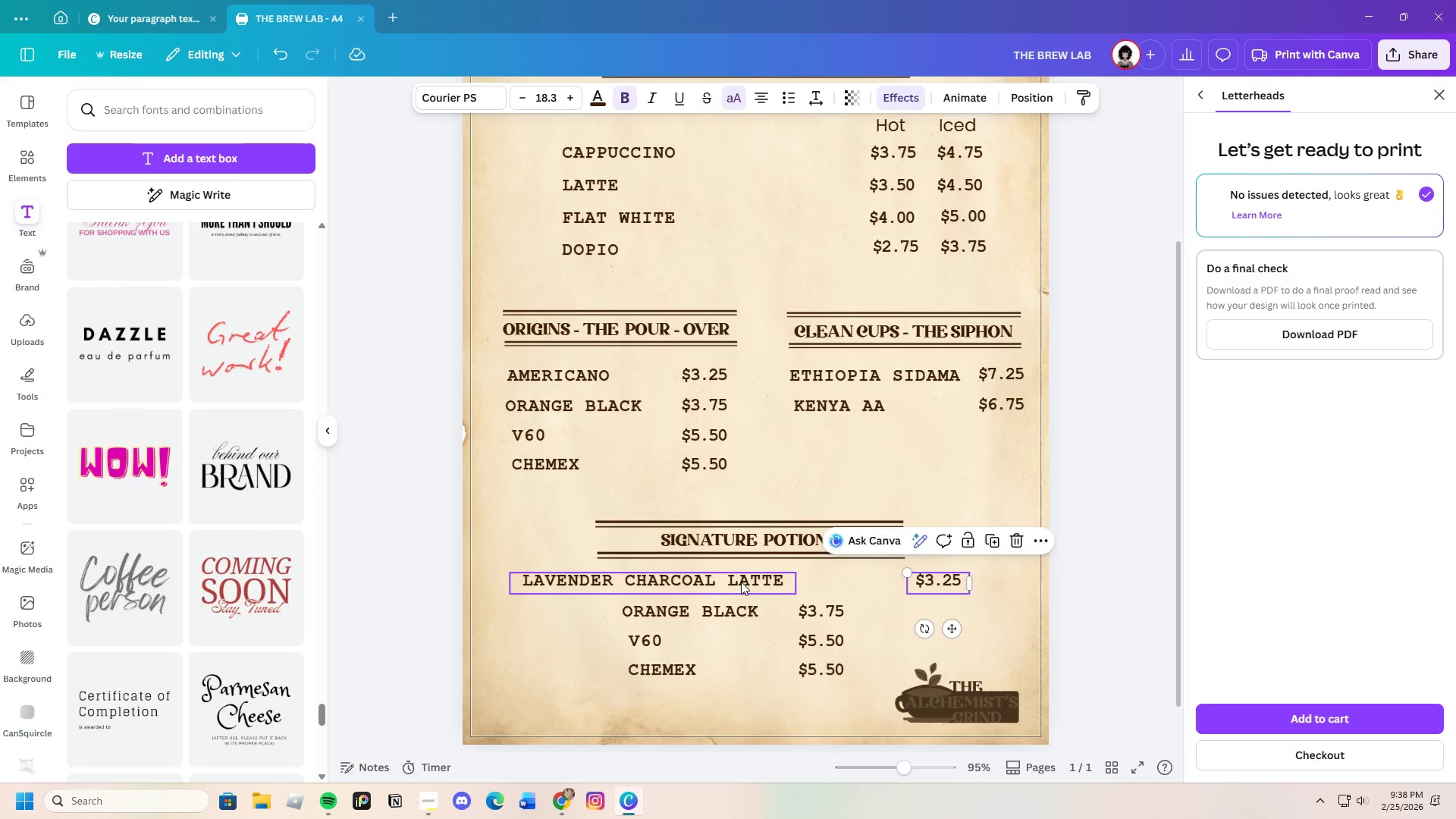 
left_click_drag(start_coordinate=[742, 582], to_coordinate=[755, 582])
 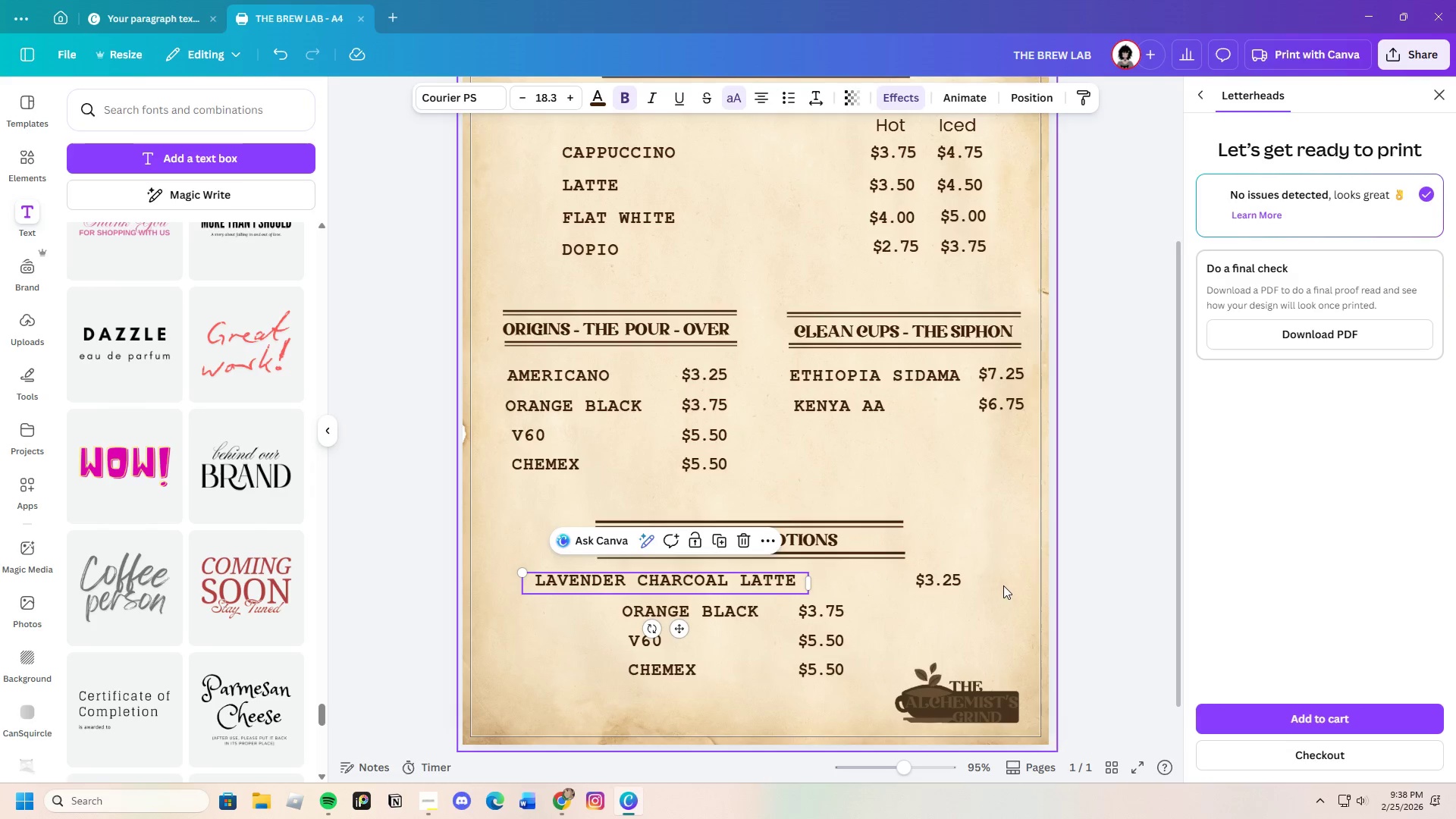 
left_click([1013, 583])
 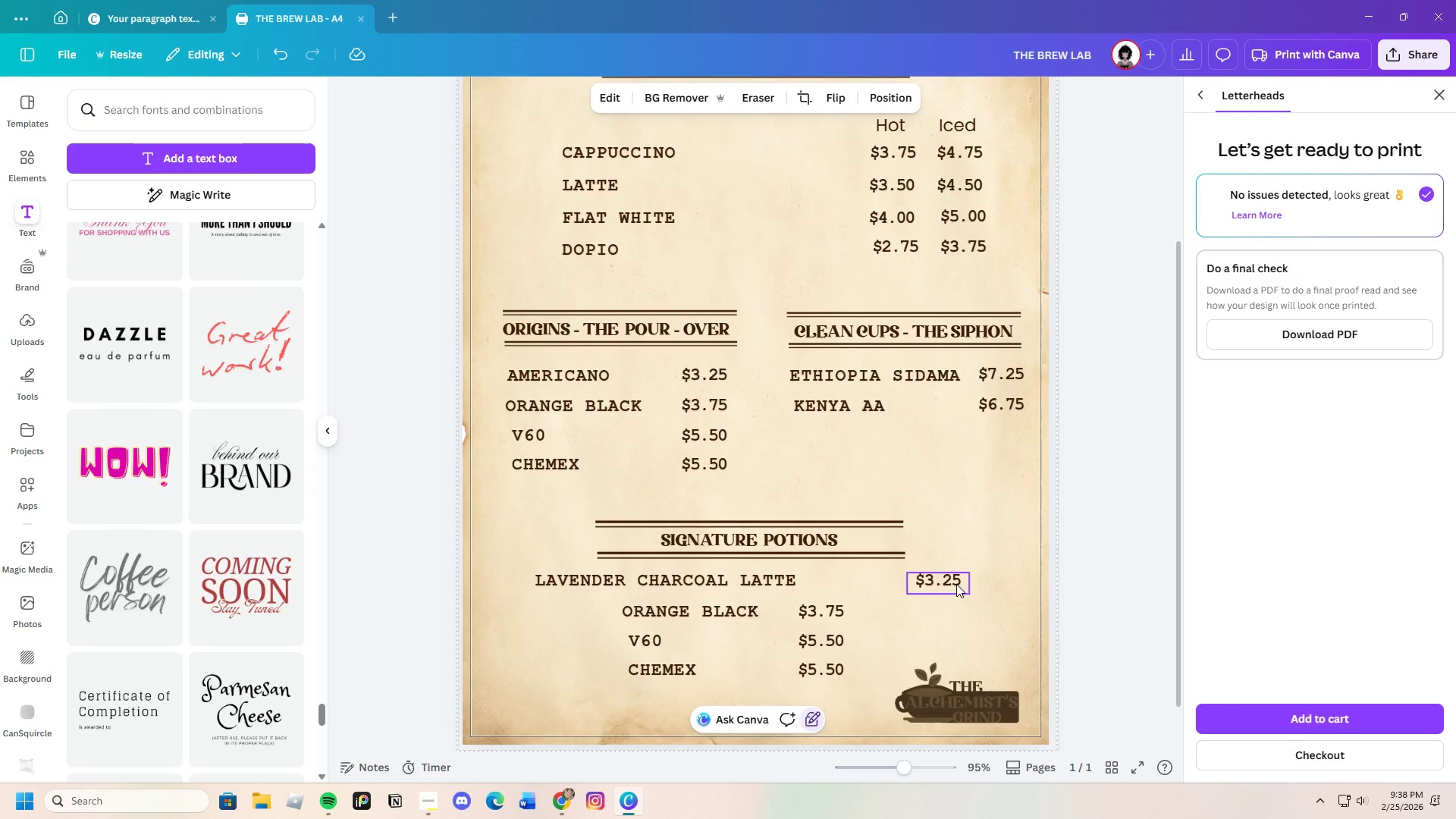 
left_click_drag(start_coordinate=[949, 582], to_coordinate=[918, 581])
 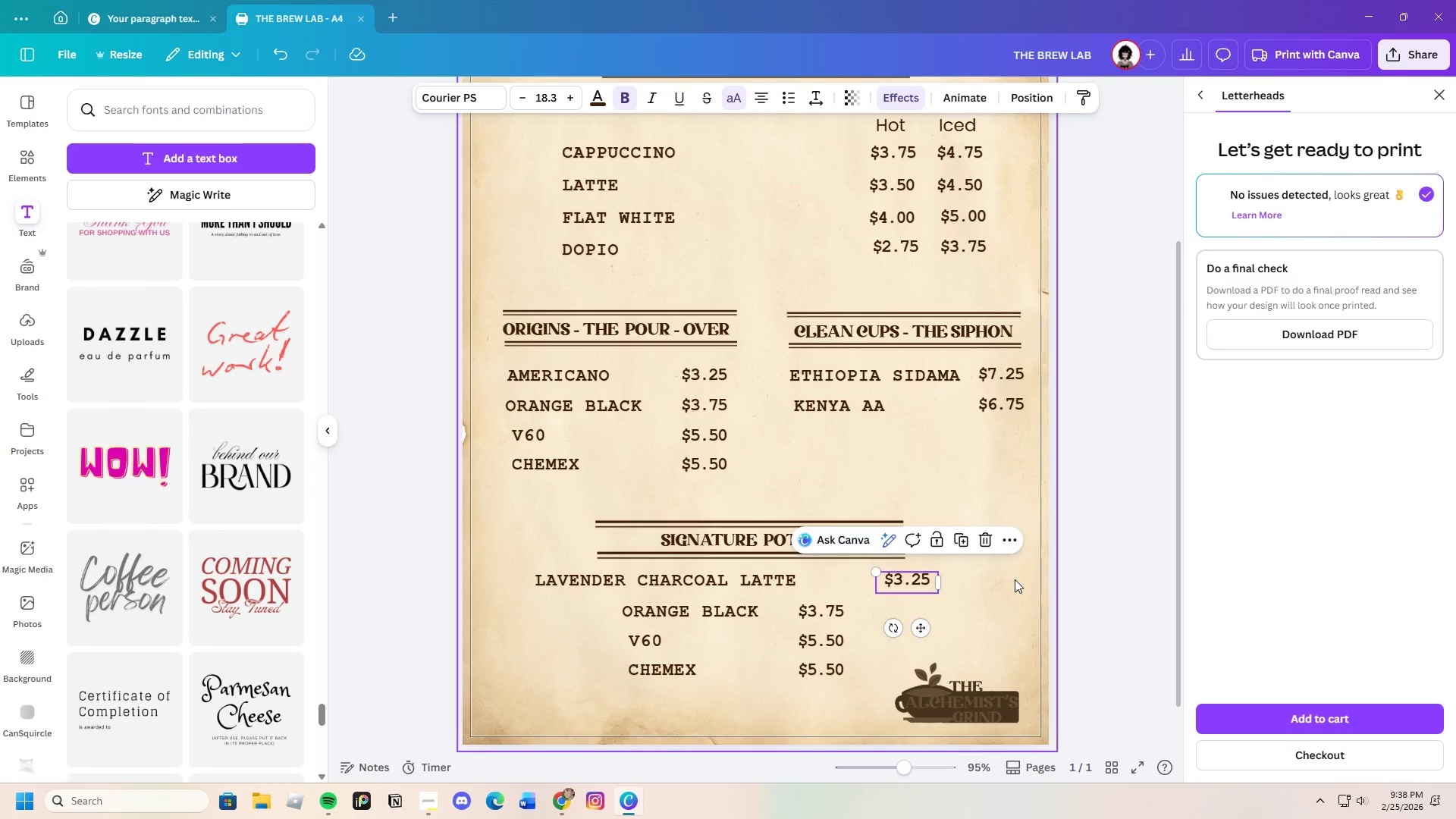 
left_click([1015, 579])
 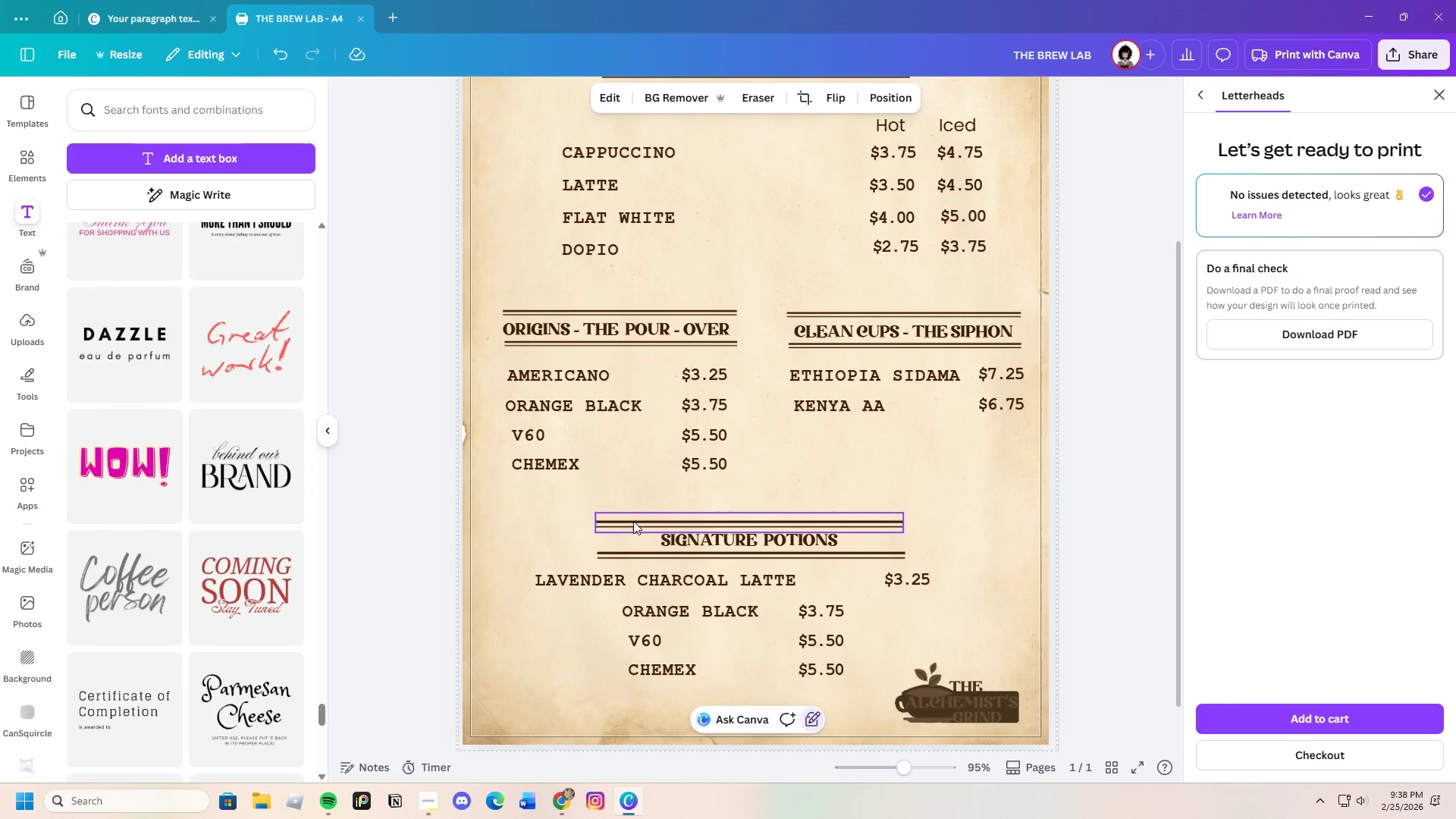 
left_click([632, 523])
 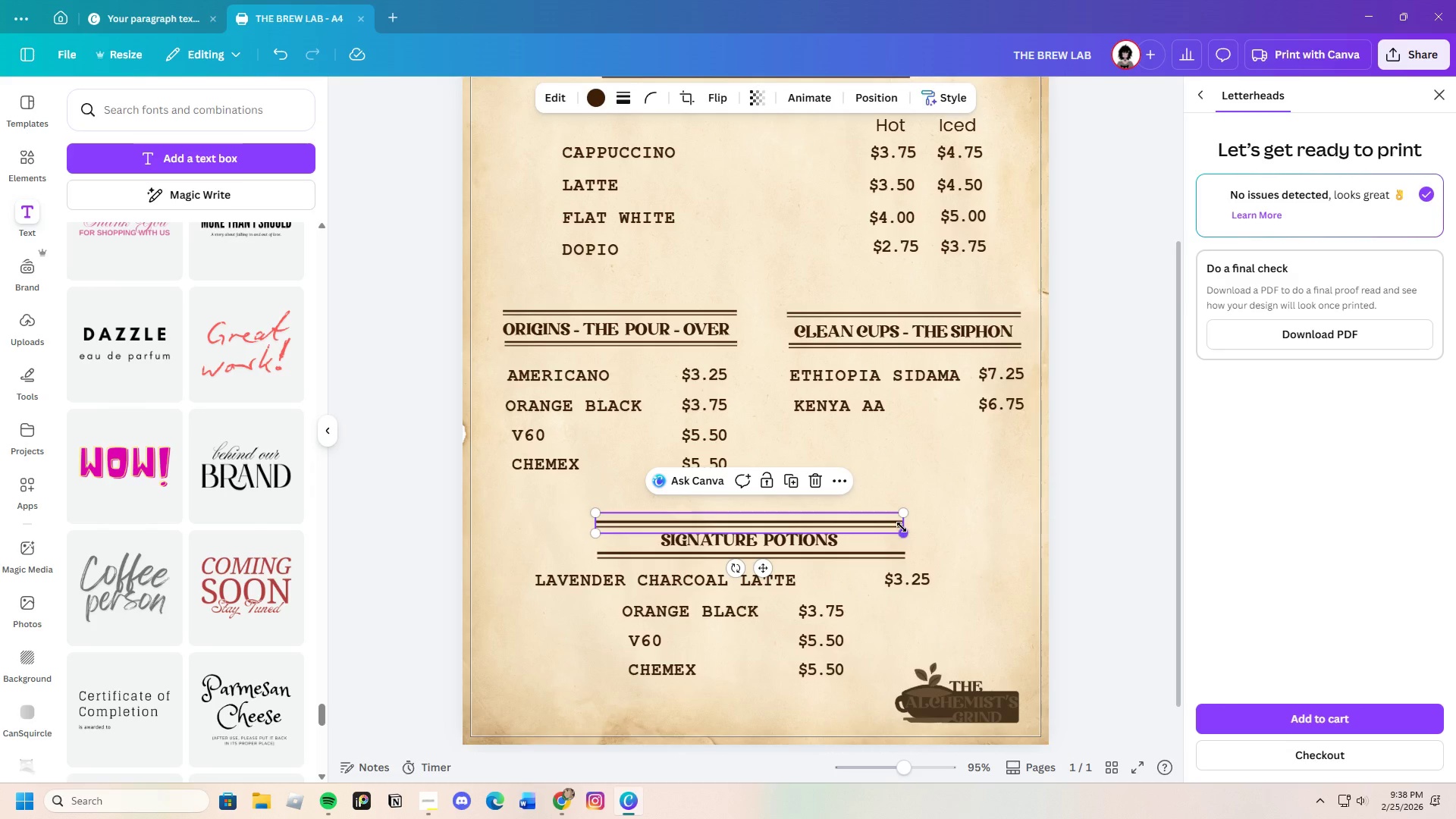 
left_click_drag(start_coordinate=[902, 527], to_coordinate=[828, 526])
 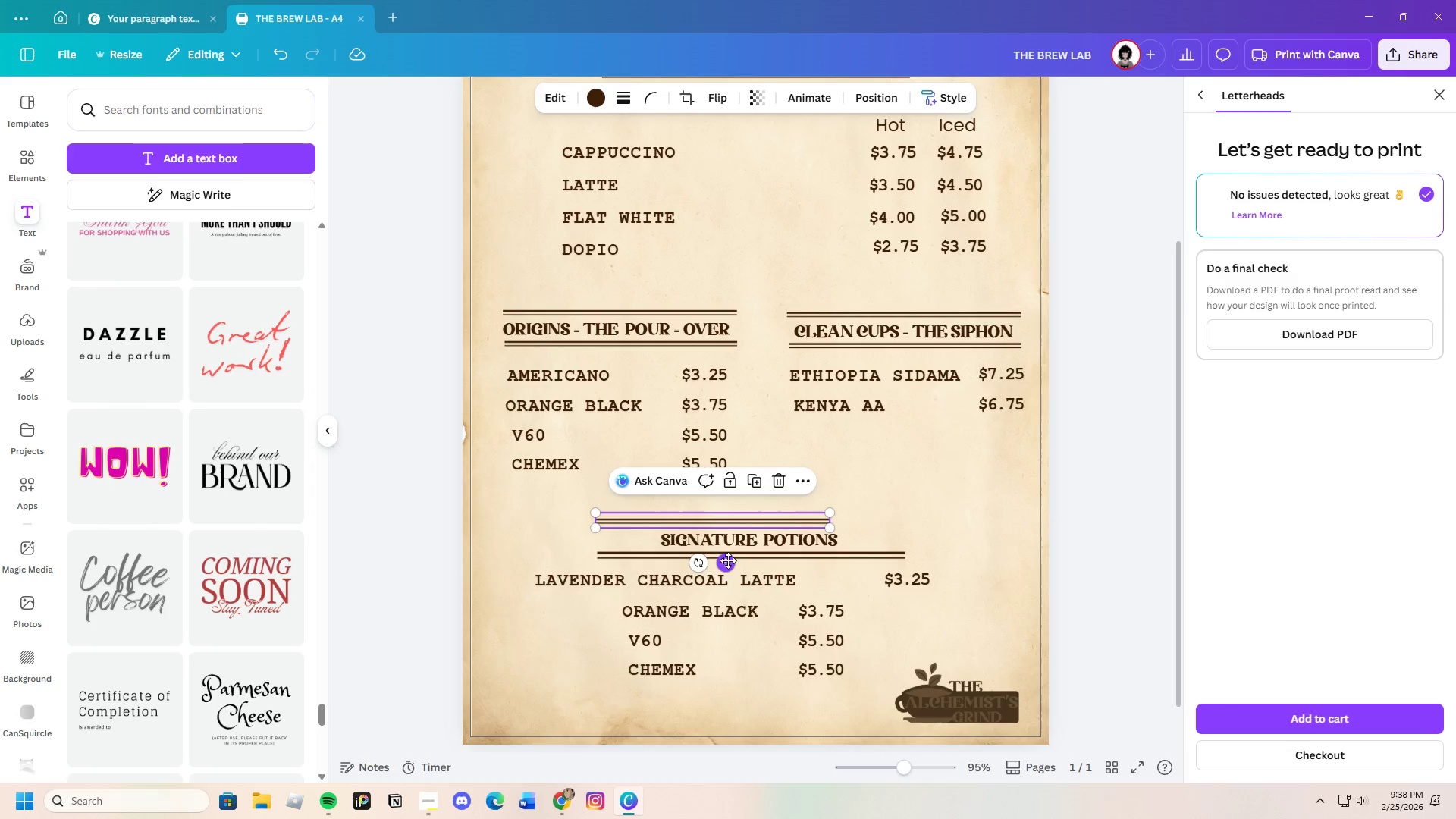 
left_click_drag(start_coordinate=[730, 563], to_coordinate=[774, 563])
 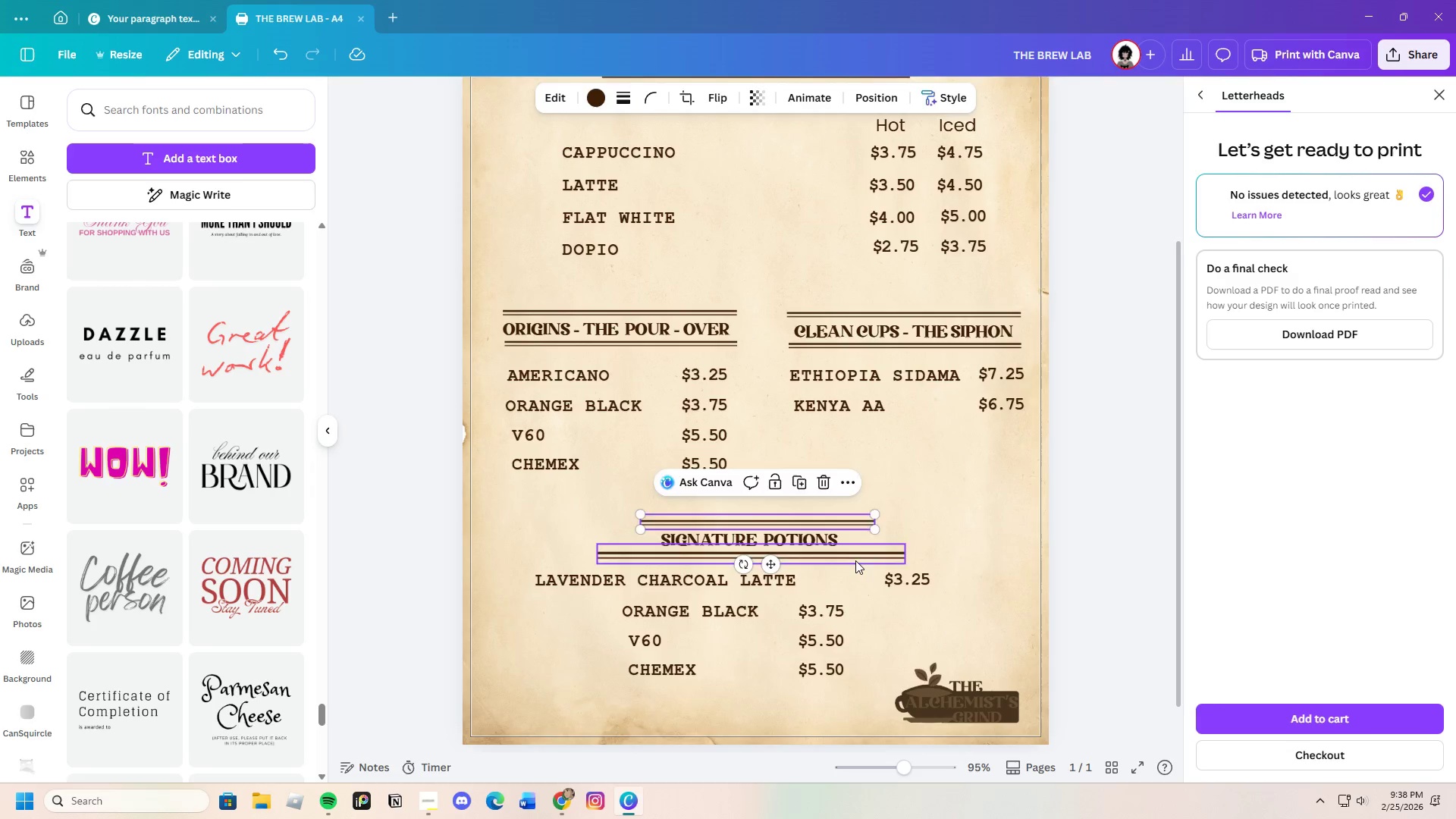 
left_click([855, 560])
 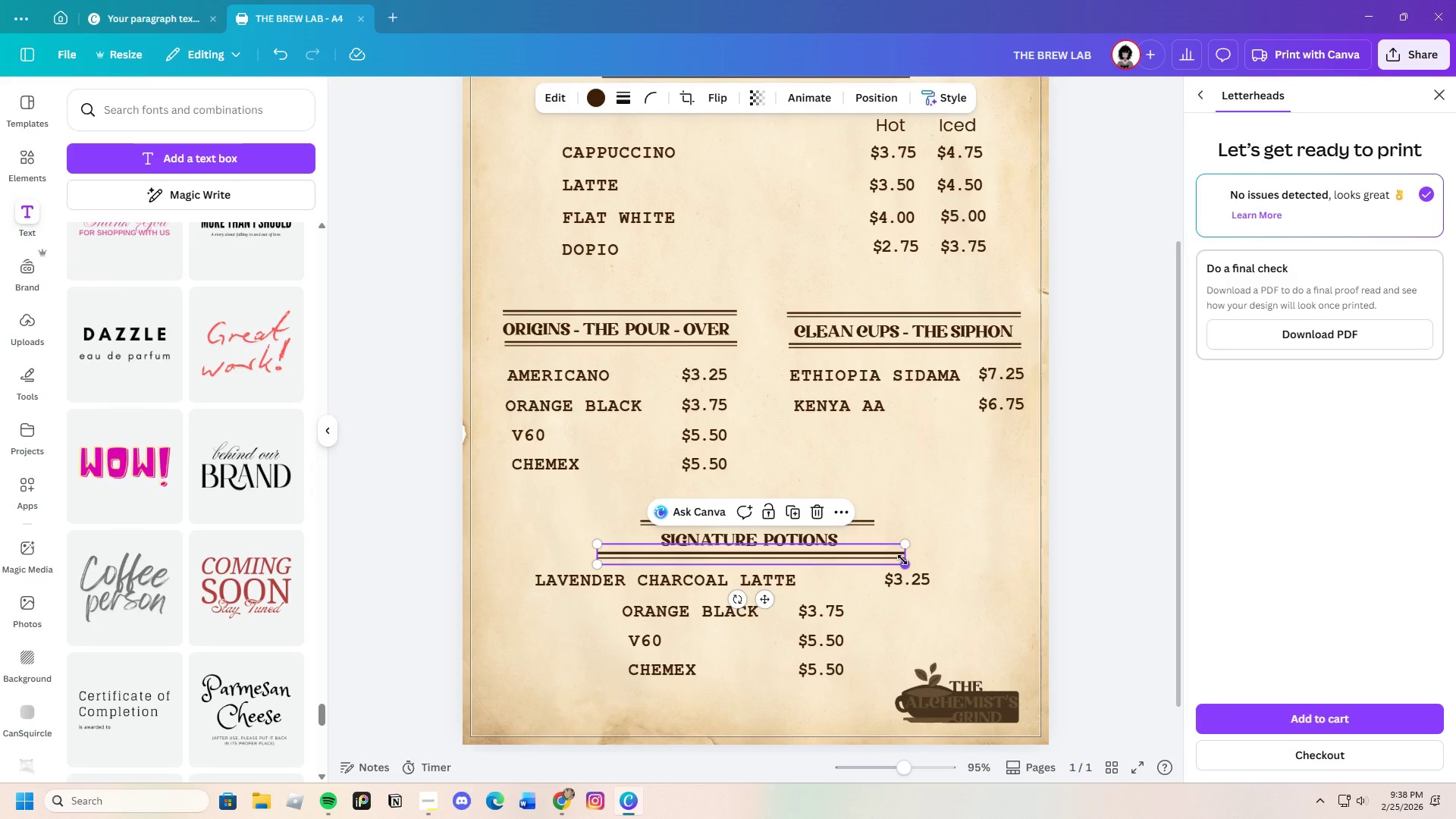 
left_click_drag(start_coordinate=[902, 560], to_coordinate=[875, 560])
 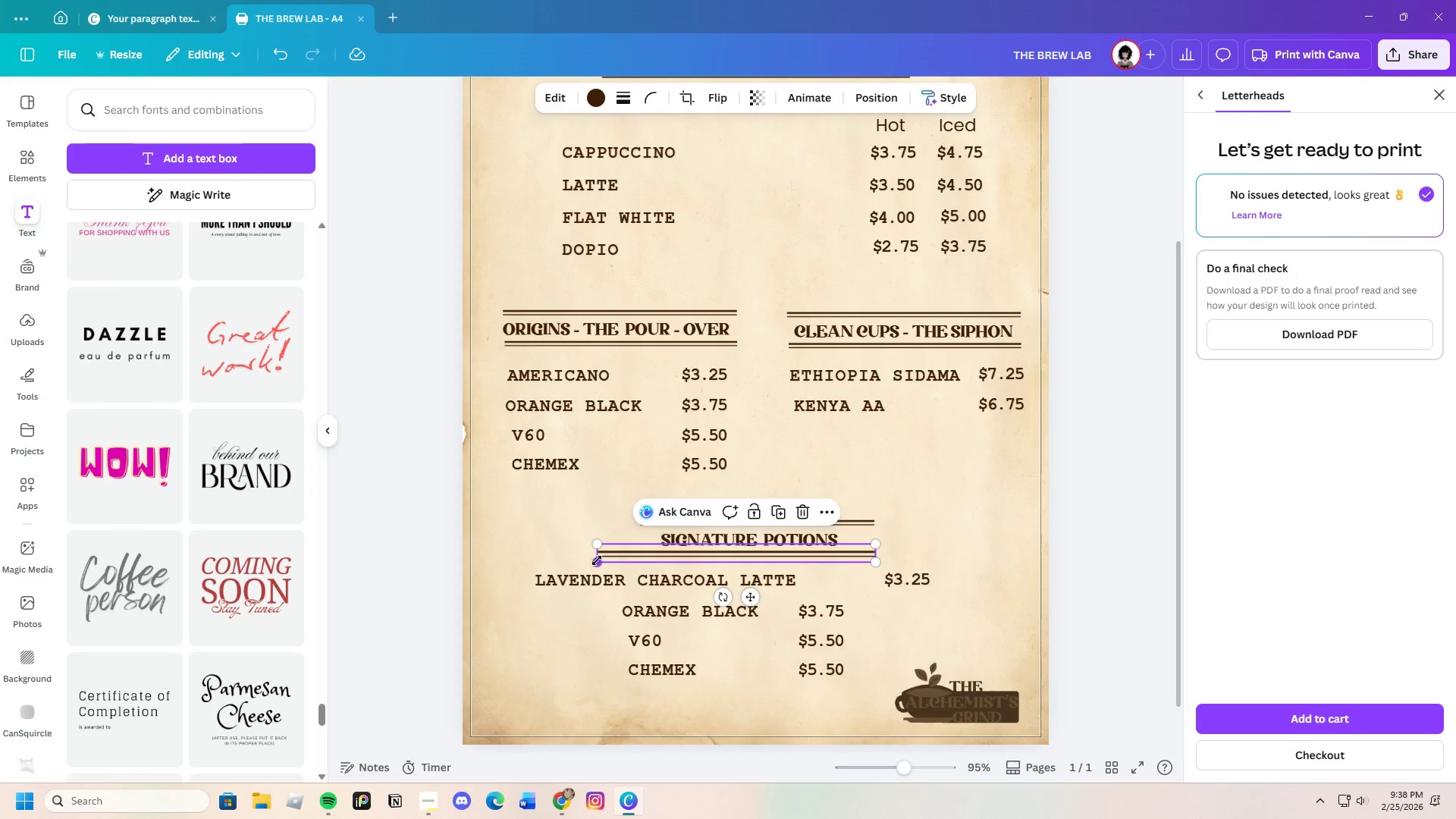 
left_click_drag(start_coordinate=[598, 560], to_coordinate=[642, 568])
 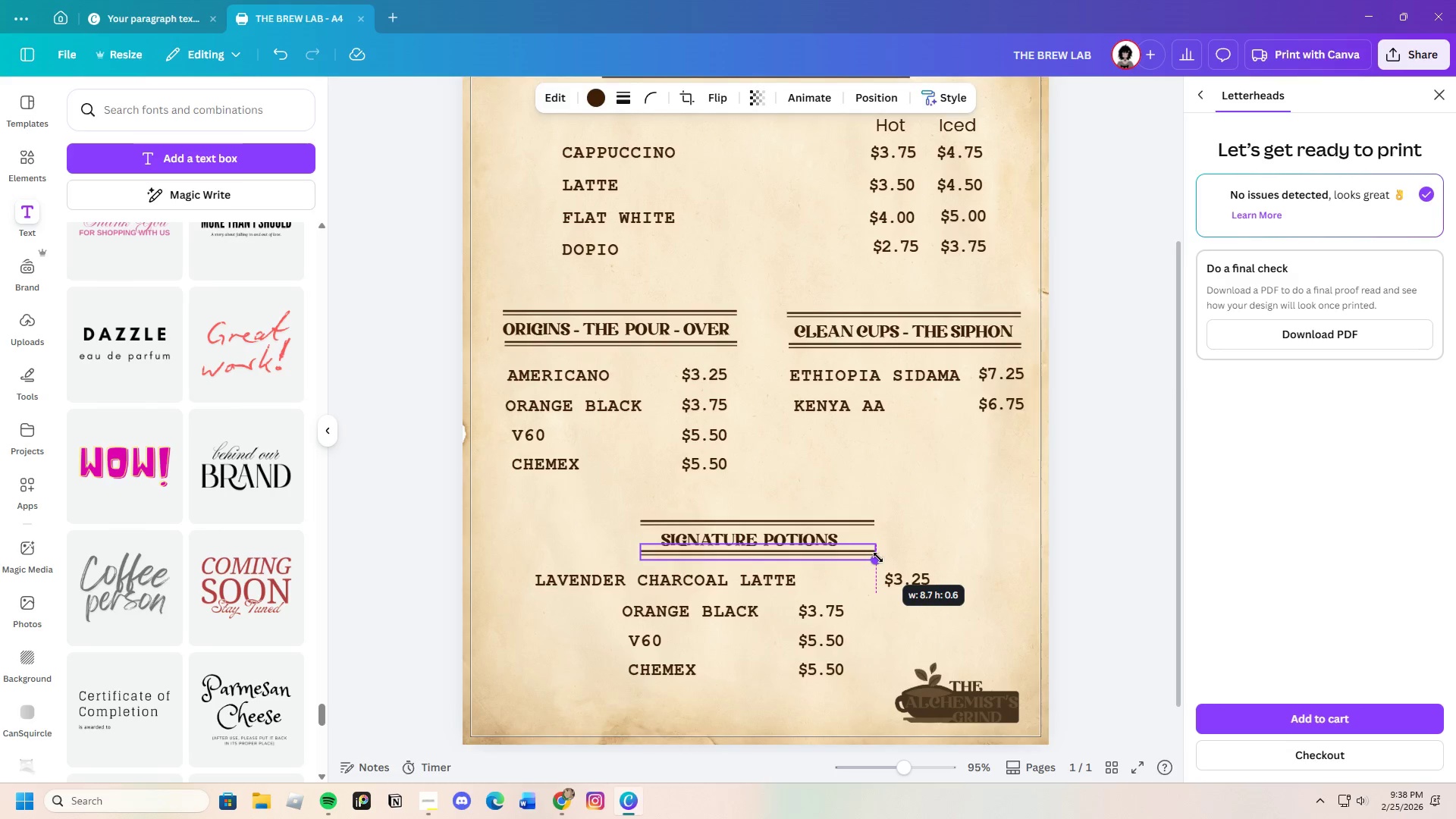 
wait(5.12)
 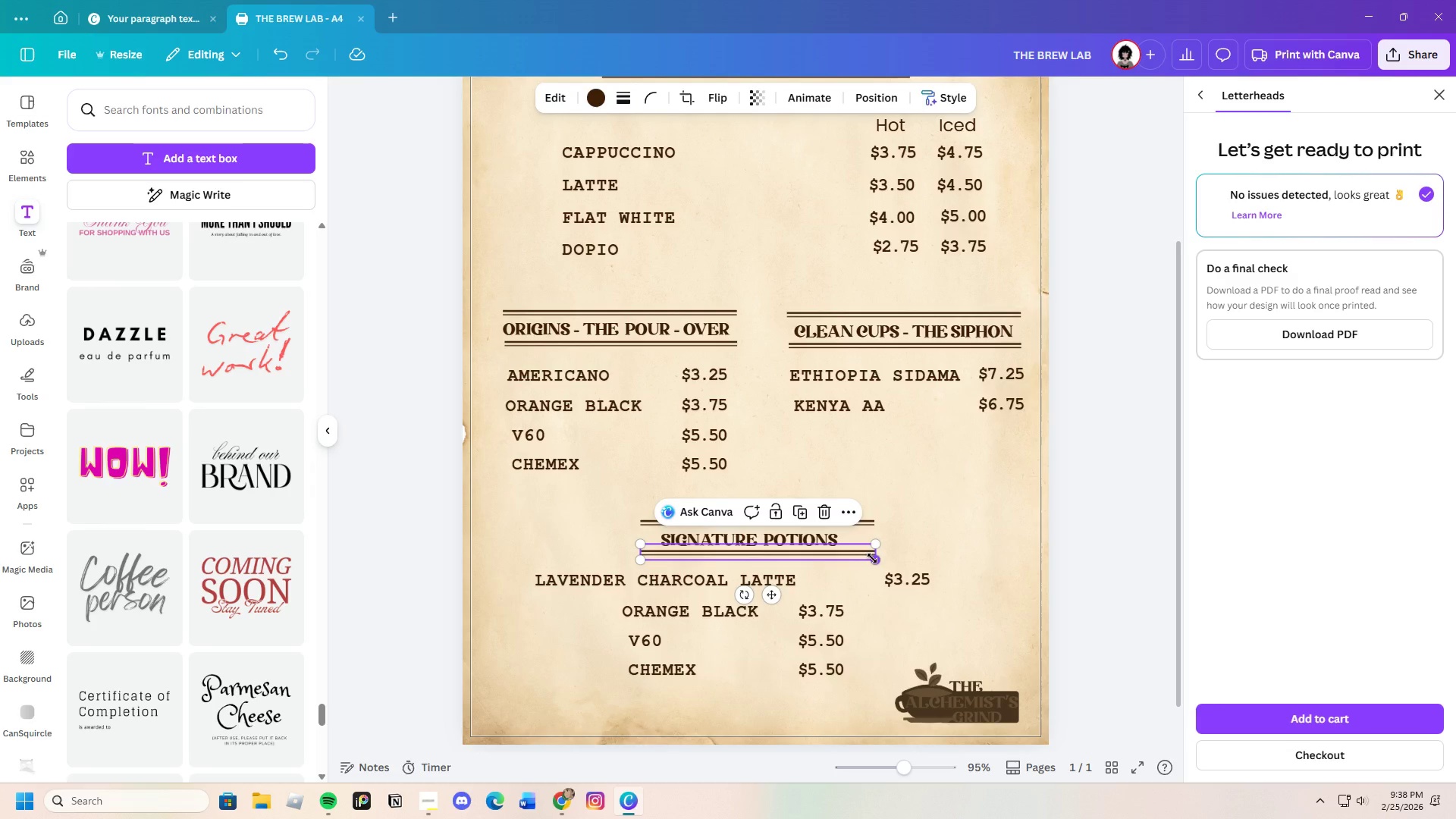 
left_click([812, 603])
 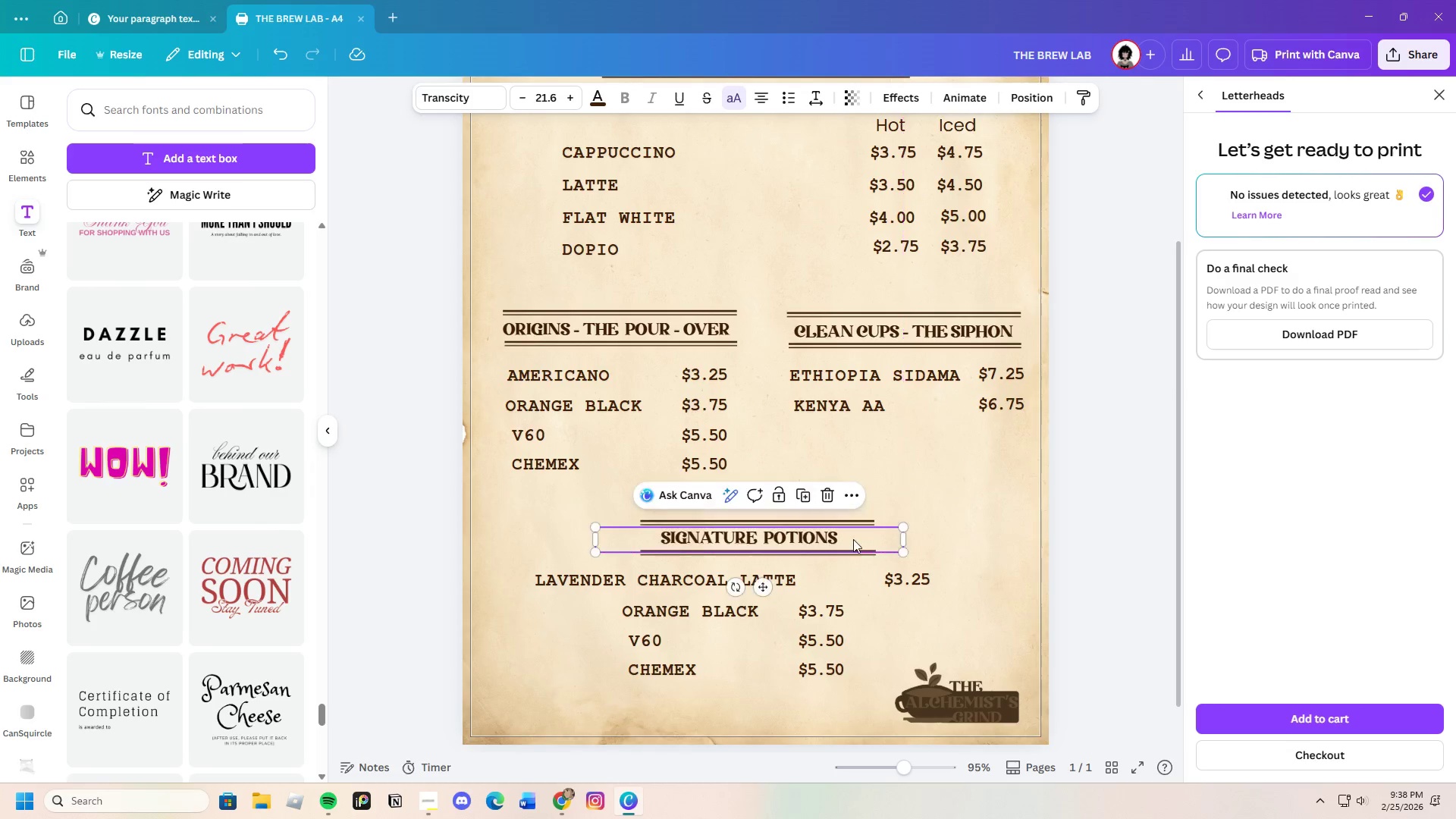 
left_click_drag(start_coordinate=[901, 536], to_coordinate=[910, 536])
 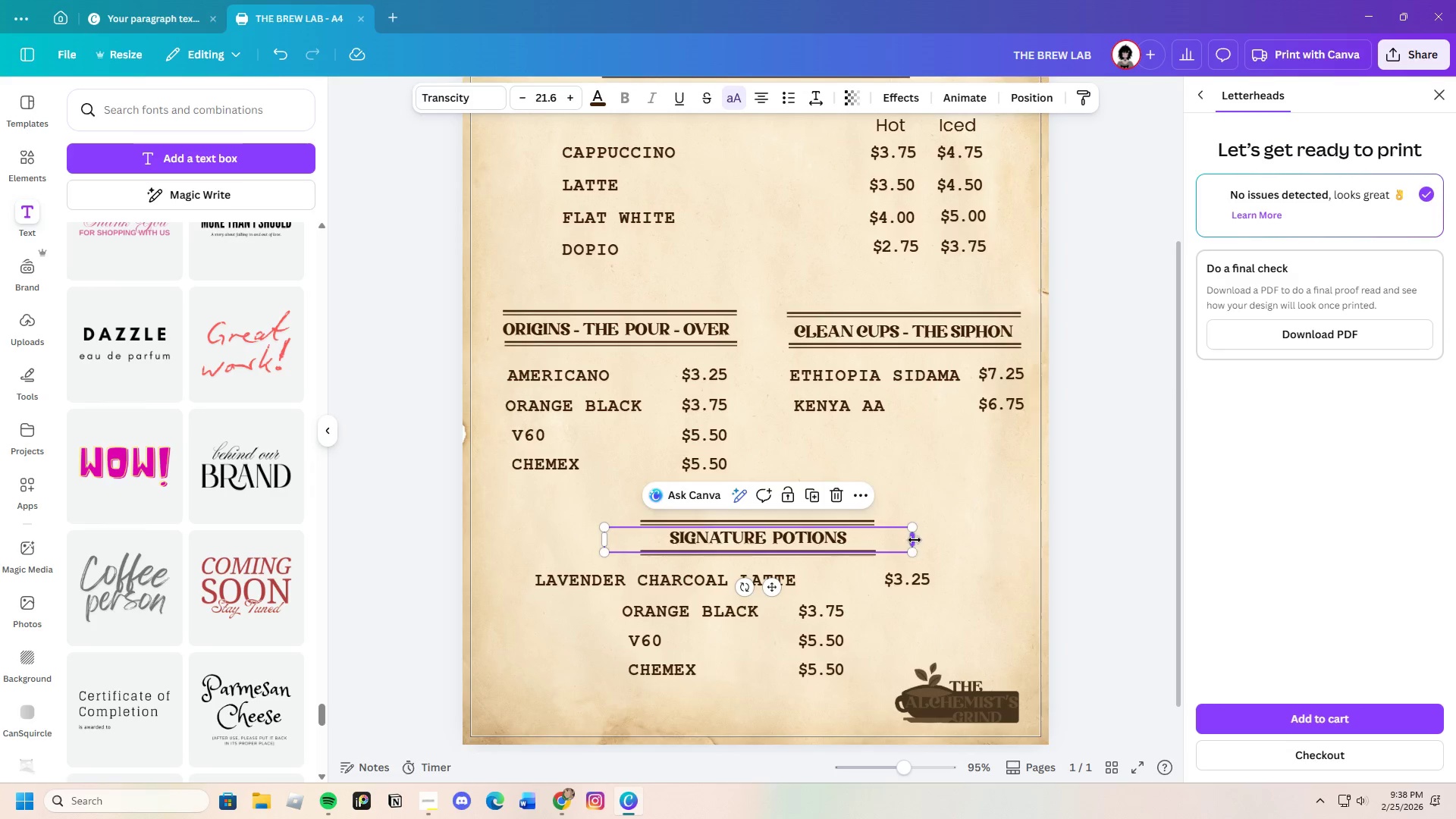 
left_click_drag(start_coordinate=[915, 540], to_coordinate=[800, 541])
 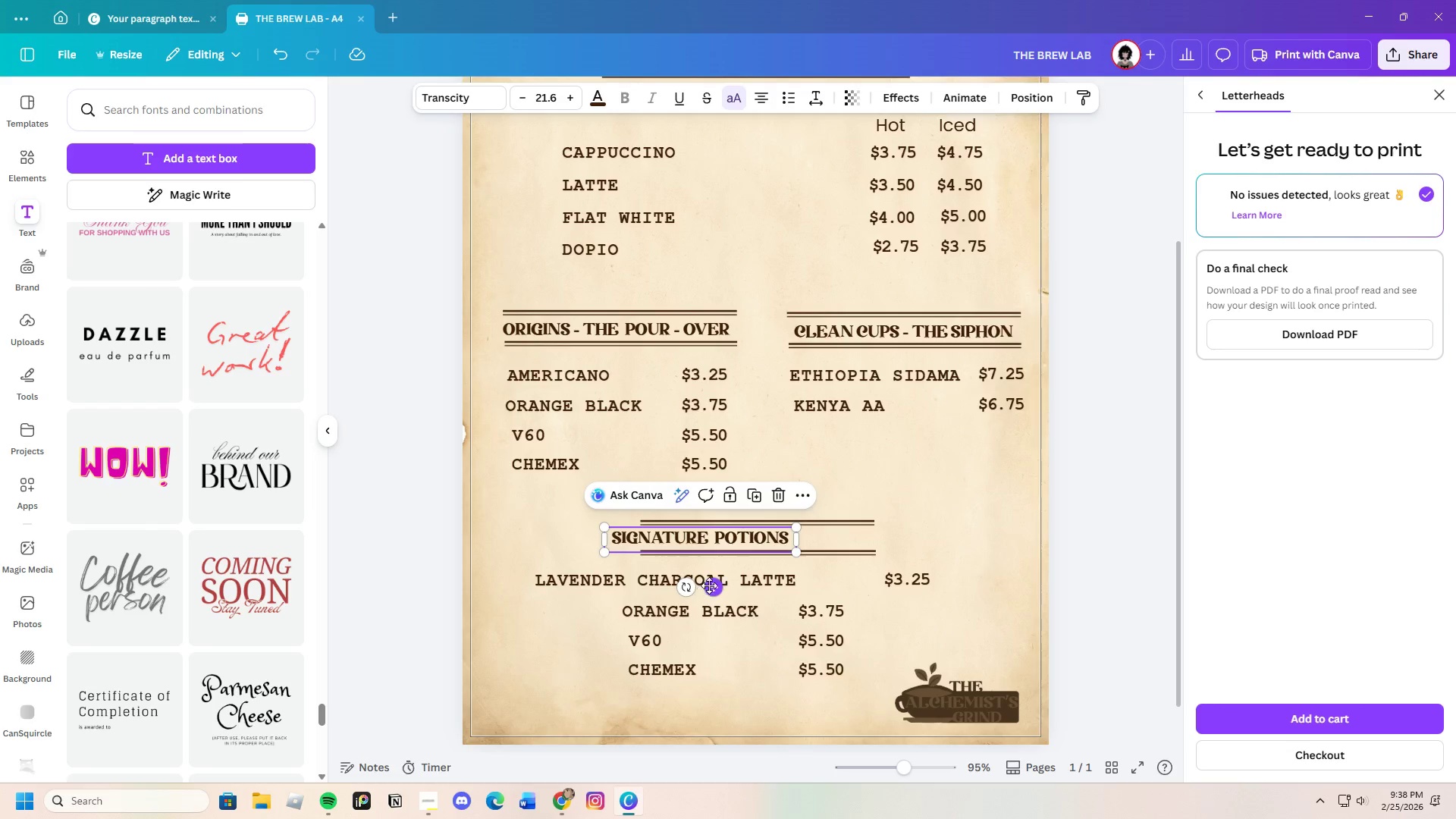 
left_click_drag(start_coordinate=[711, 585], to_coordinate=[777, 585])
 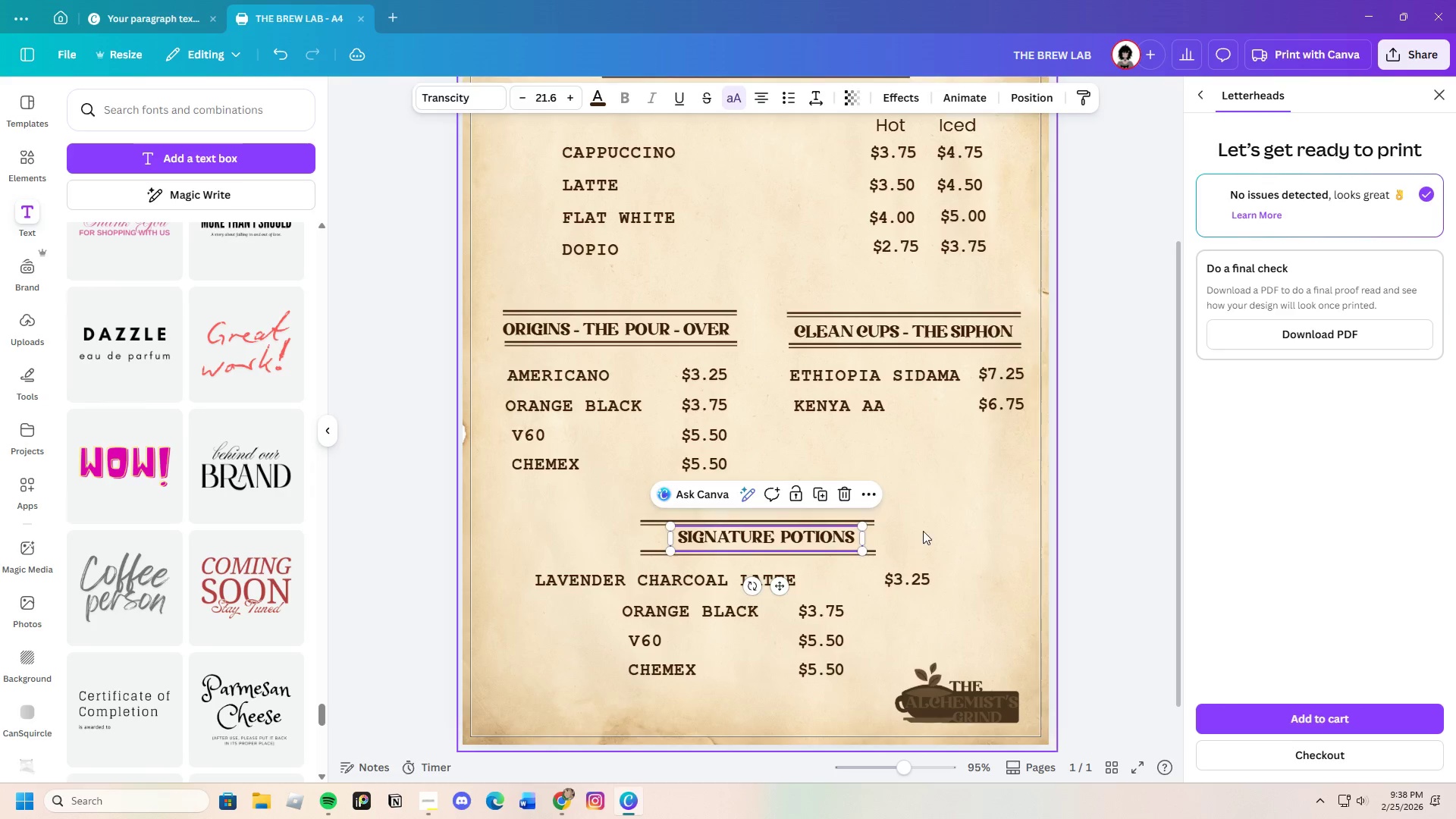 
left_click([923, 531])
 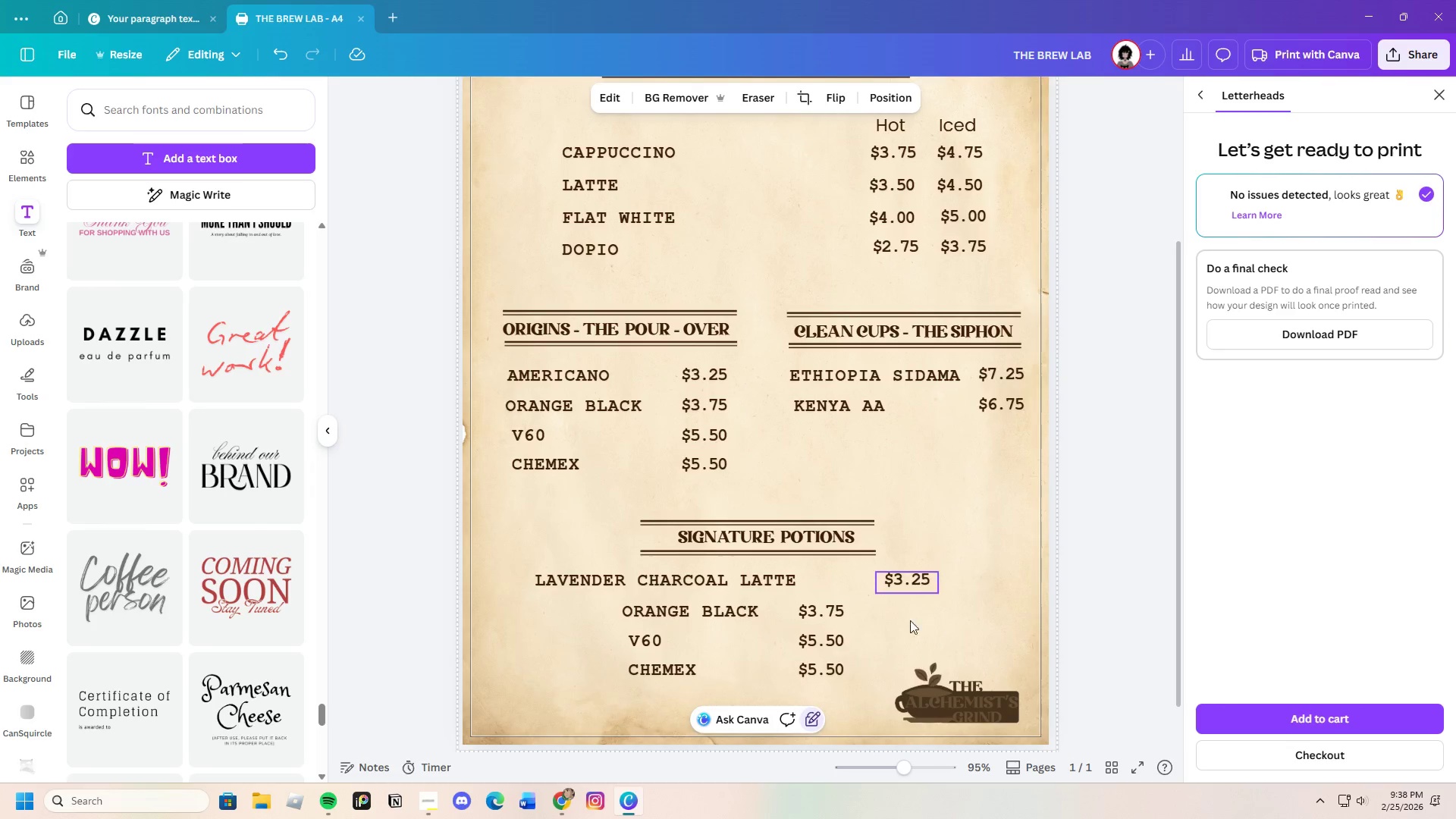 
scroll: coordinate [908, 628], scroll_direction: down, amount: 2.0
 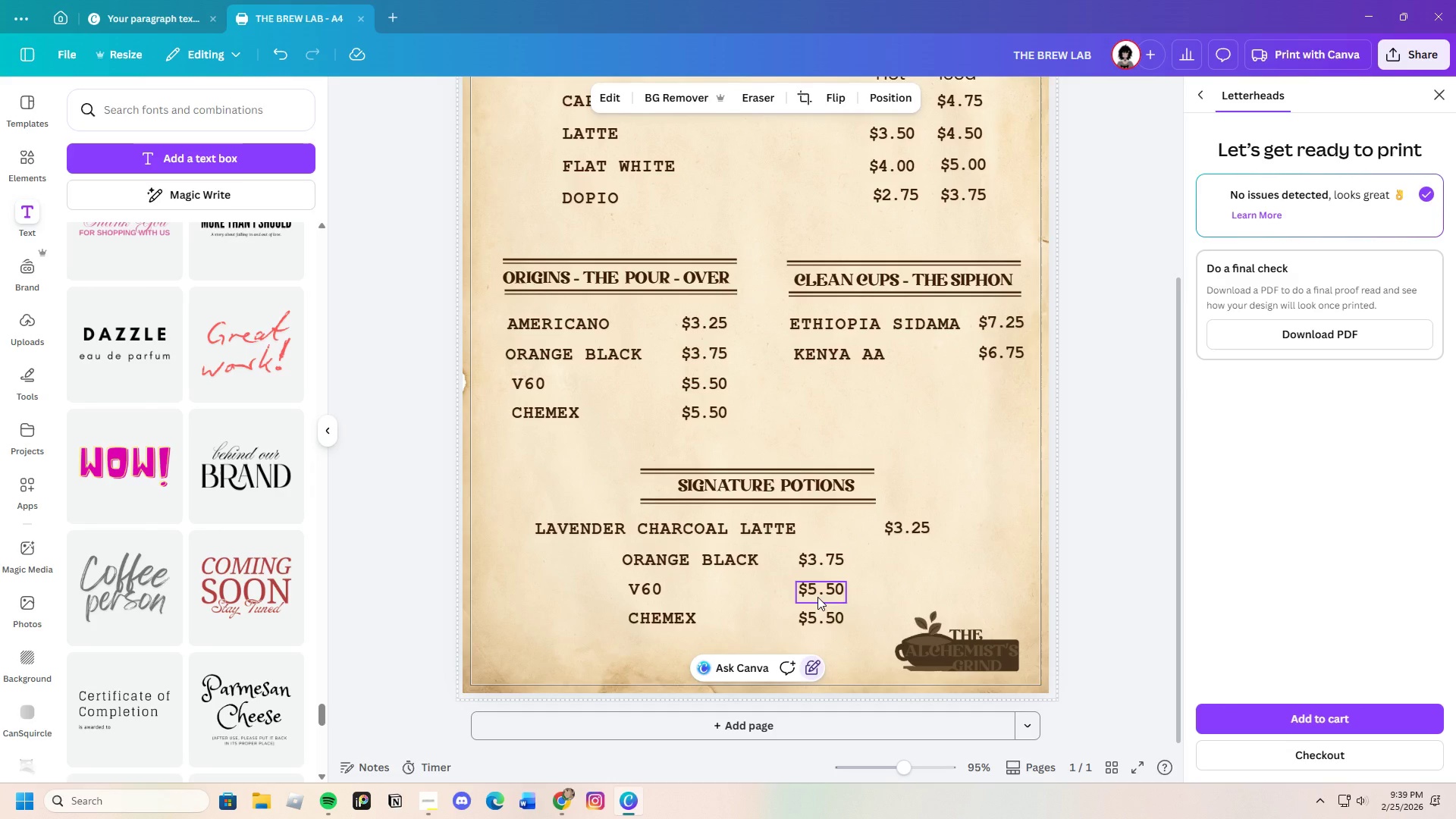 
wait(29.17)
 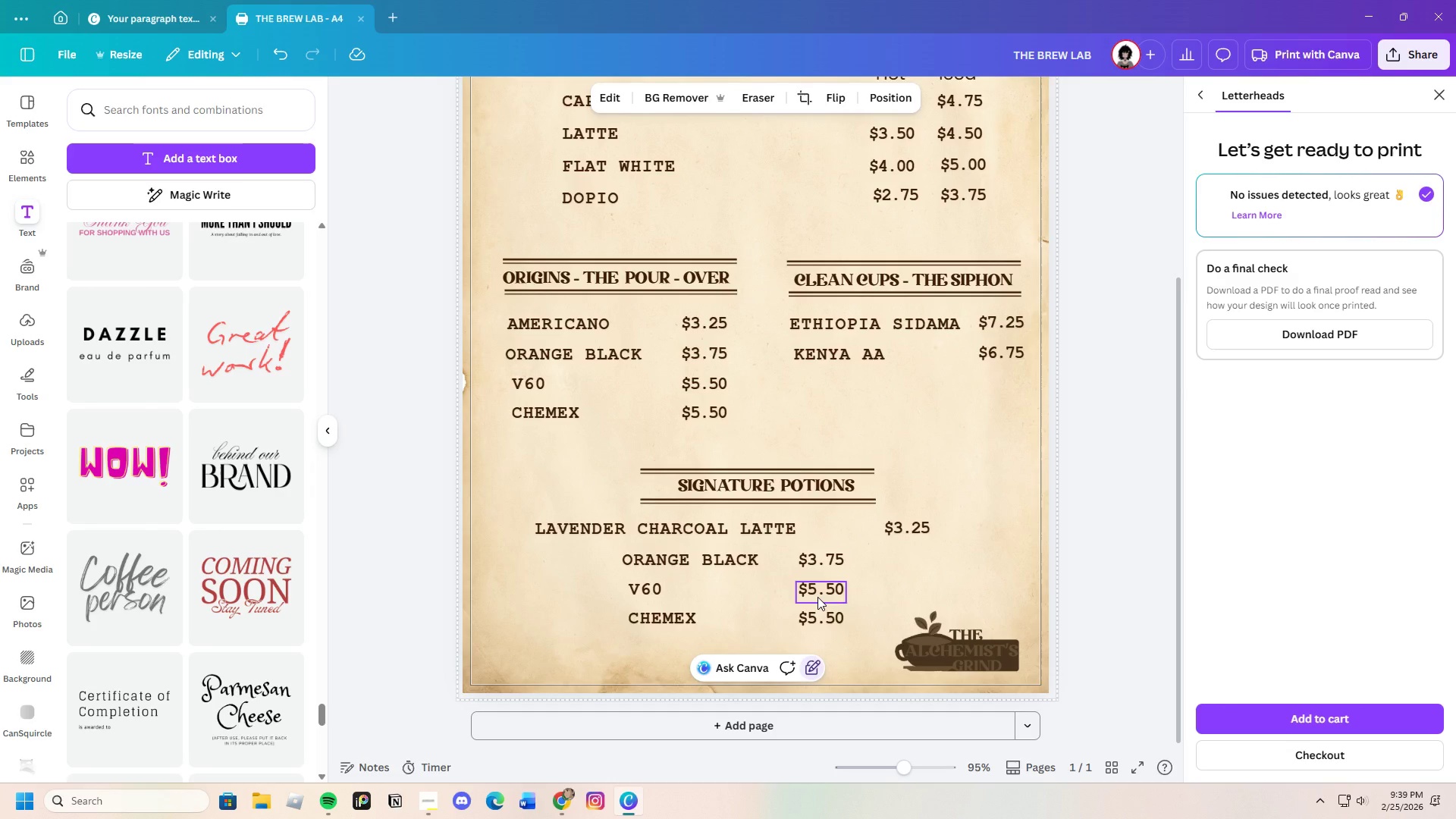 
double_click([819, 559])
 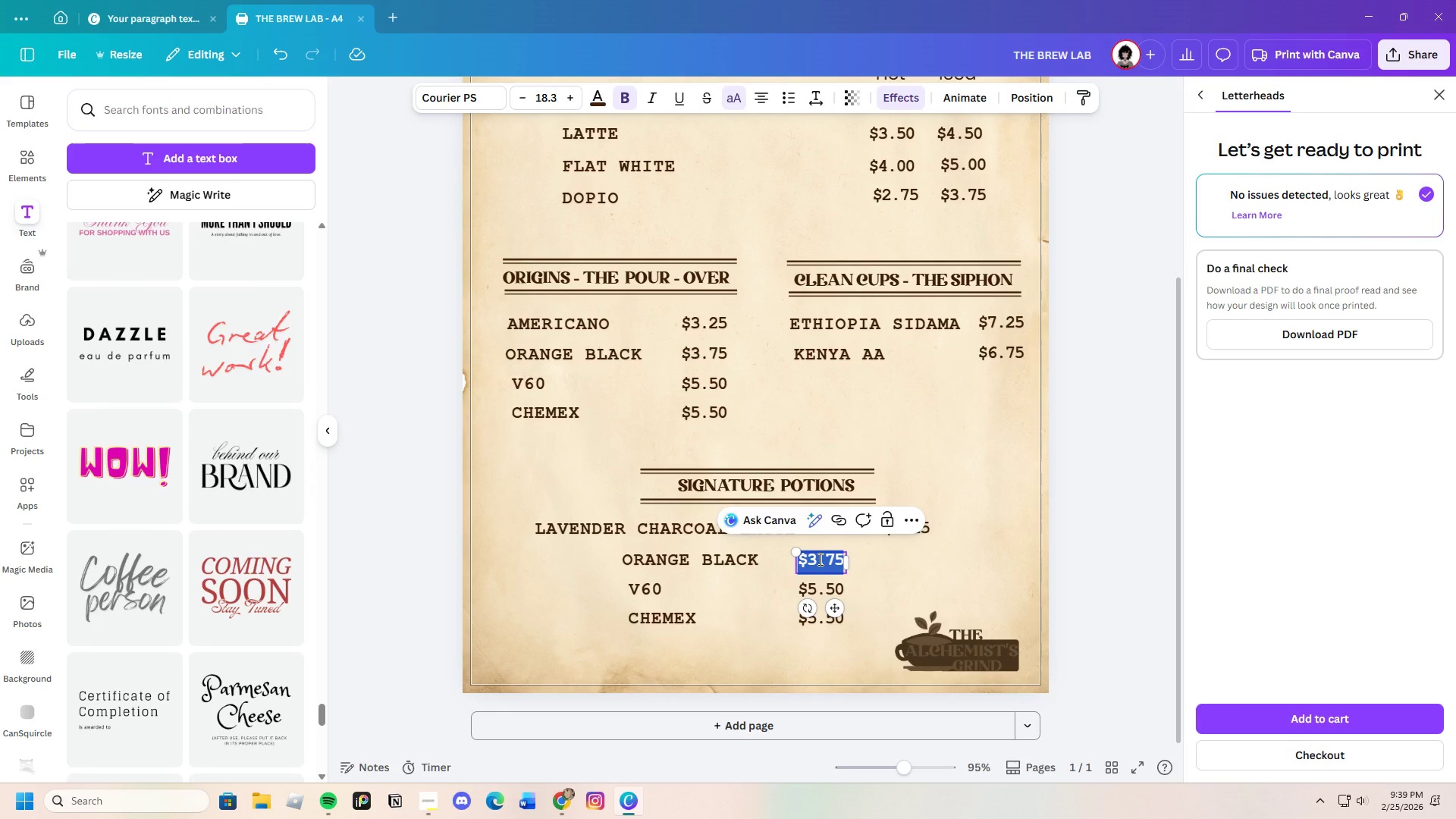 
left_click([819, 559])
 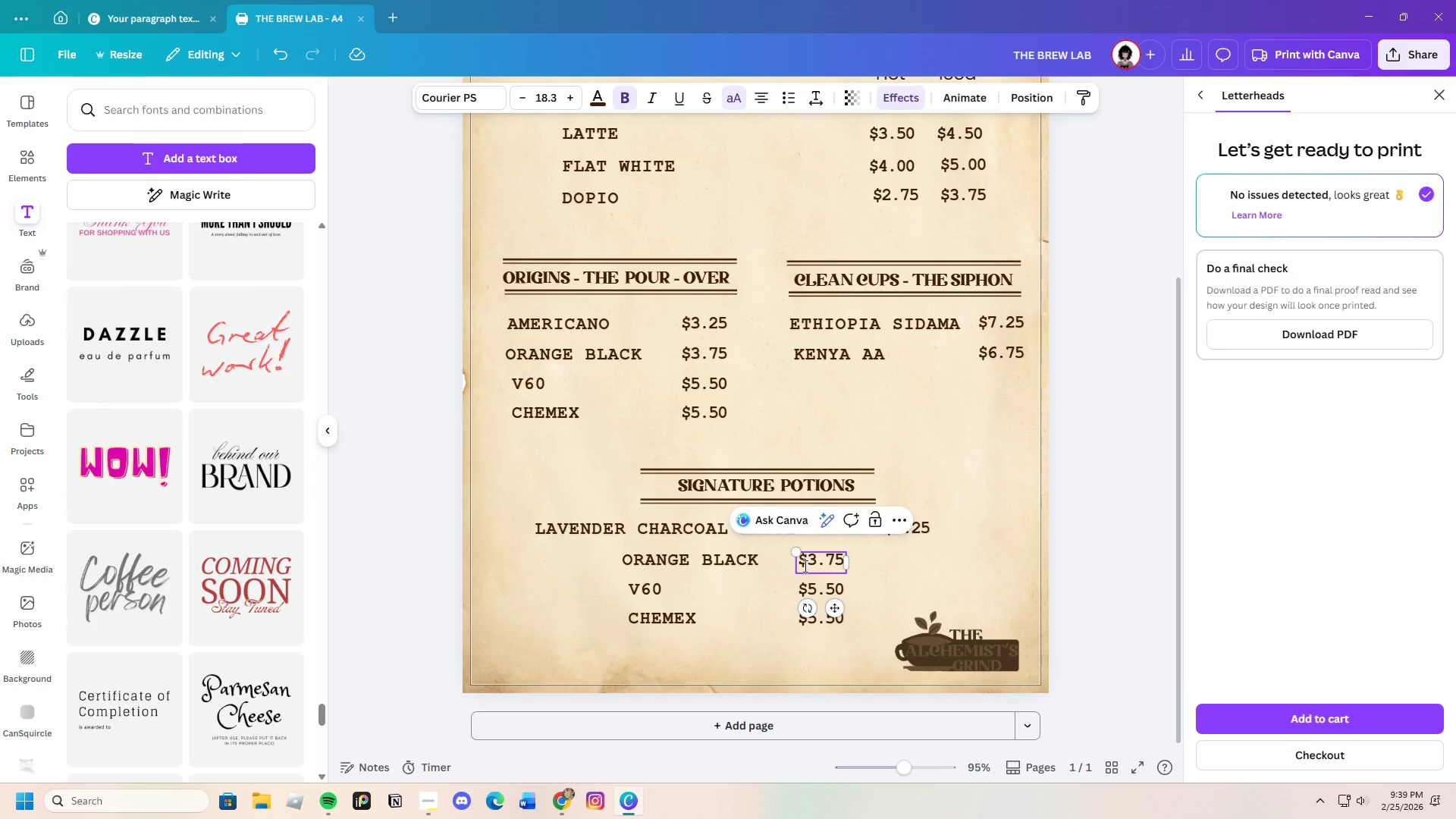 
key(Backspace)
 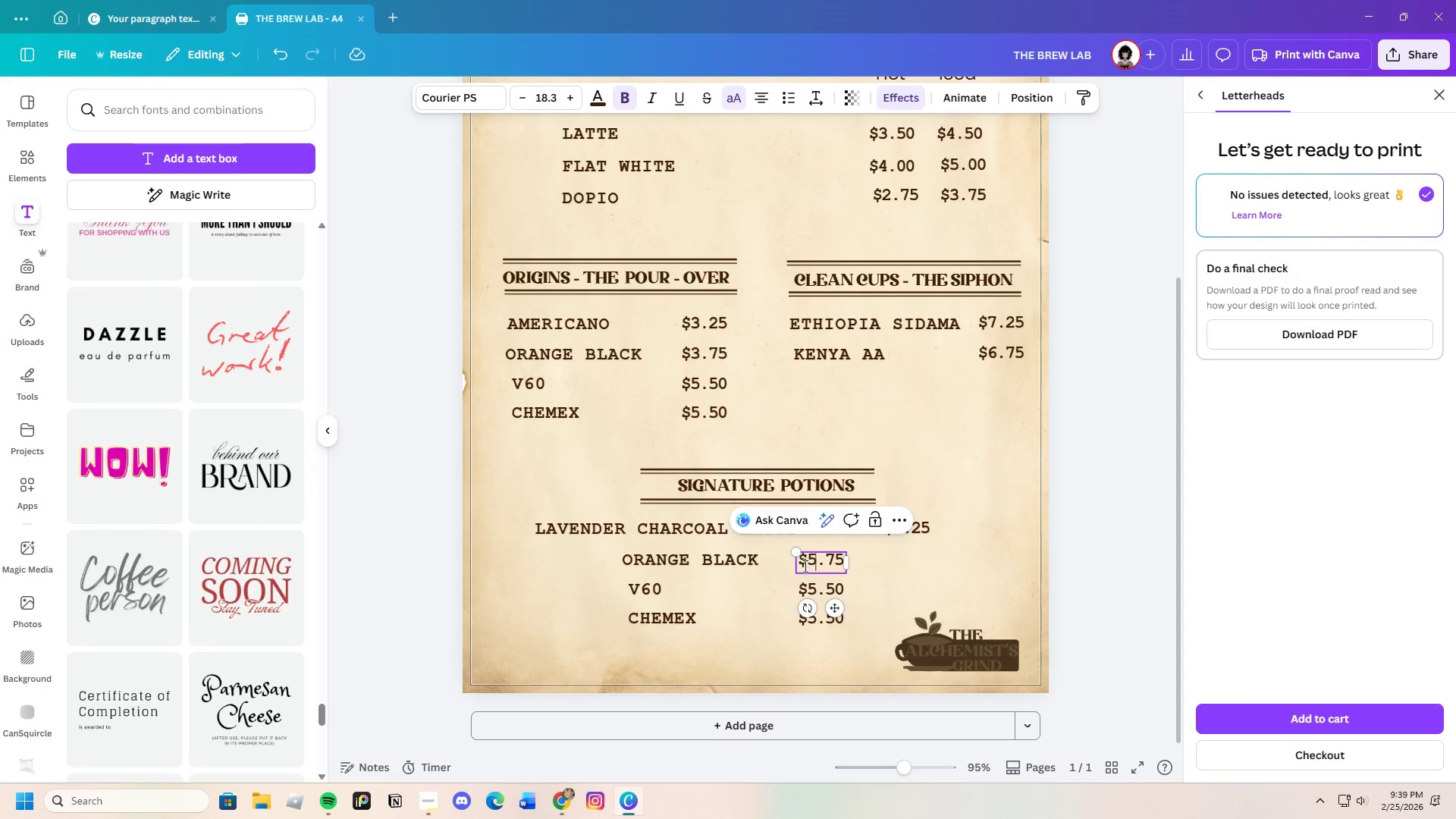 
key(5)
 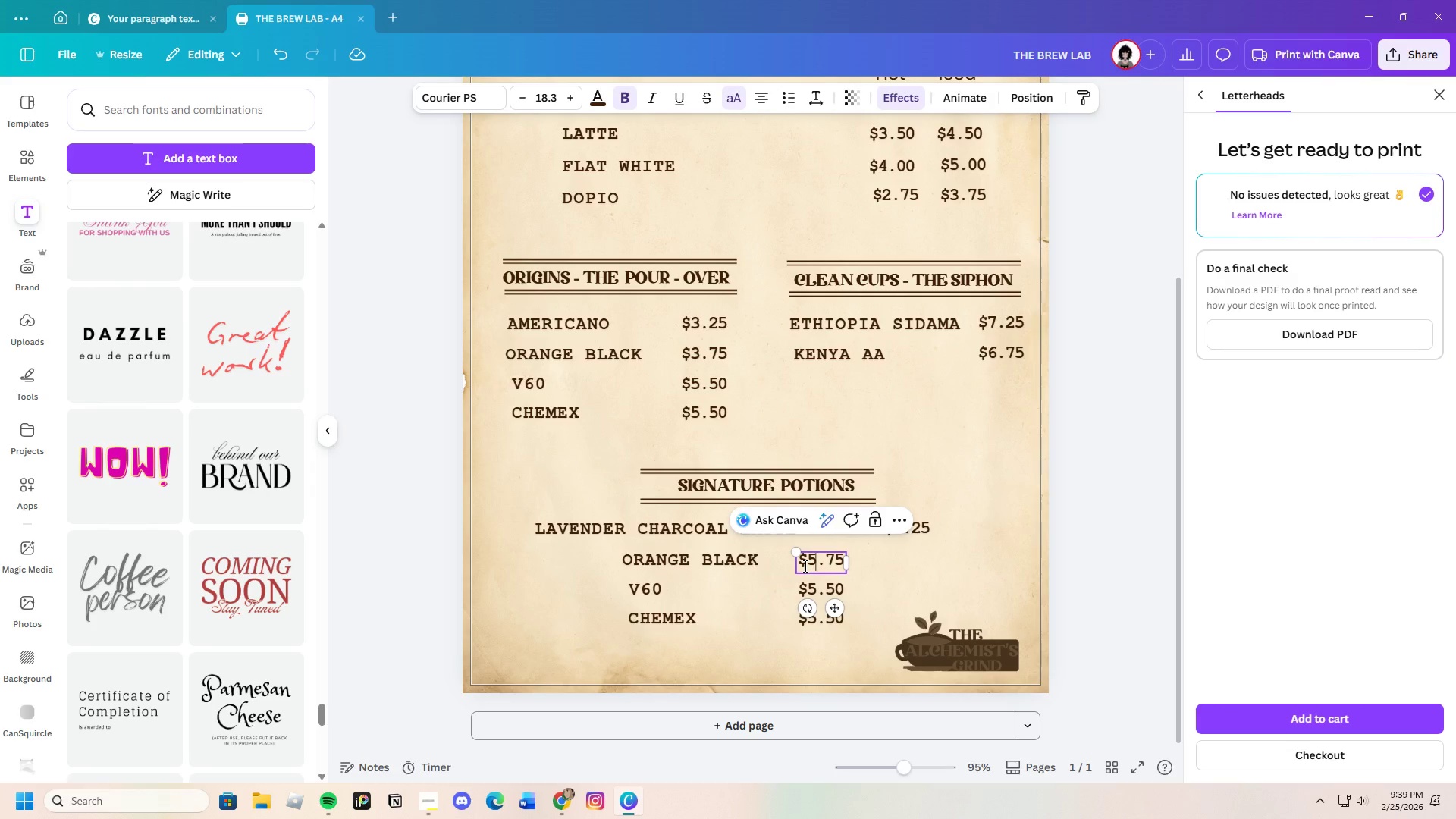 
wait(25.27)
 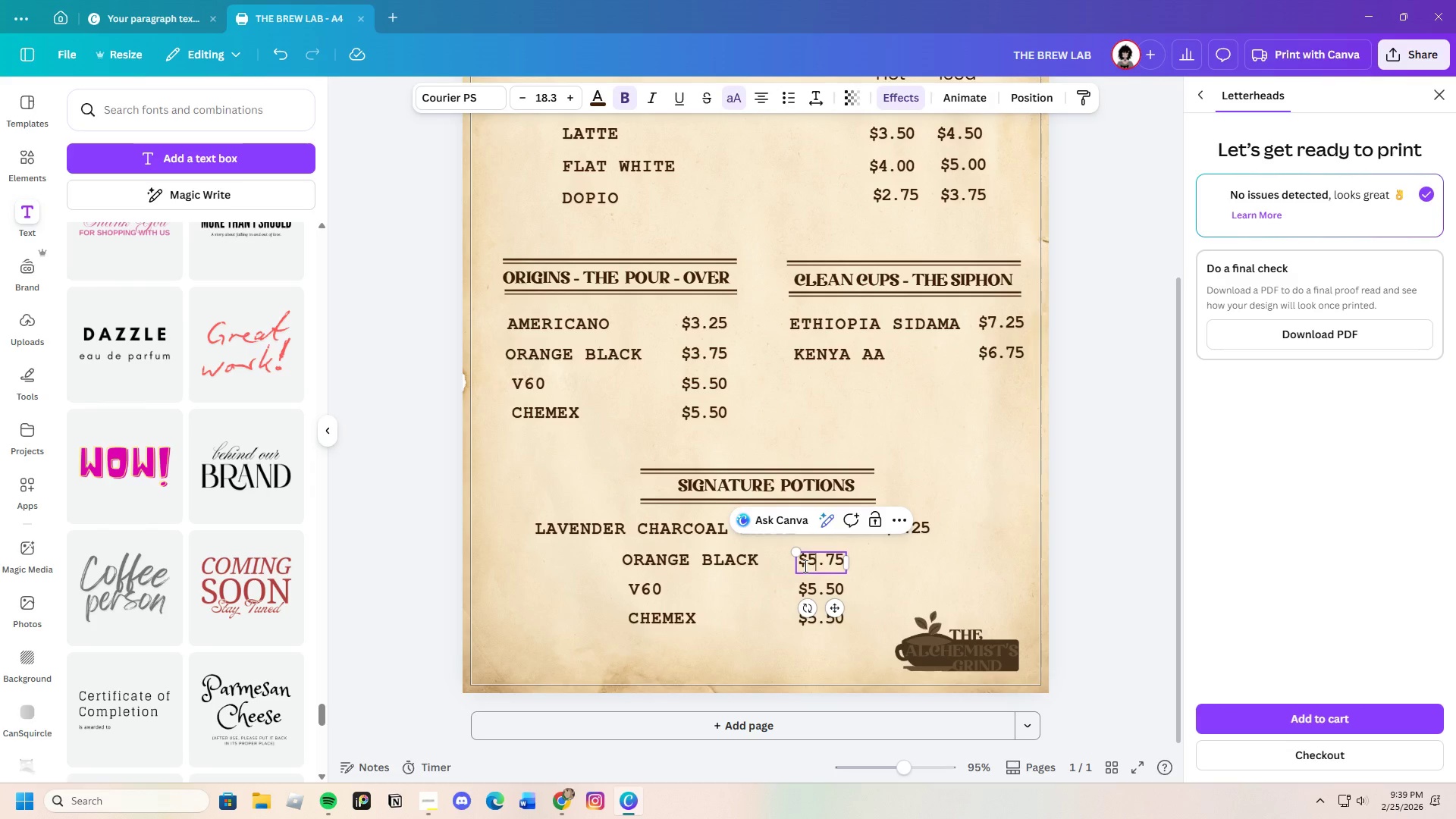 
scroll: coordinate [811, 705], scroll_direction: up, amount: 2.0
 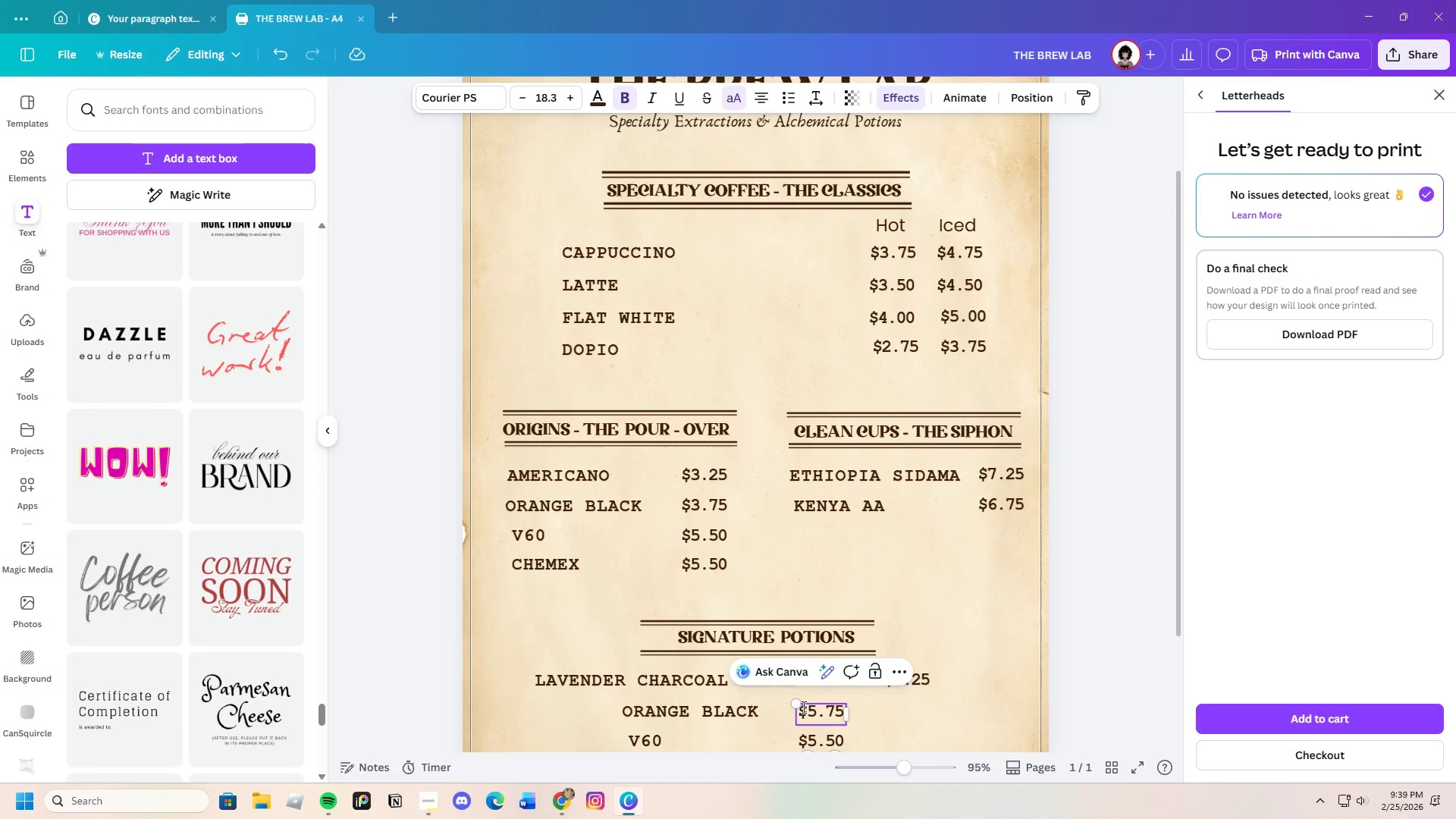 
scroll: coordinate [802, 707], scroll_direction: down, amount: 2.0
 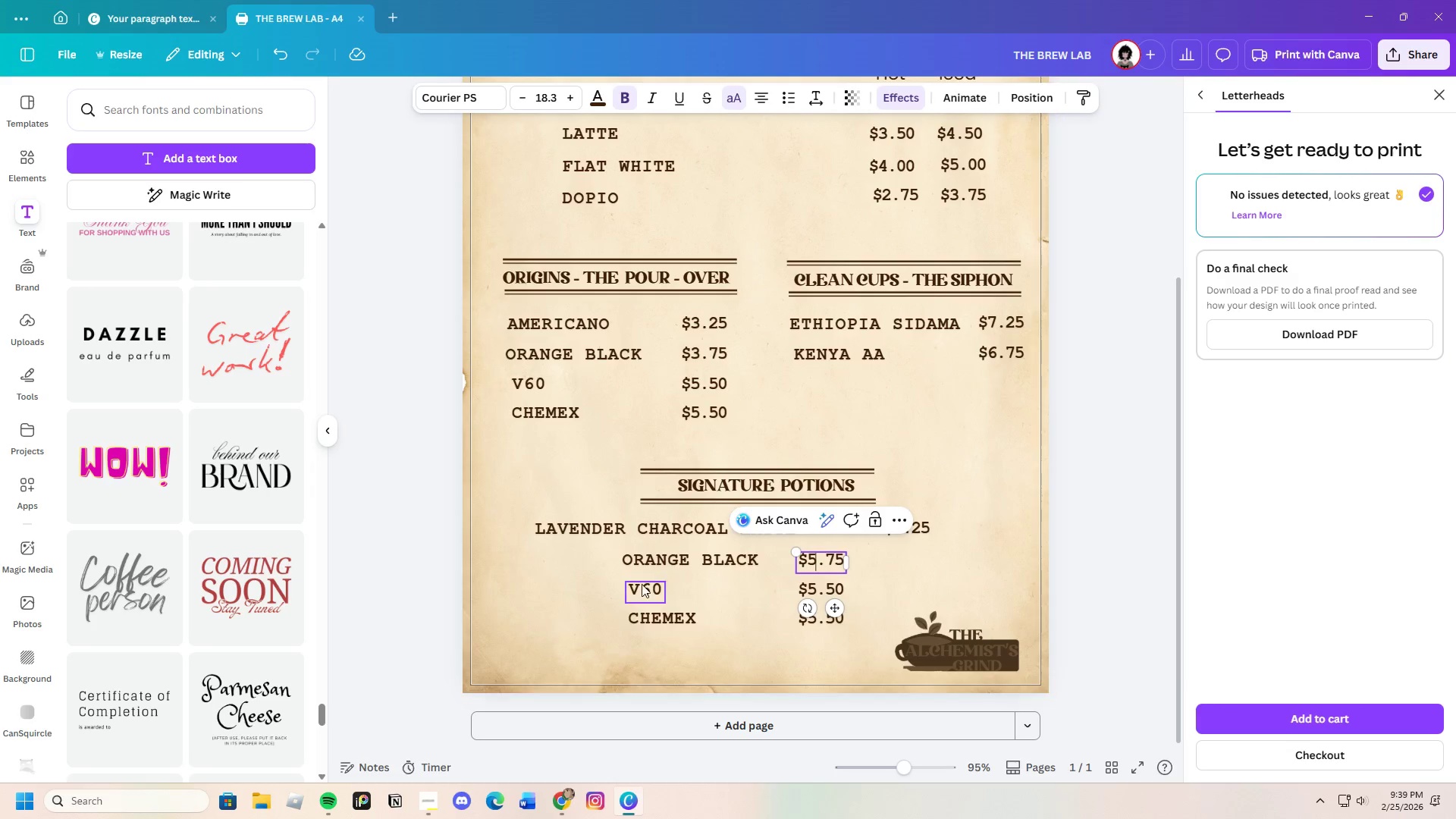 
left_click([683, 565])
 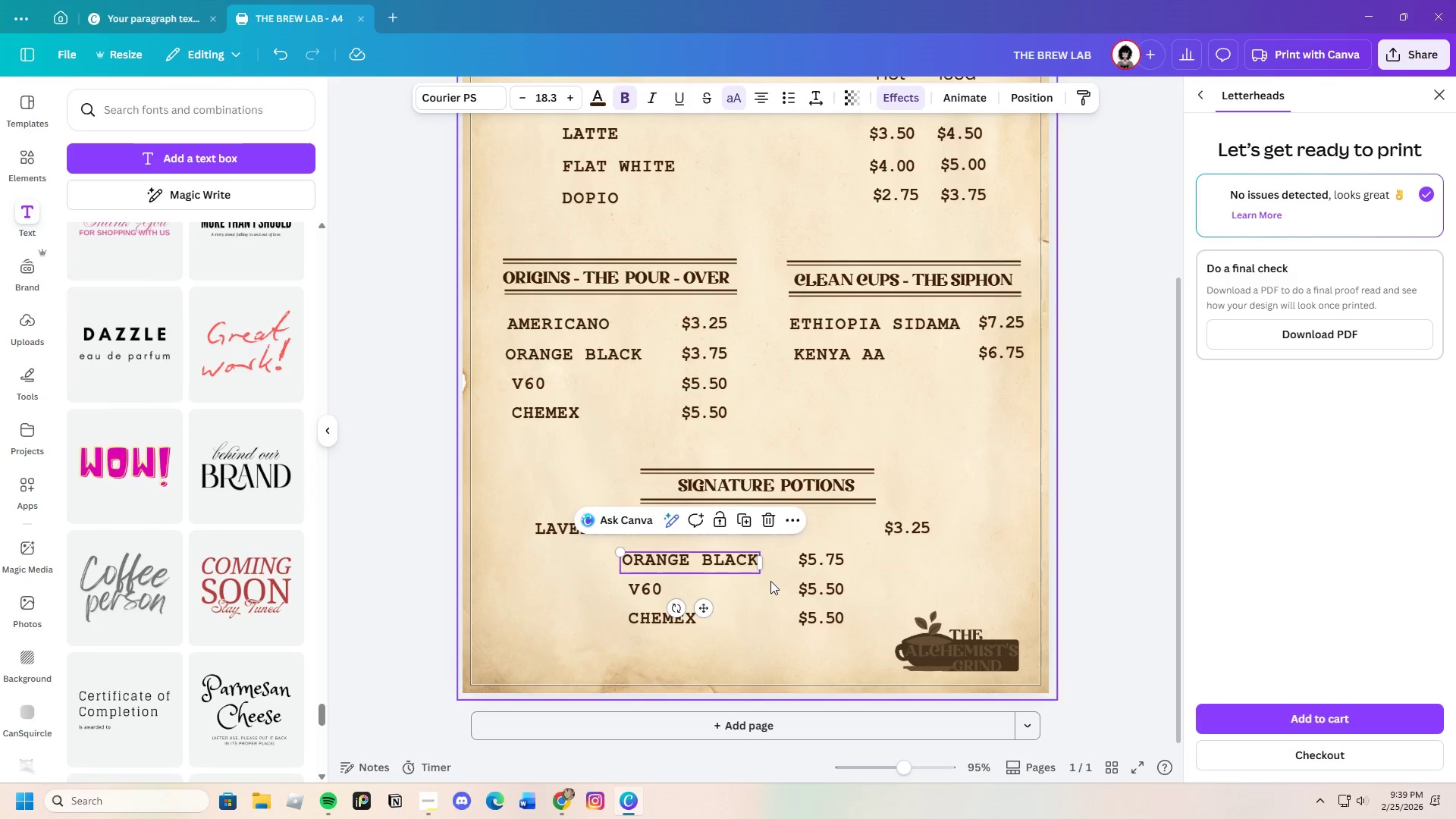 
left_click_drag(start_coordinate=[668, 626], to_coordinate=[665, 657])
 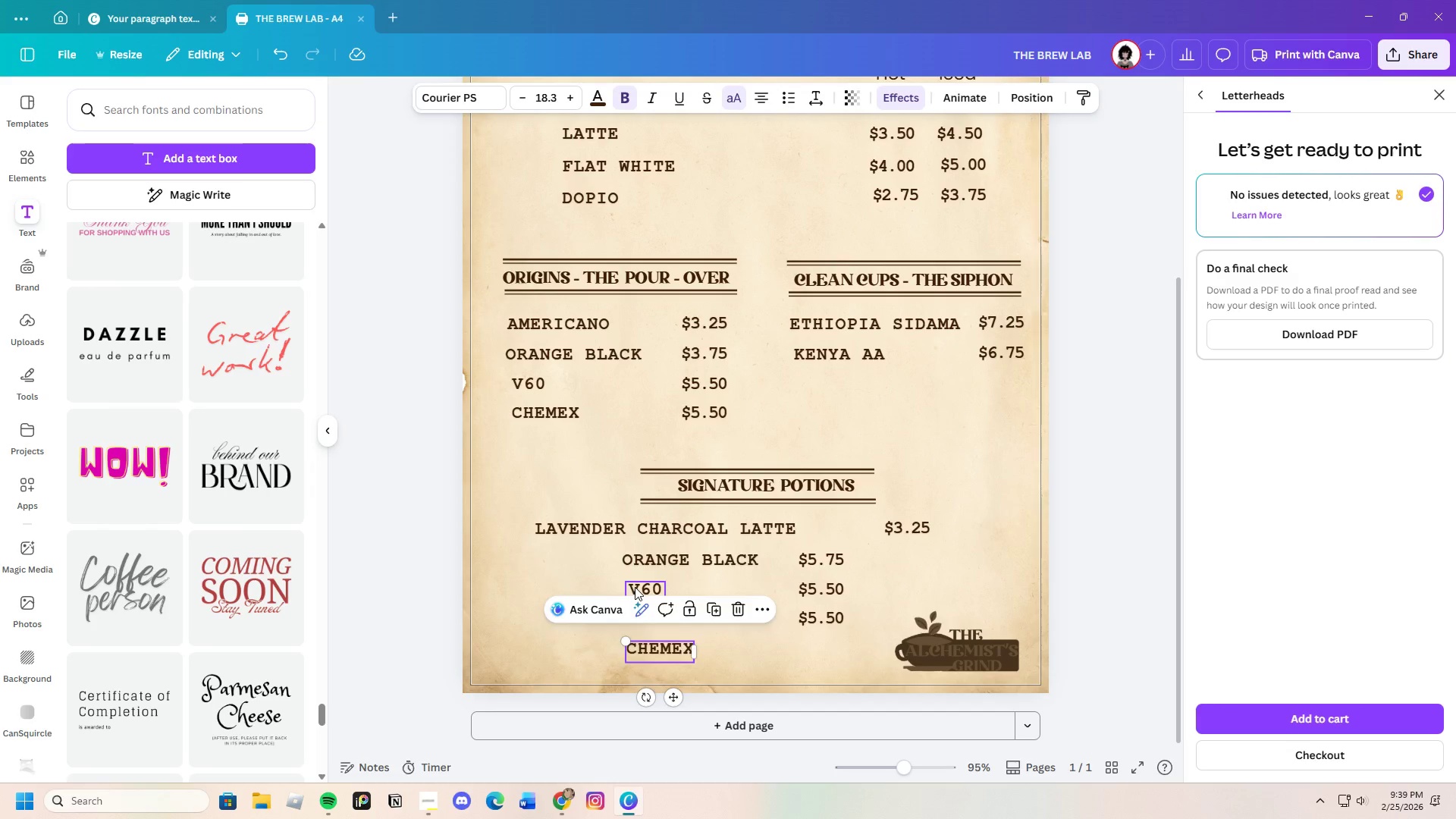 
left_click_drag(start_coordinate=[635, 587], to_coordinate=[635, 608])
 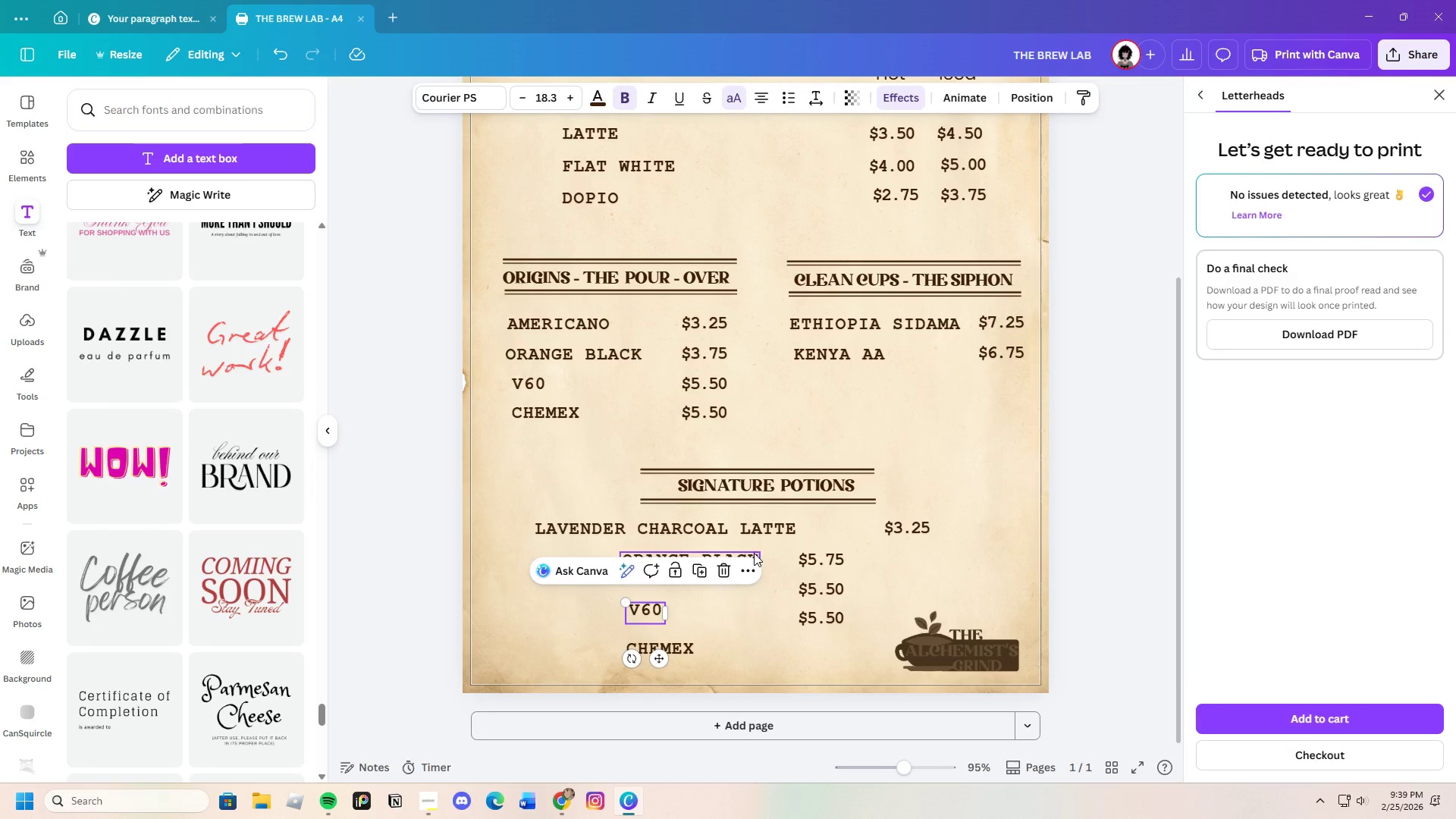 
left_click_drag(start_coordinate=[754, 553], to_coordinate=[754, 580])
 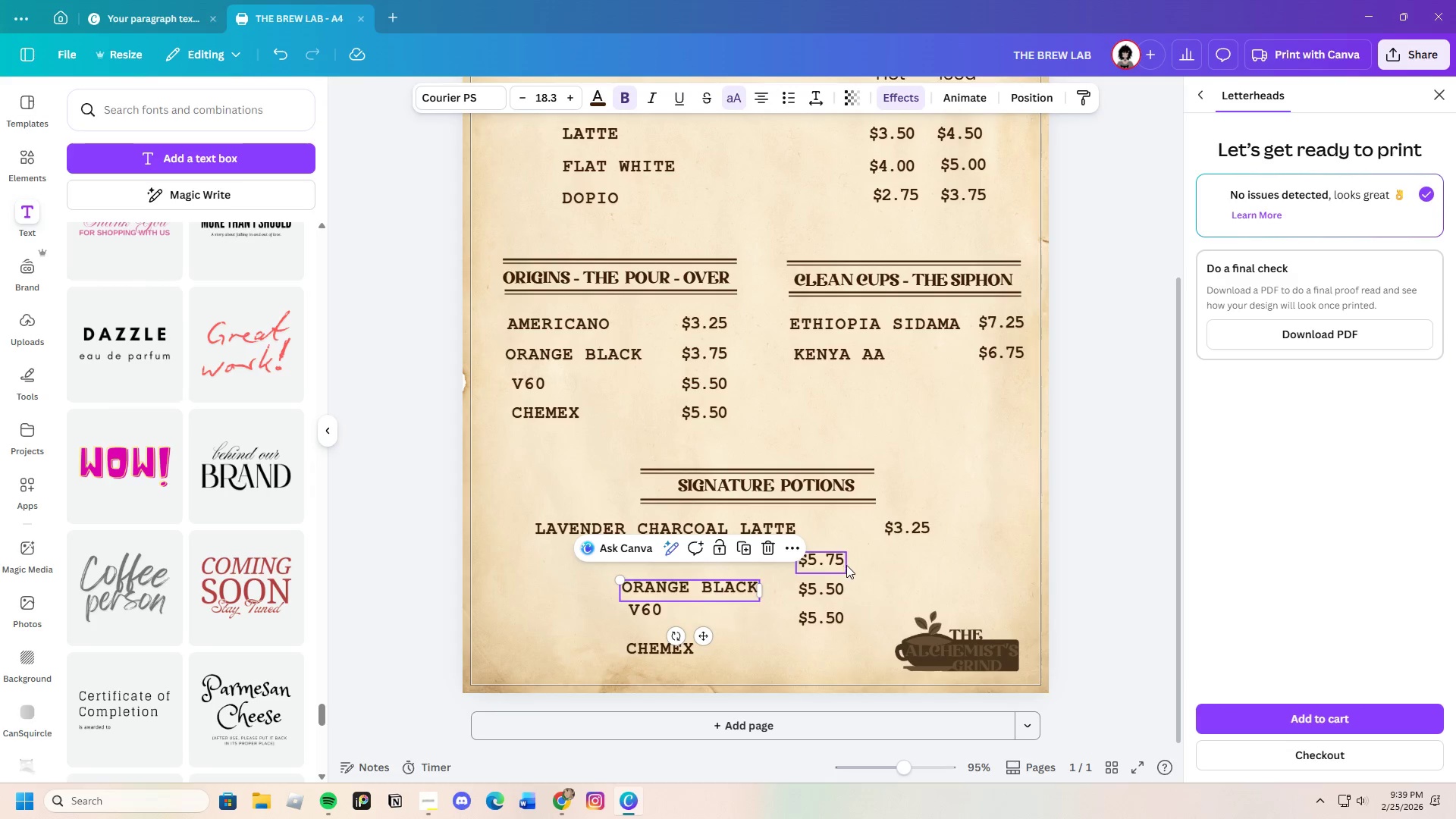 
left_click_drag(start_coordinate=[839, 561], to_coordinate=[902, 561])
 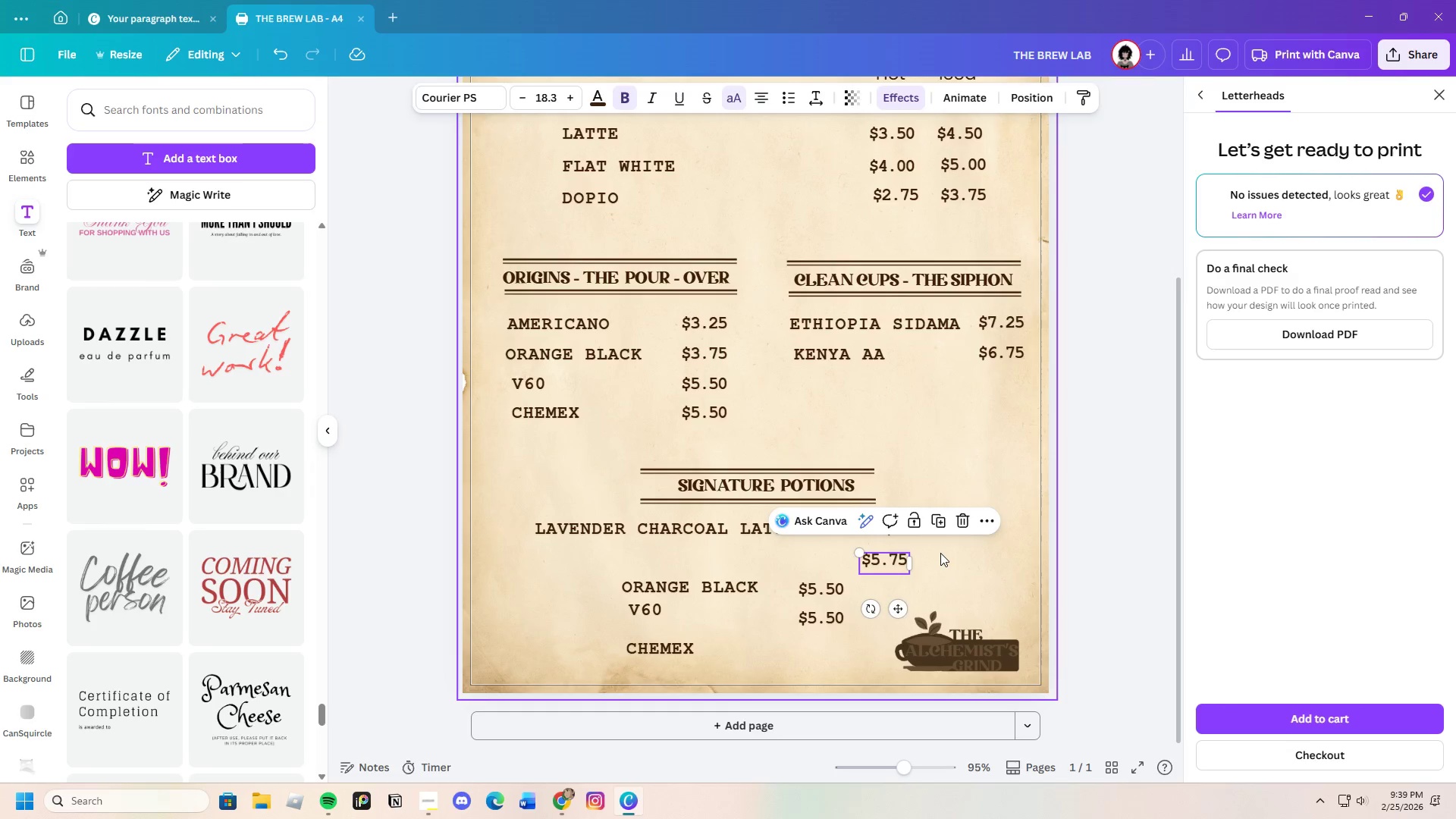 
left_click([946, 553])
 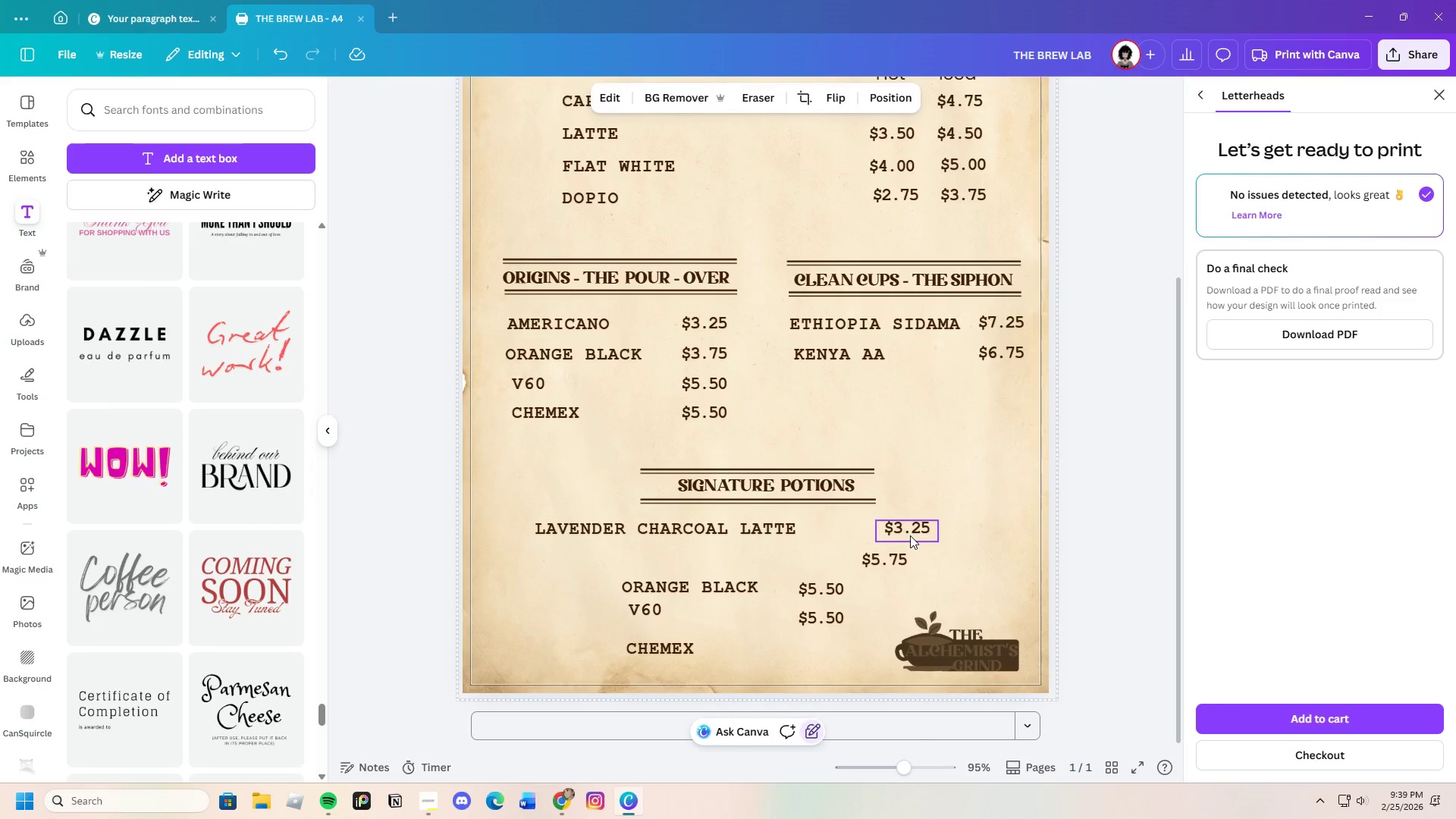 
left_click([910, 535])
 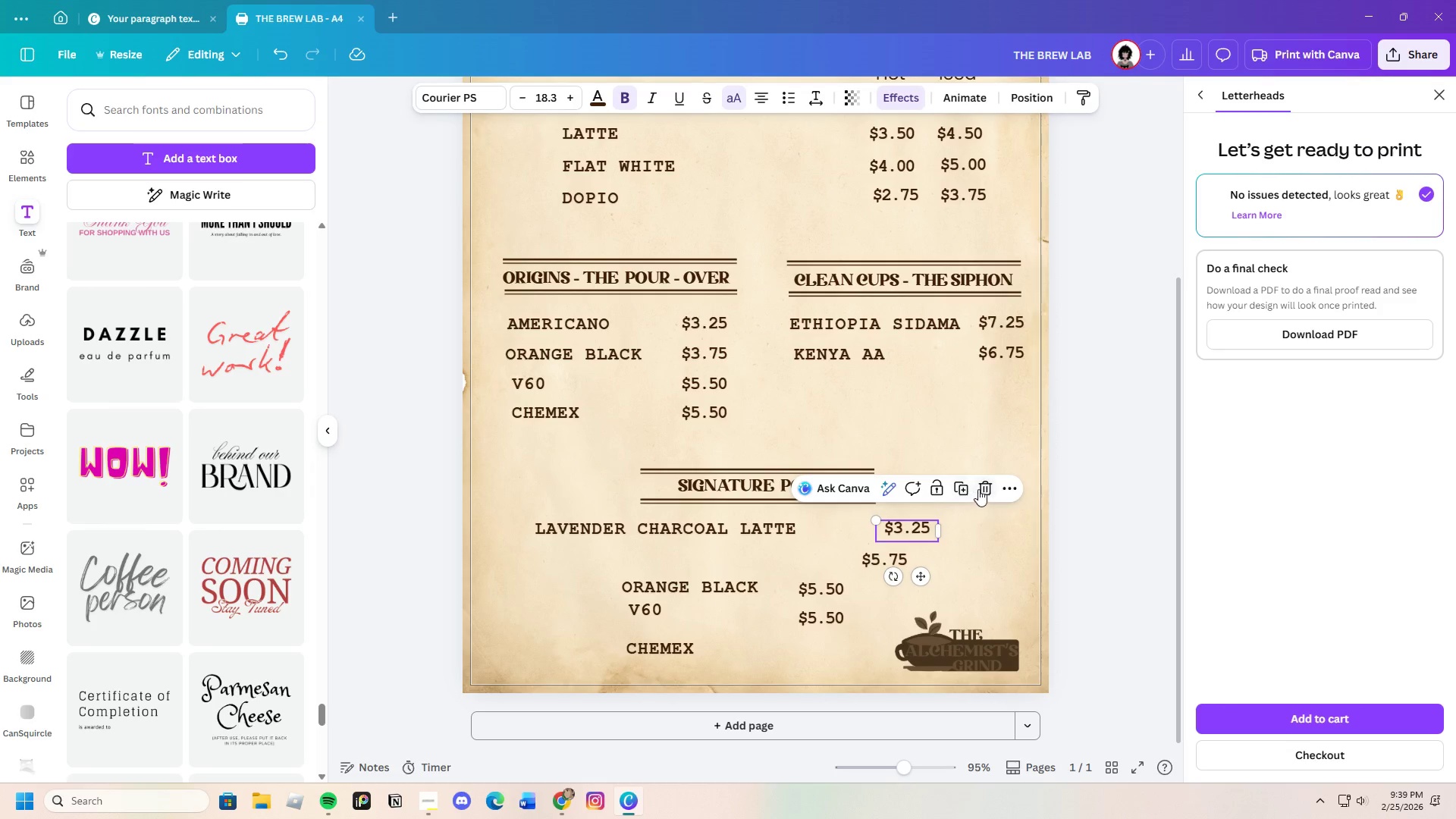 
left_click([984, 486])
 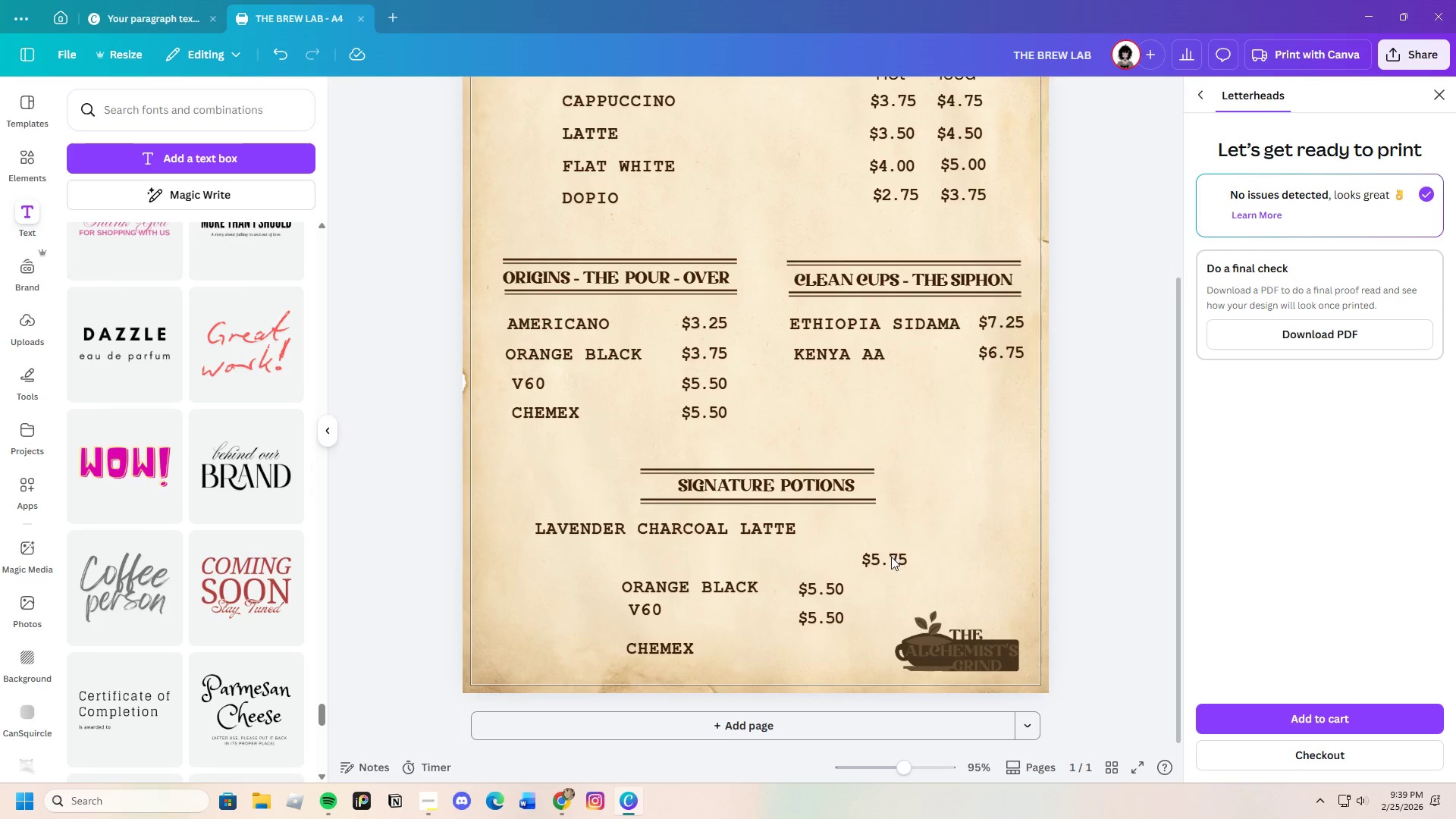 
left_click_drag(start_coordinate=[890, 560], to_coordinate=[890, 532])
 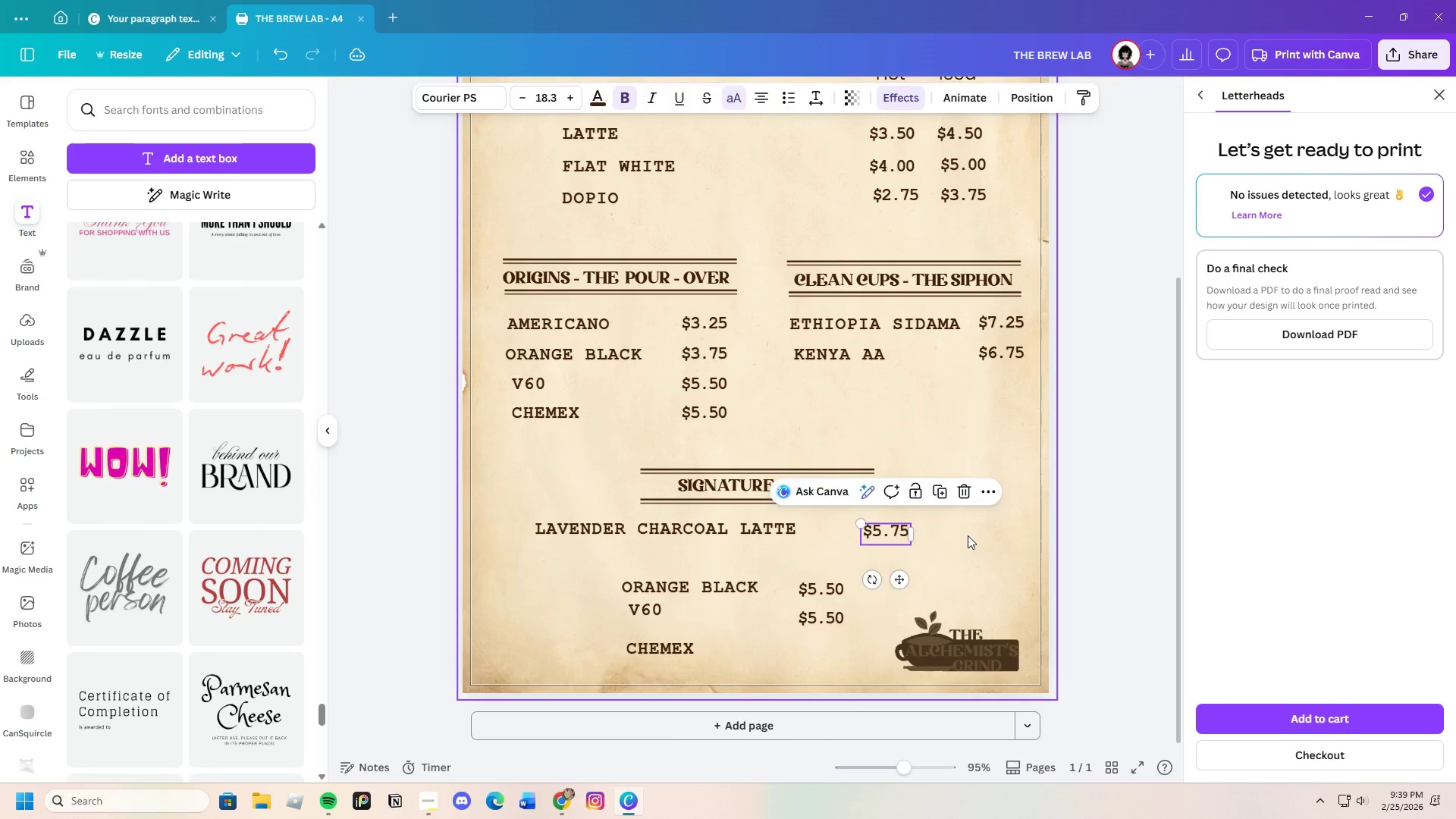 
left_click([968, 535])
 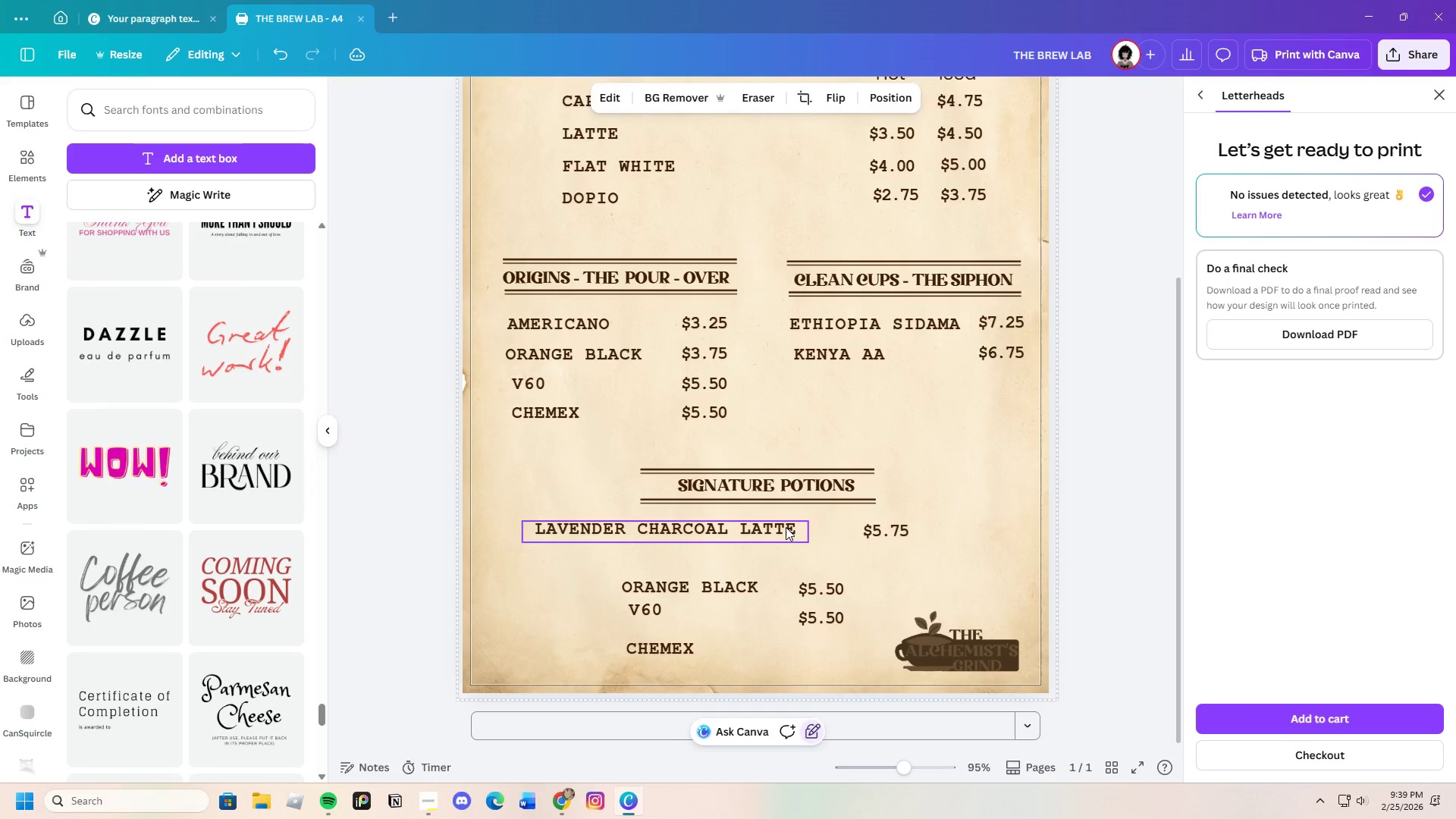 
left_click([786, 527])
 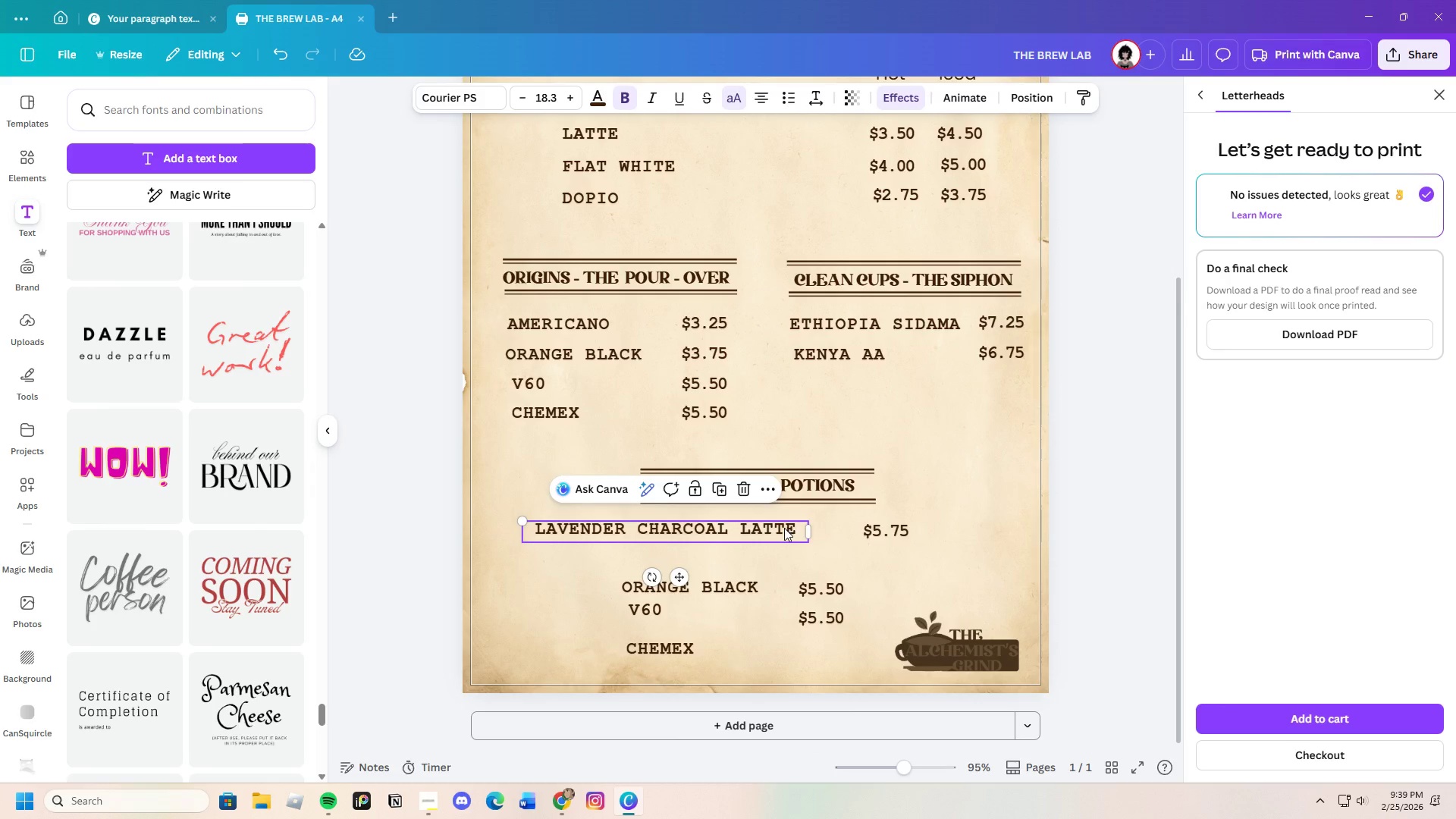 
key(Control+C)
 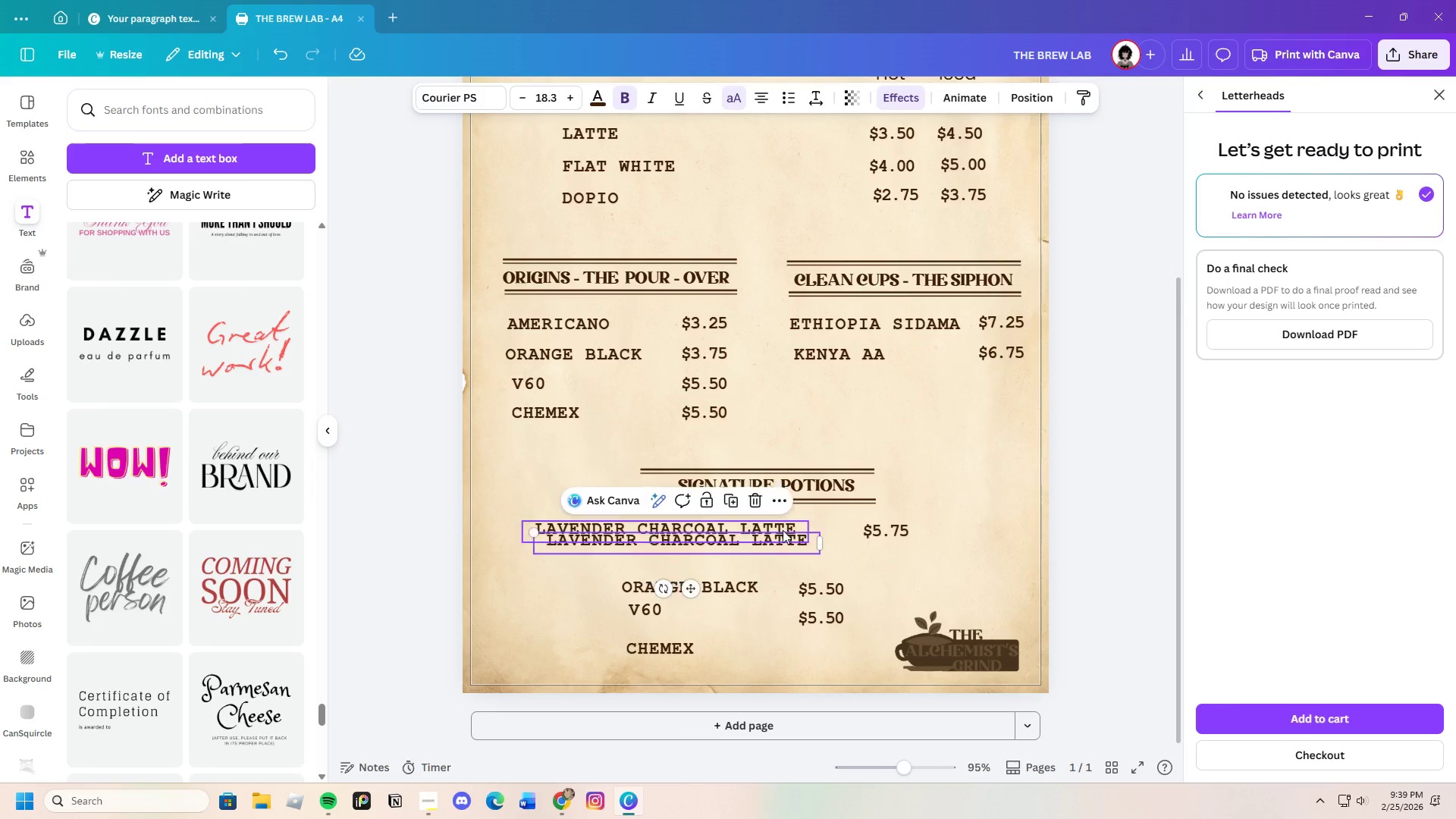 
key(Control+V)
 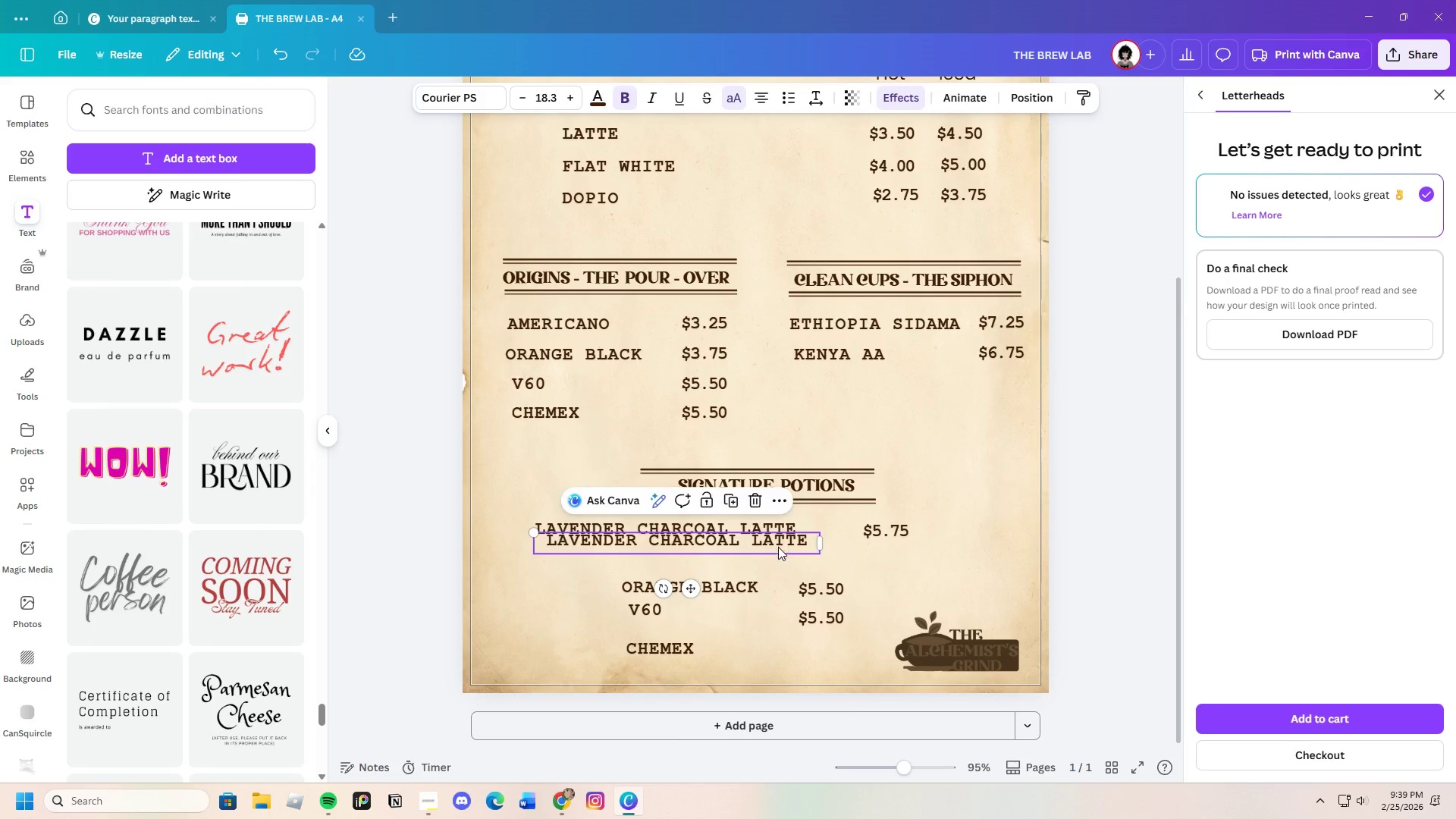 
left_click_drag(start_coordinate=[782, 537], to_coordinate=[778, 547])
 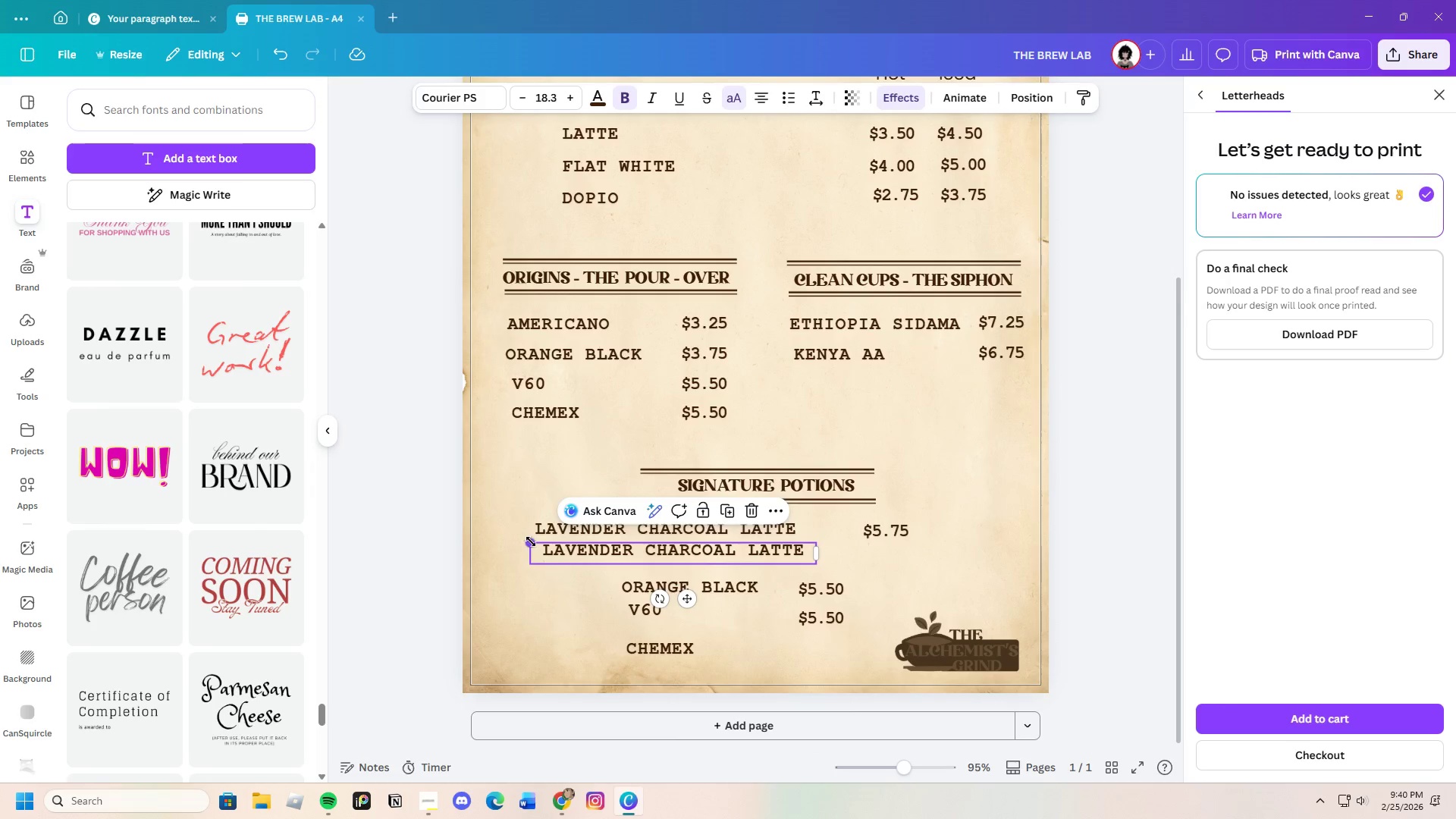 
left_click_drag(start_coordinate=[532, 542], to_coordinate=[593, 553])
 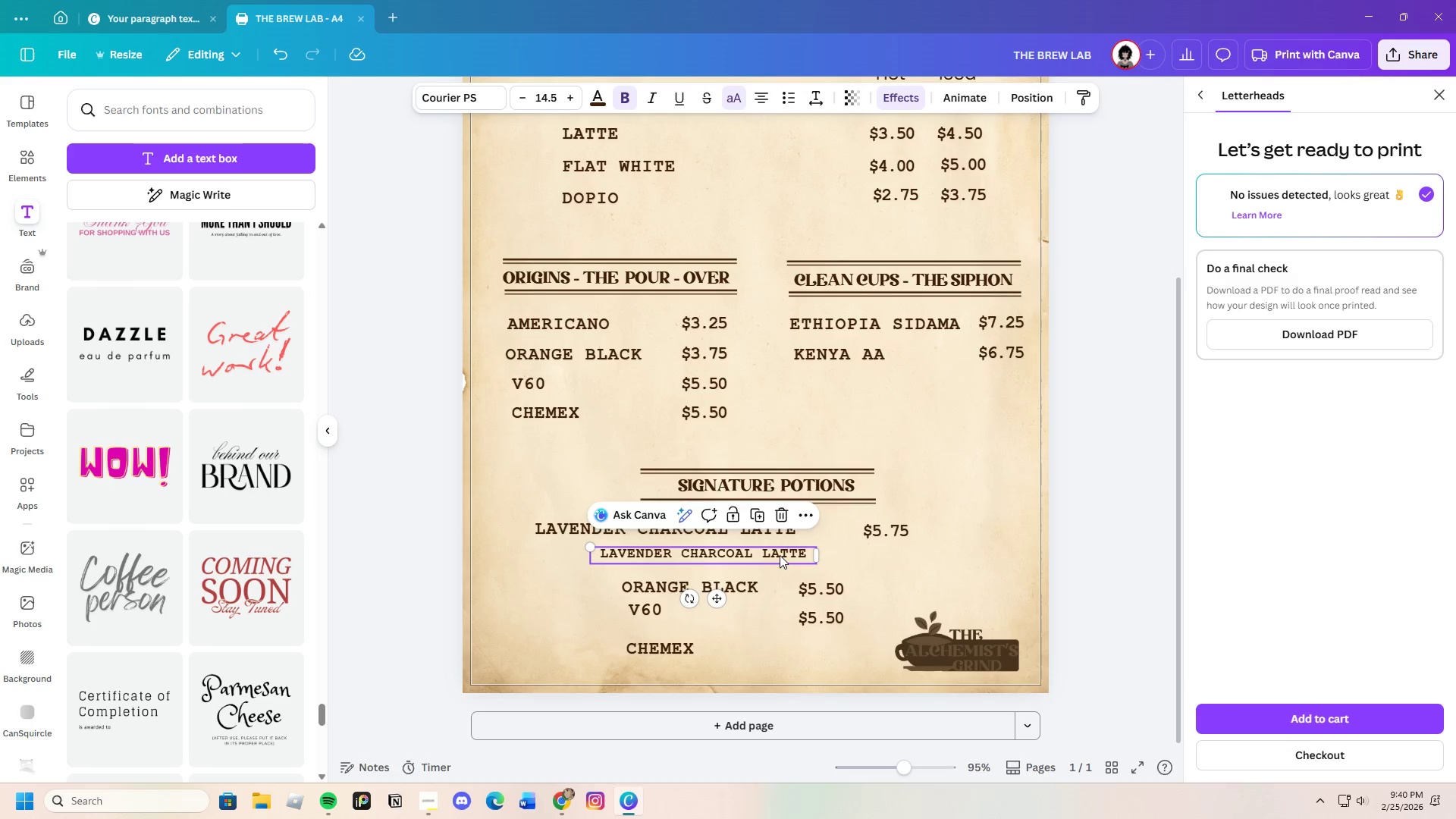 
left_click_drag(start_coordinate=[780, 555], to_coordinate=[737, 555])
 